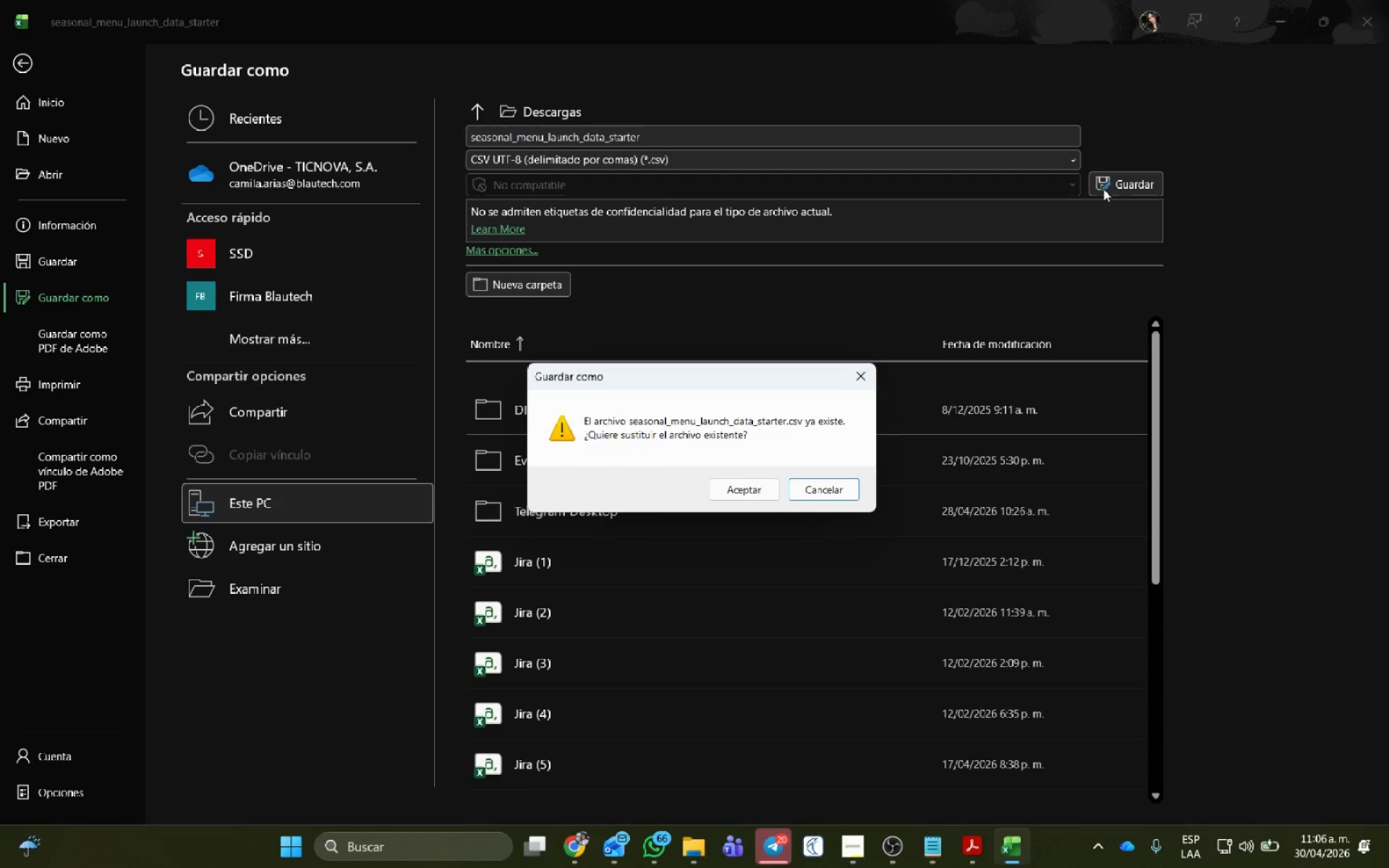 
left_click([744, 493])
 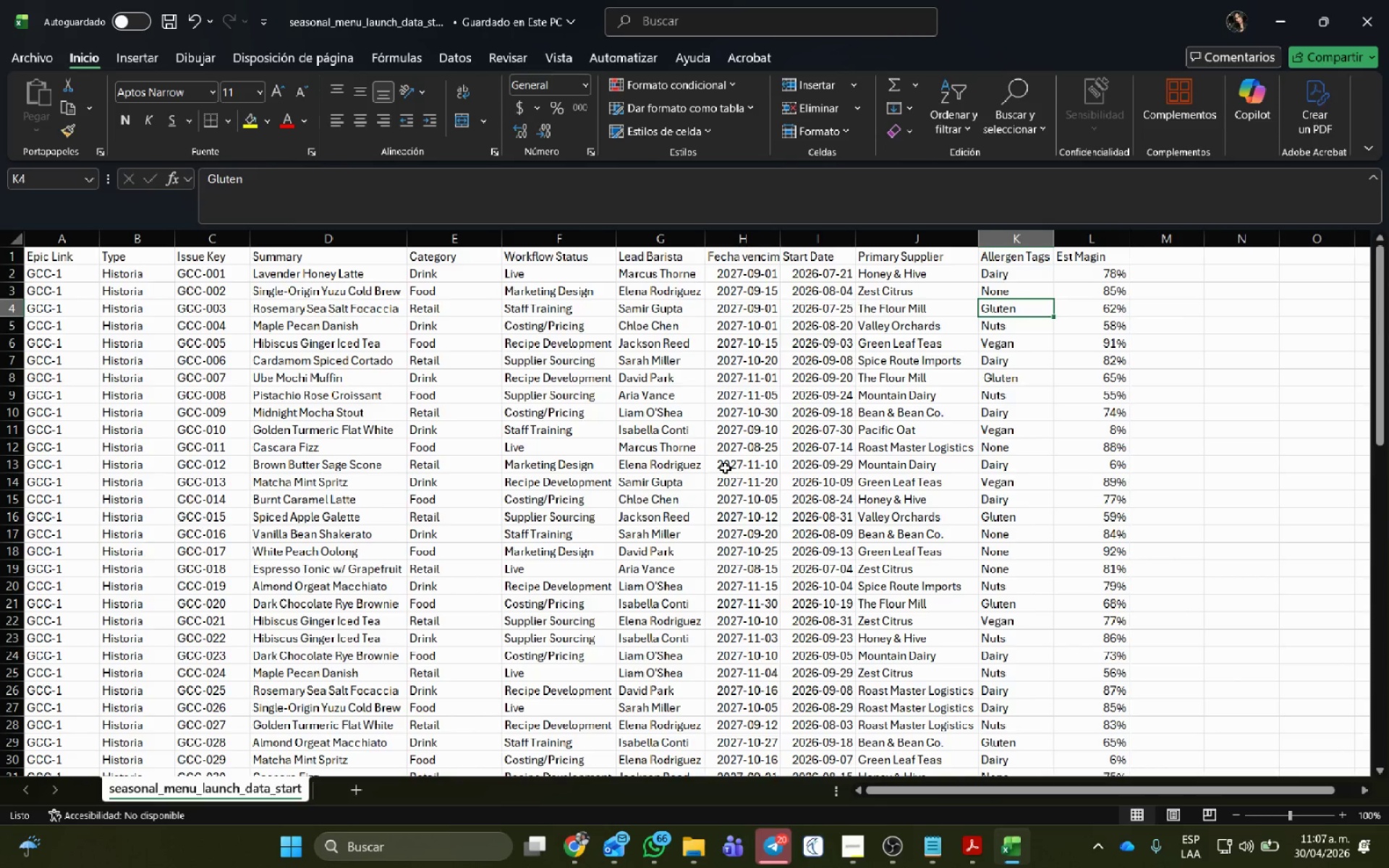 
key(Alt+AltLeft)
 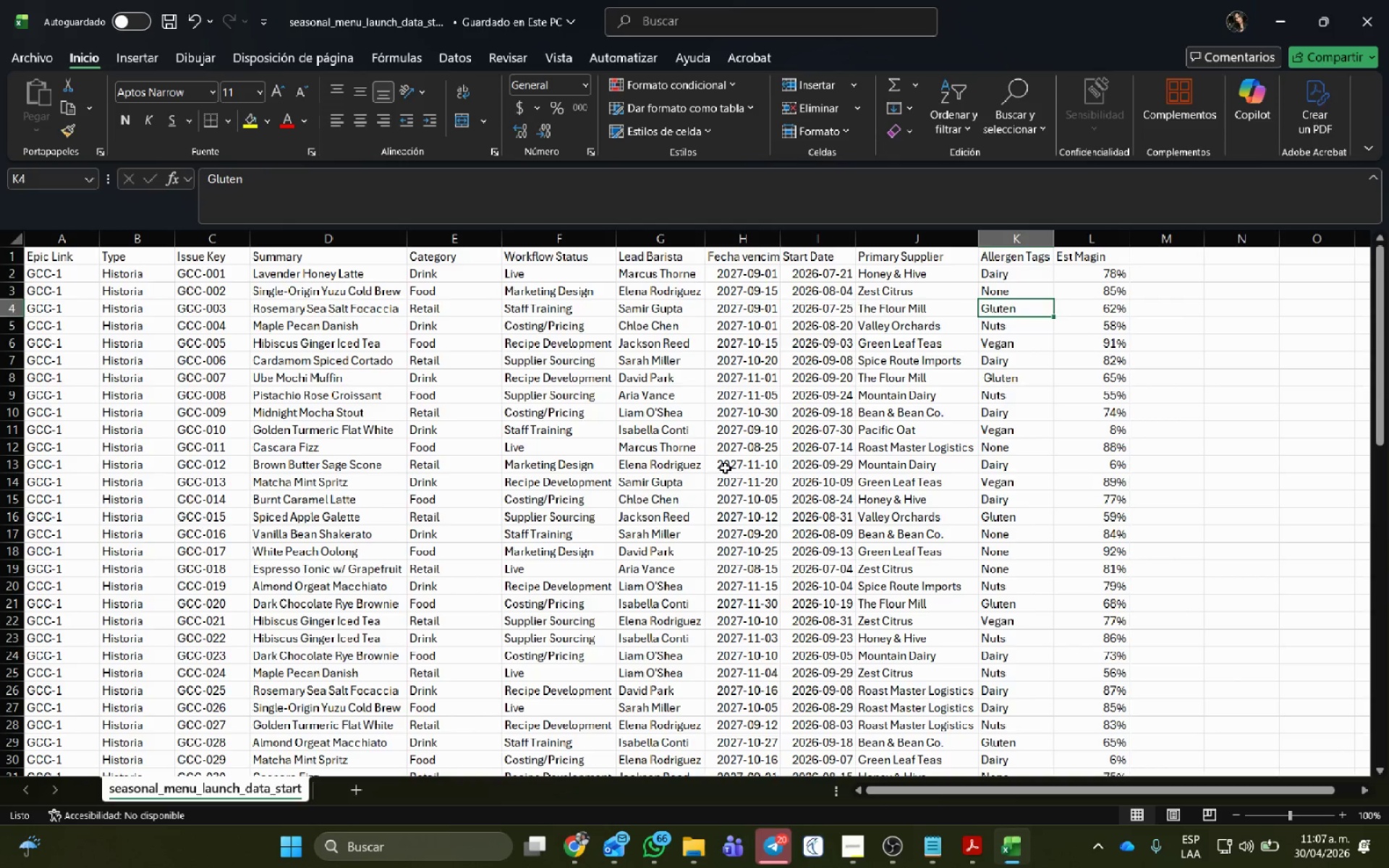 
key(Alt+Tab)
 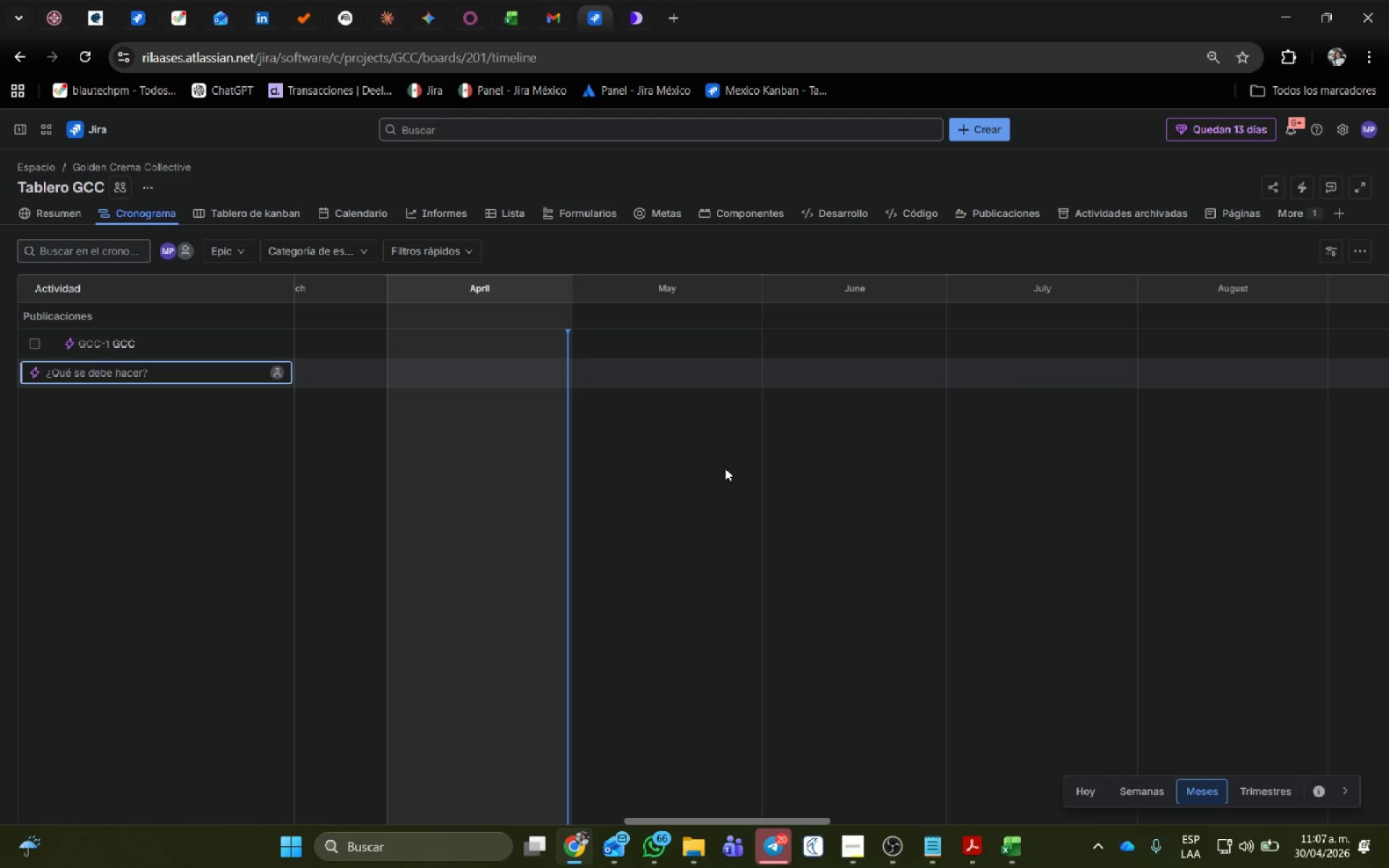 
wait(18.86)
 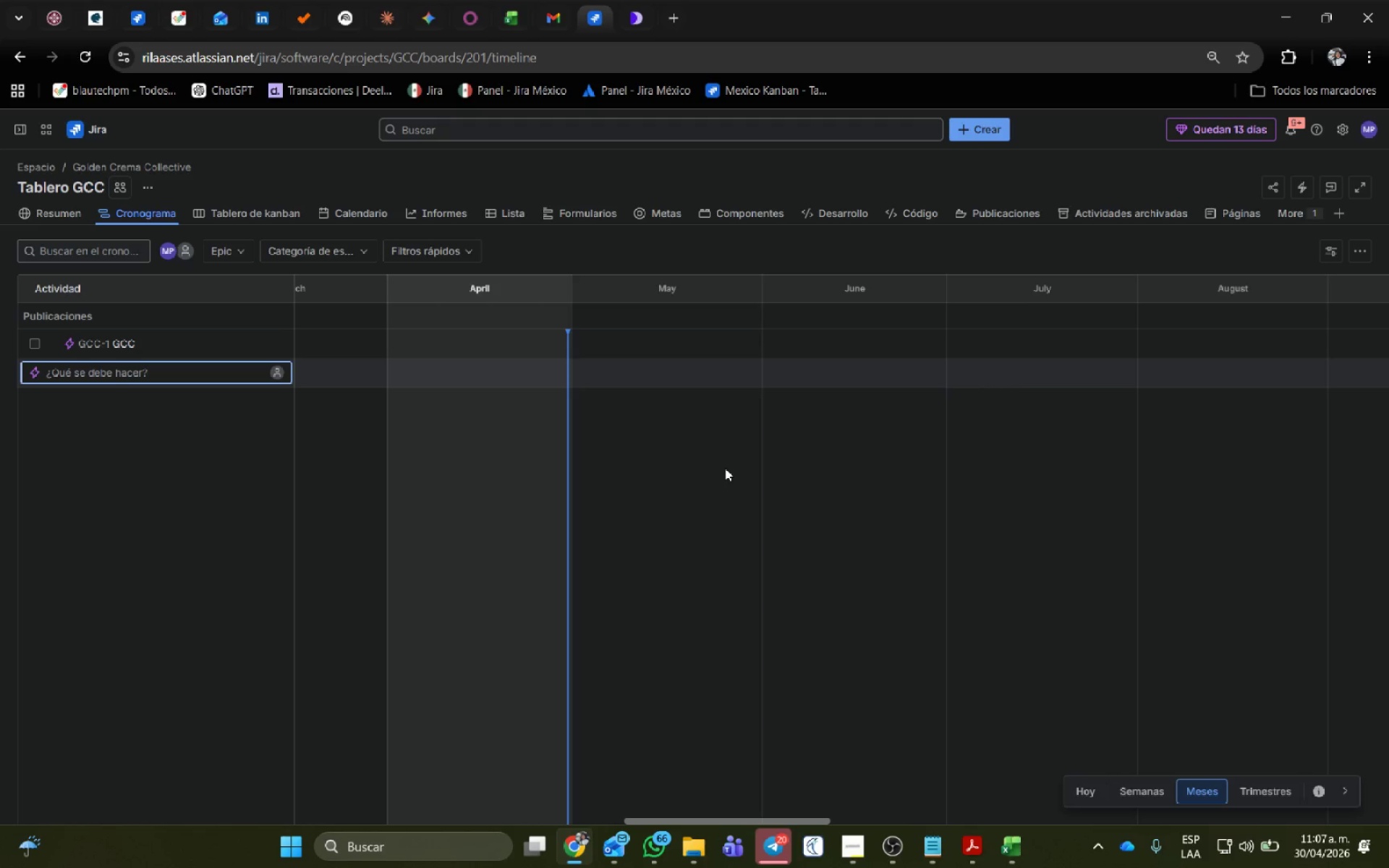 
key(Alt+AltLeft)
 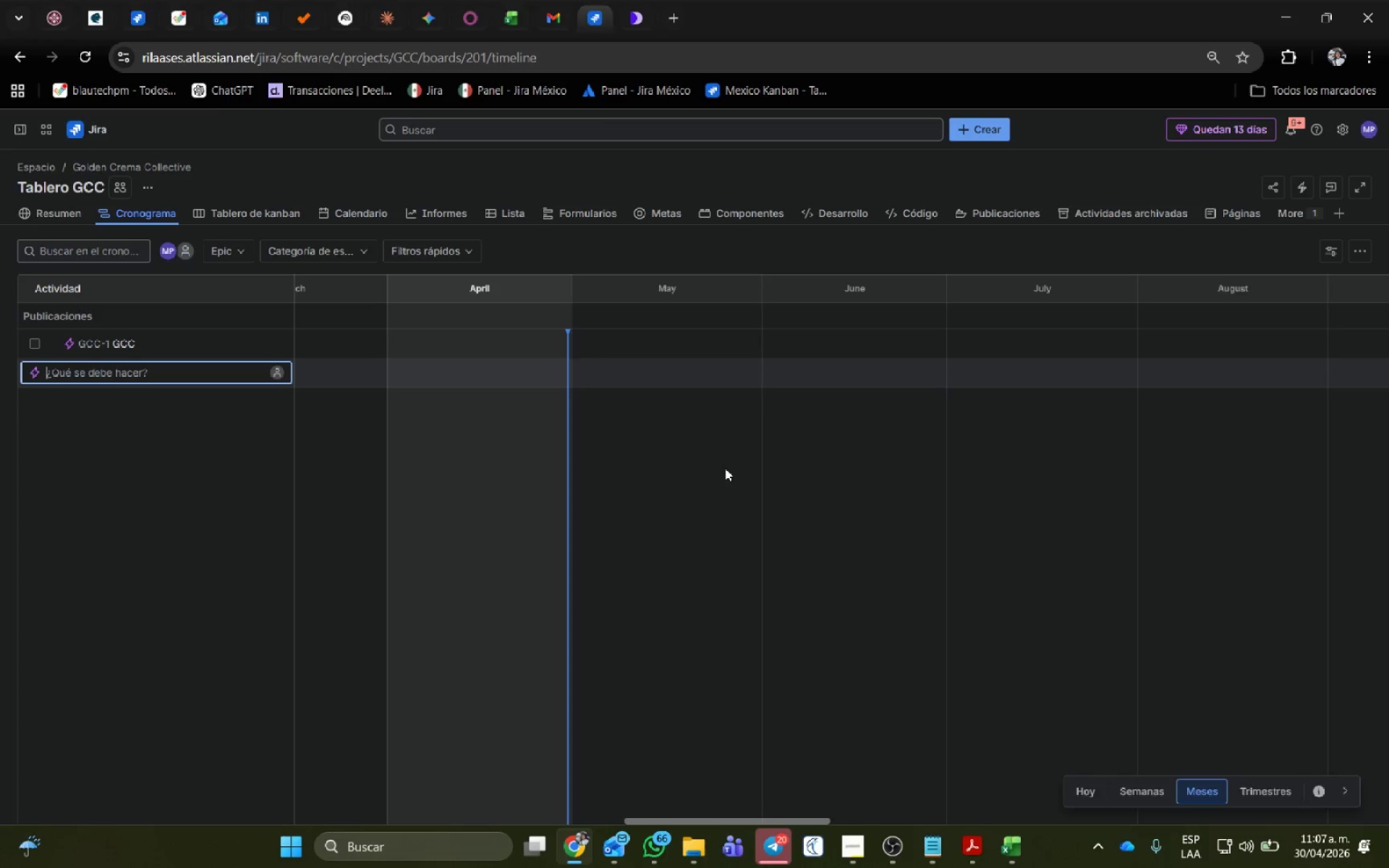 
key(Alt+Tab)
 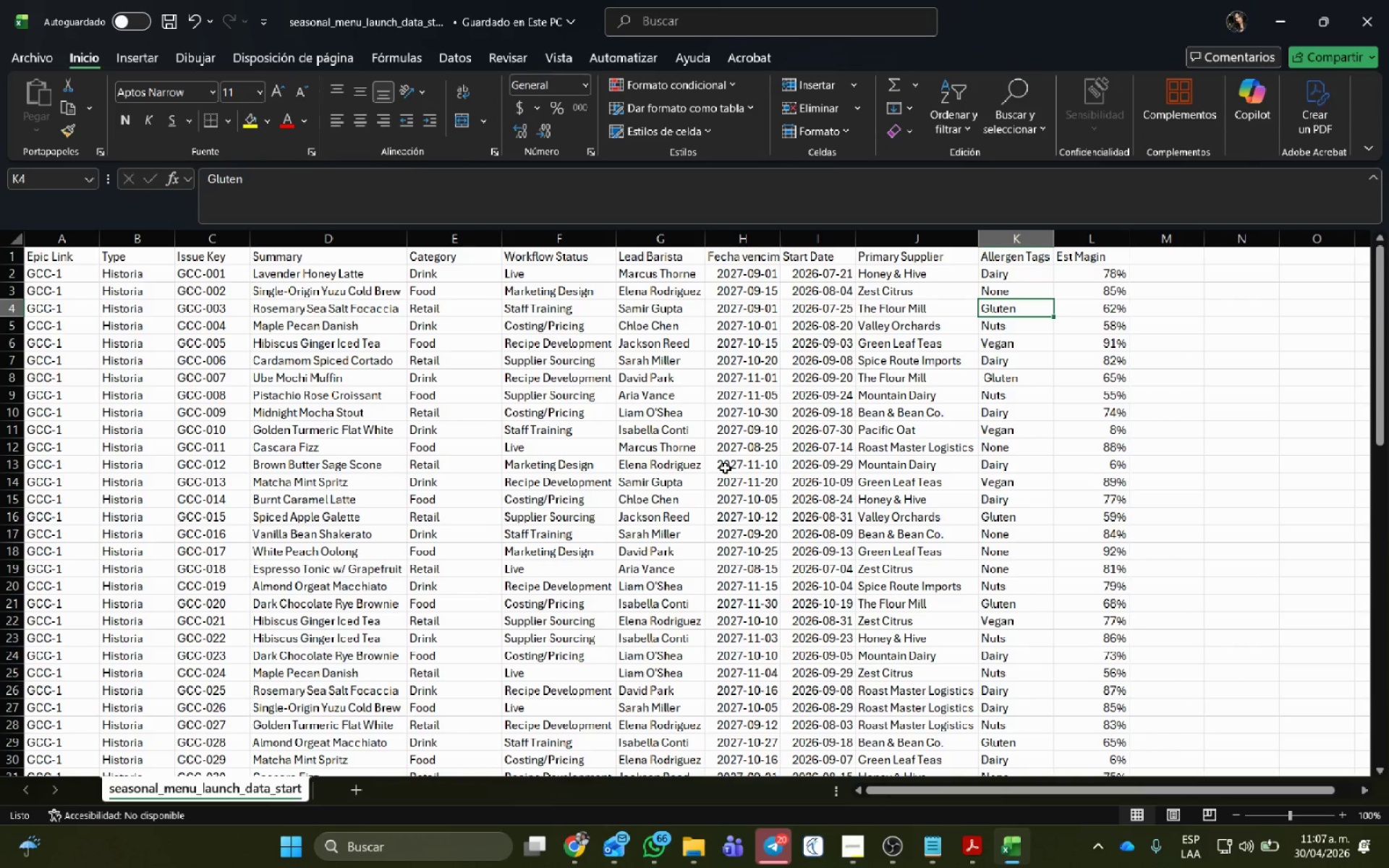 
key(Alt+AltLeft)
 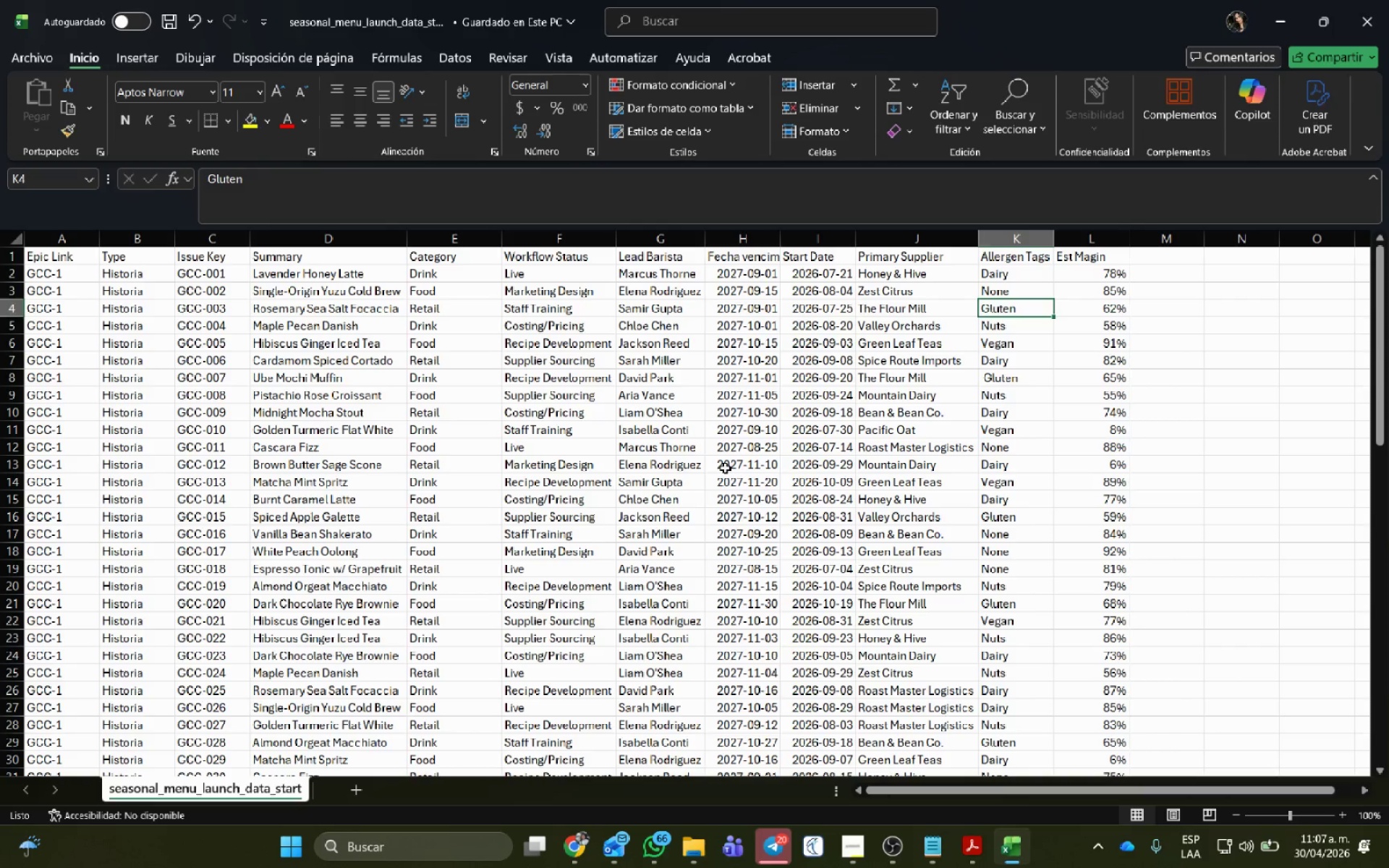 
key(Alt+Tab)
 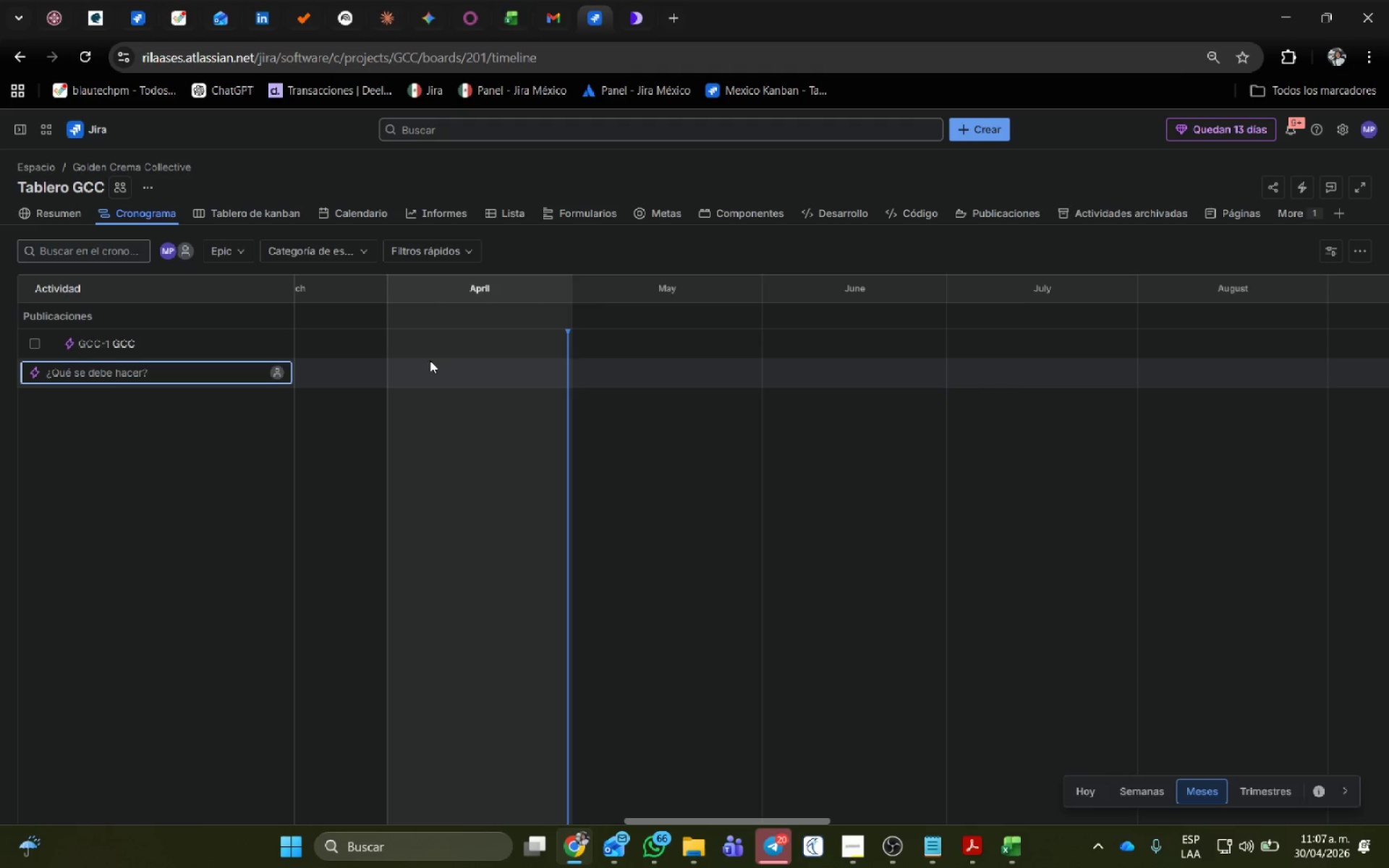 
left_click([232, 467])
 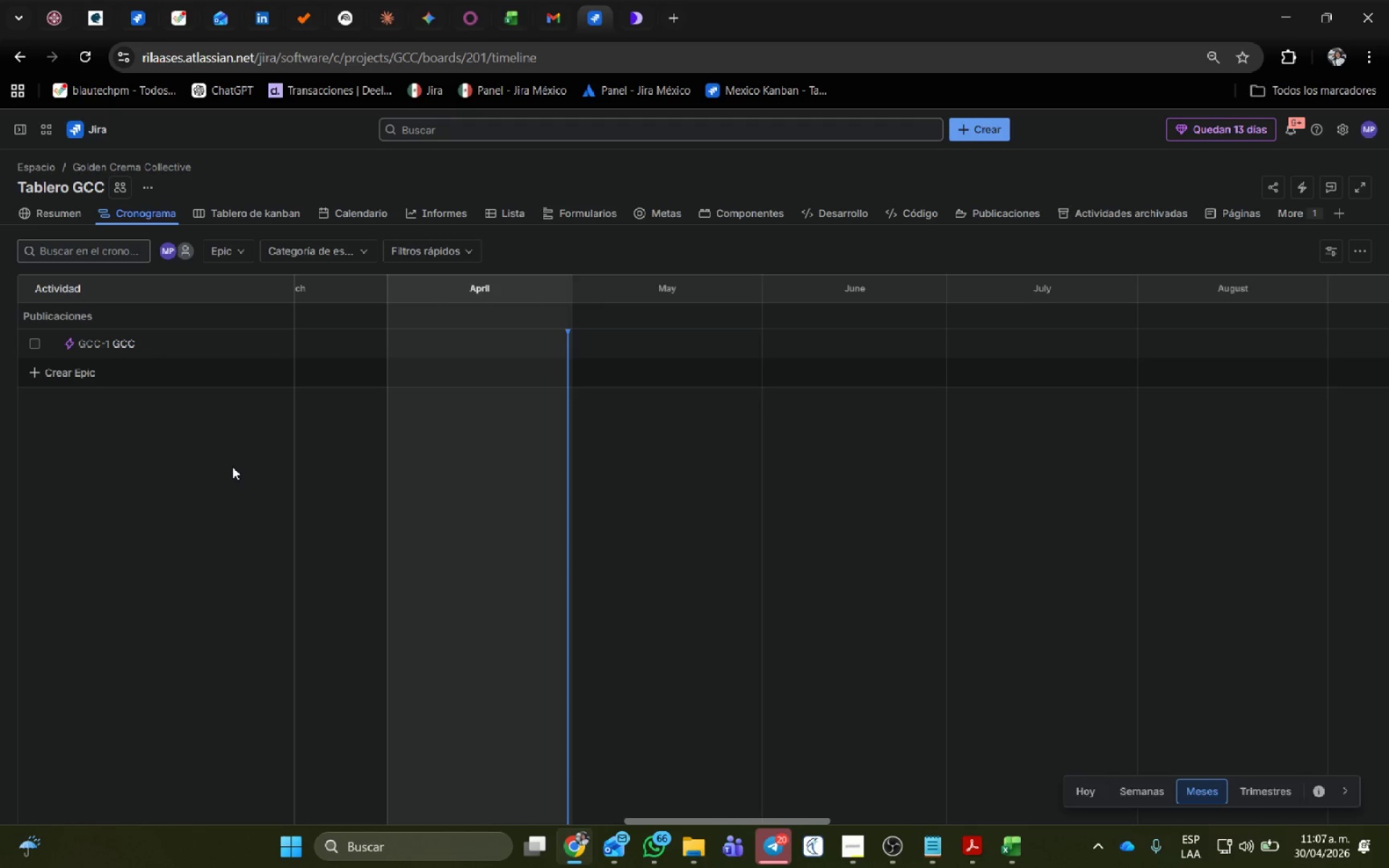 
key(Alt+AltLeft)
 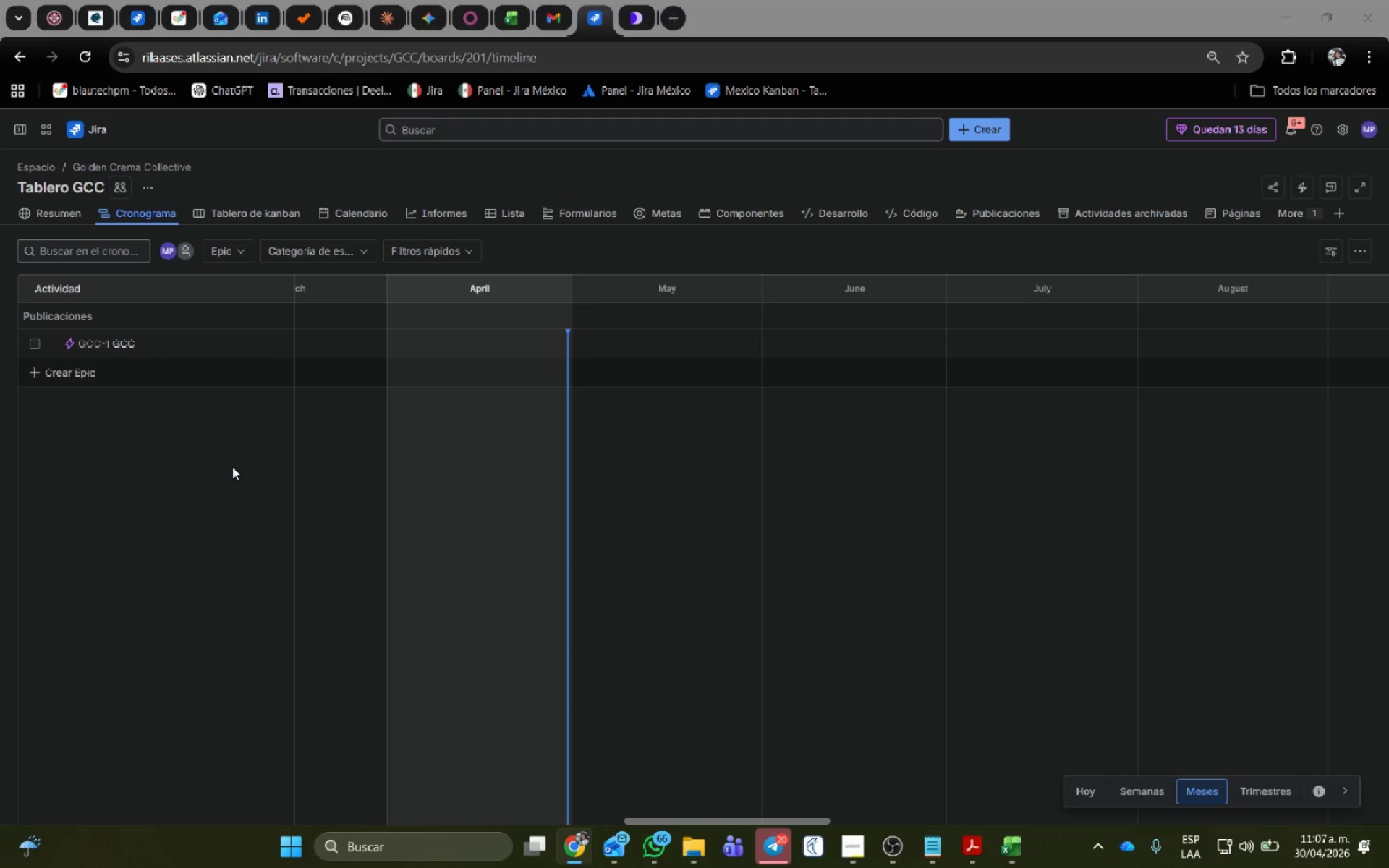 
key(Alt+Tab)
 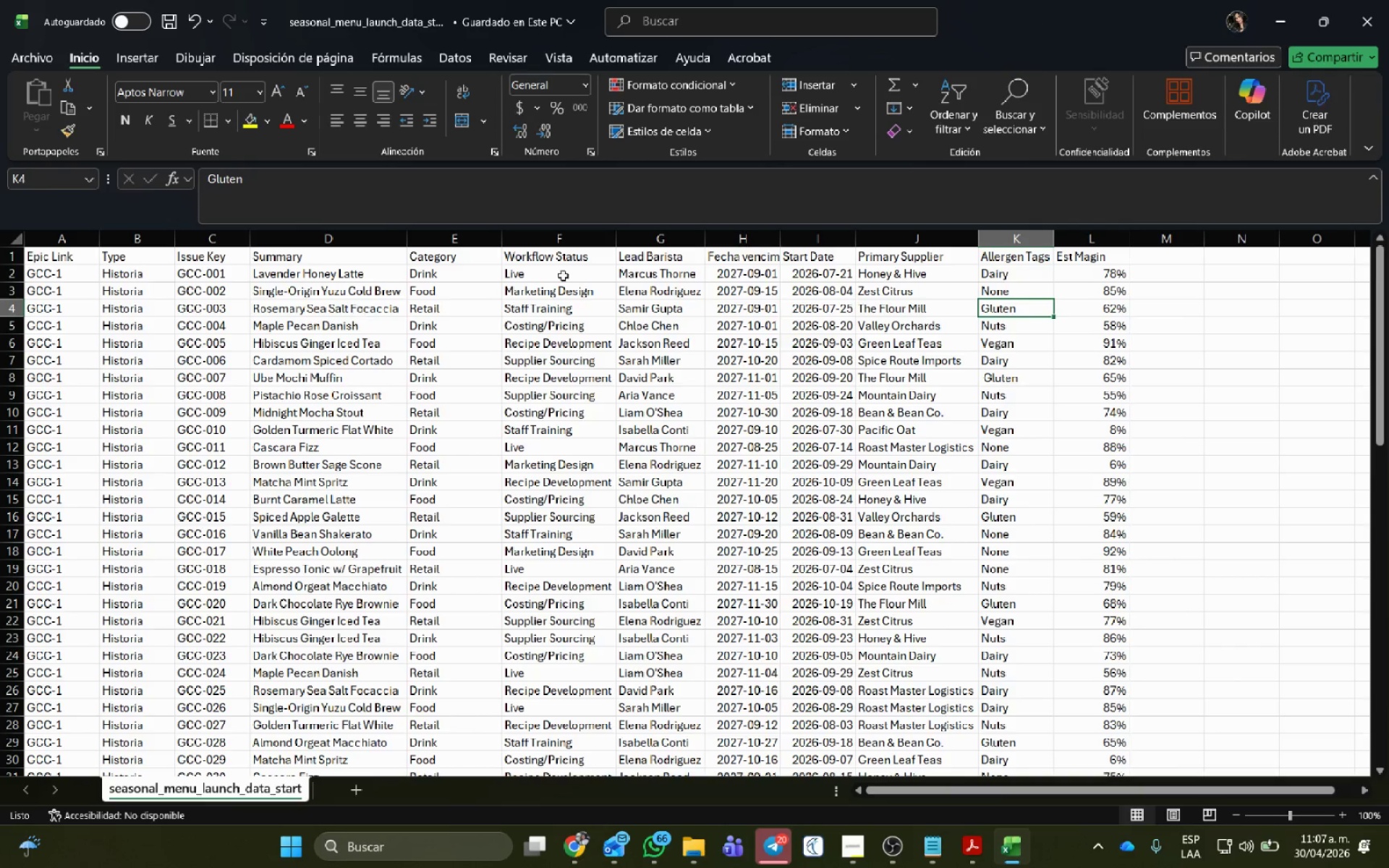 
left_click([774, 391])
 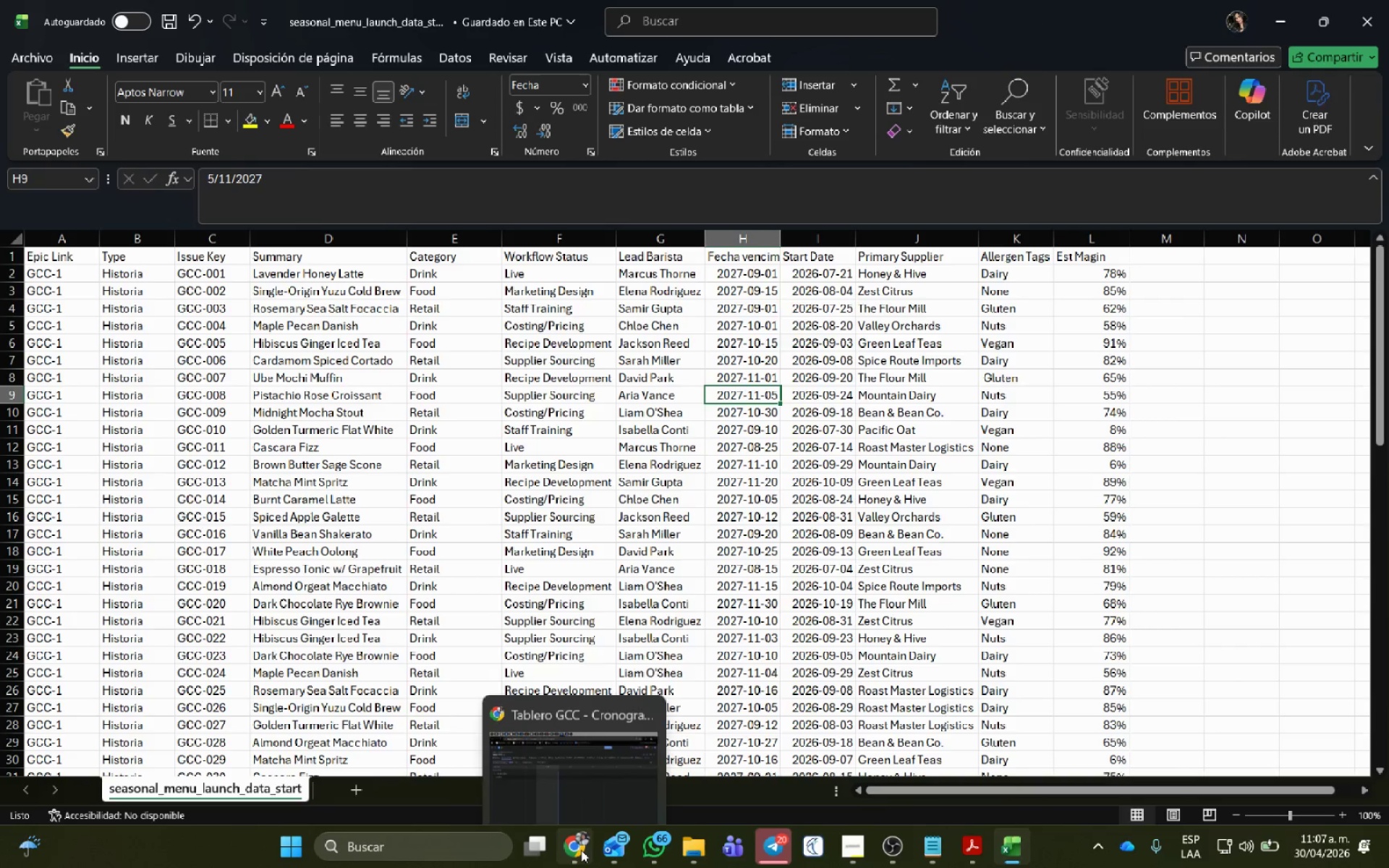 
scroll: coordinate [669, 362], scroll_direction: up, amount: 7.0
 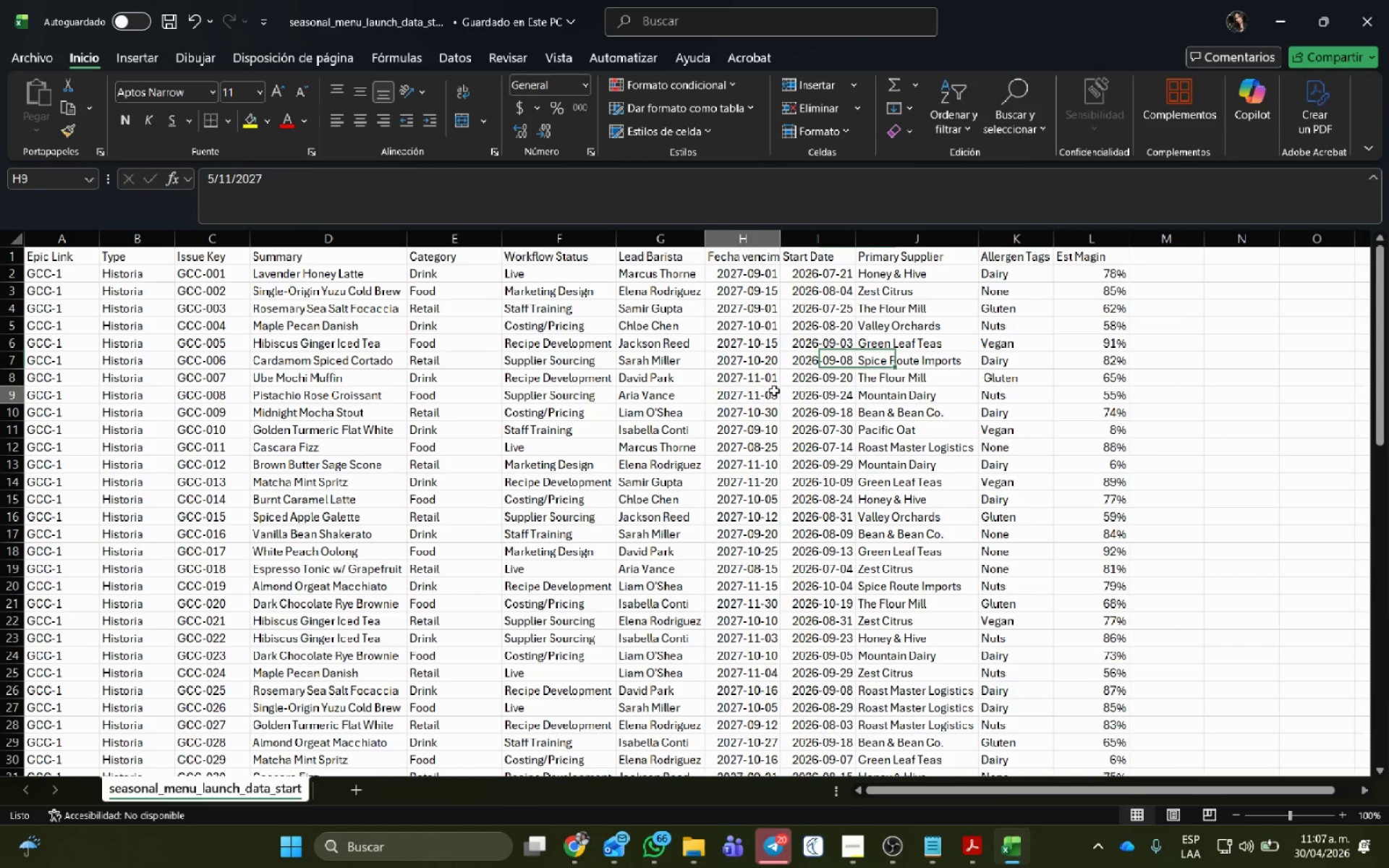 
left_click([575, 777])
 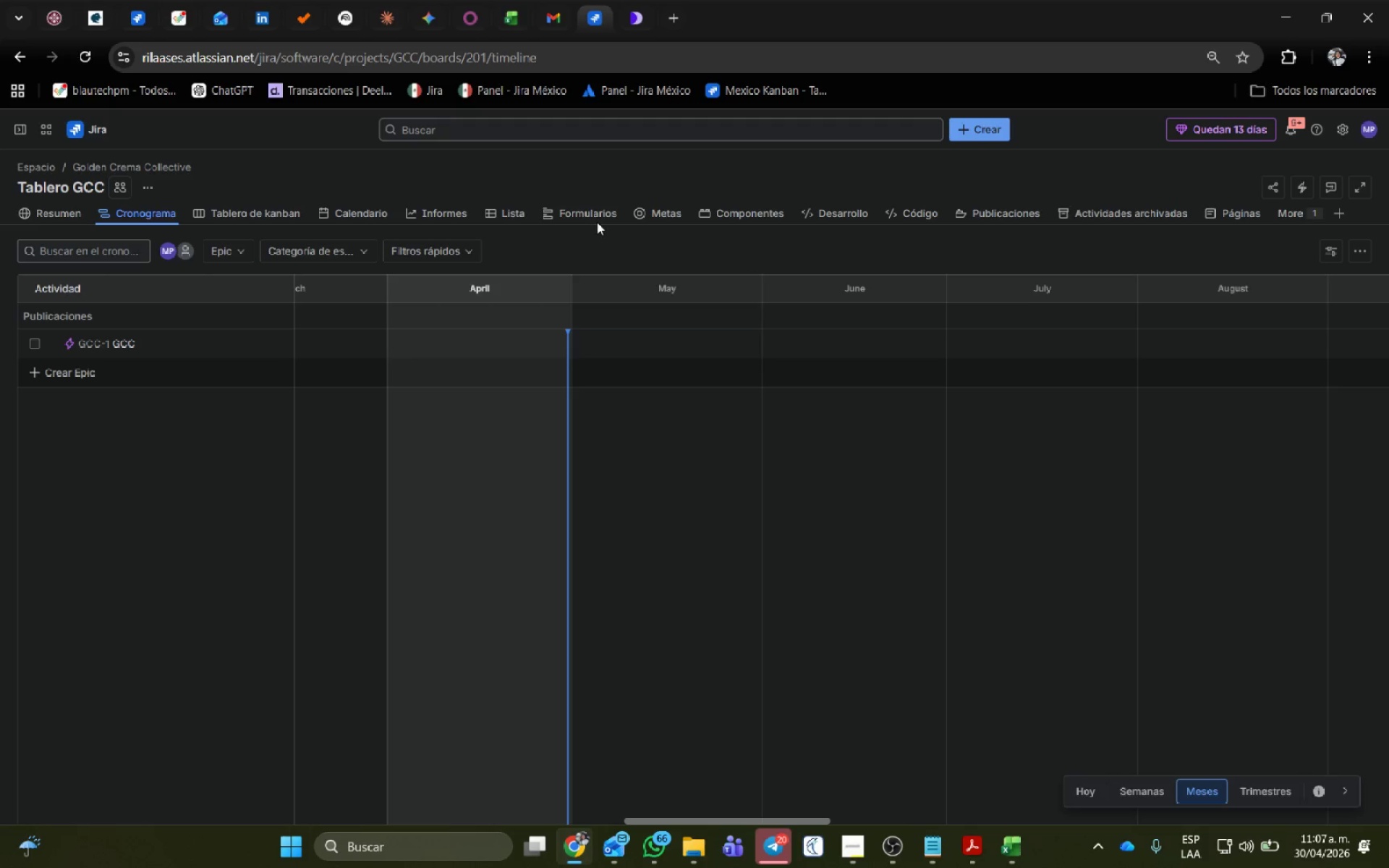 
left_click([501, 208])
 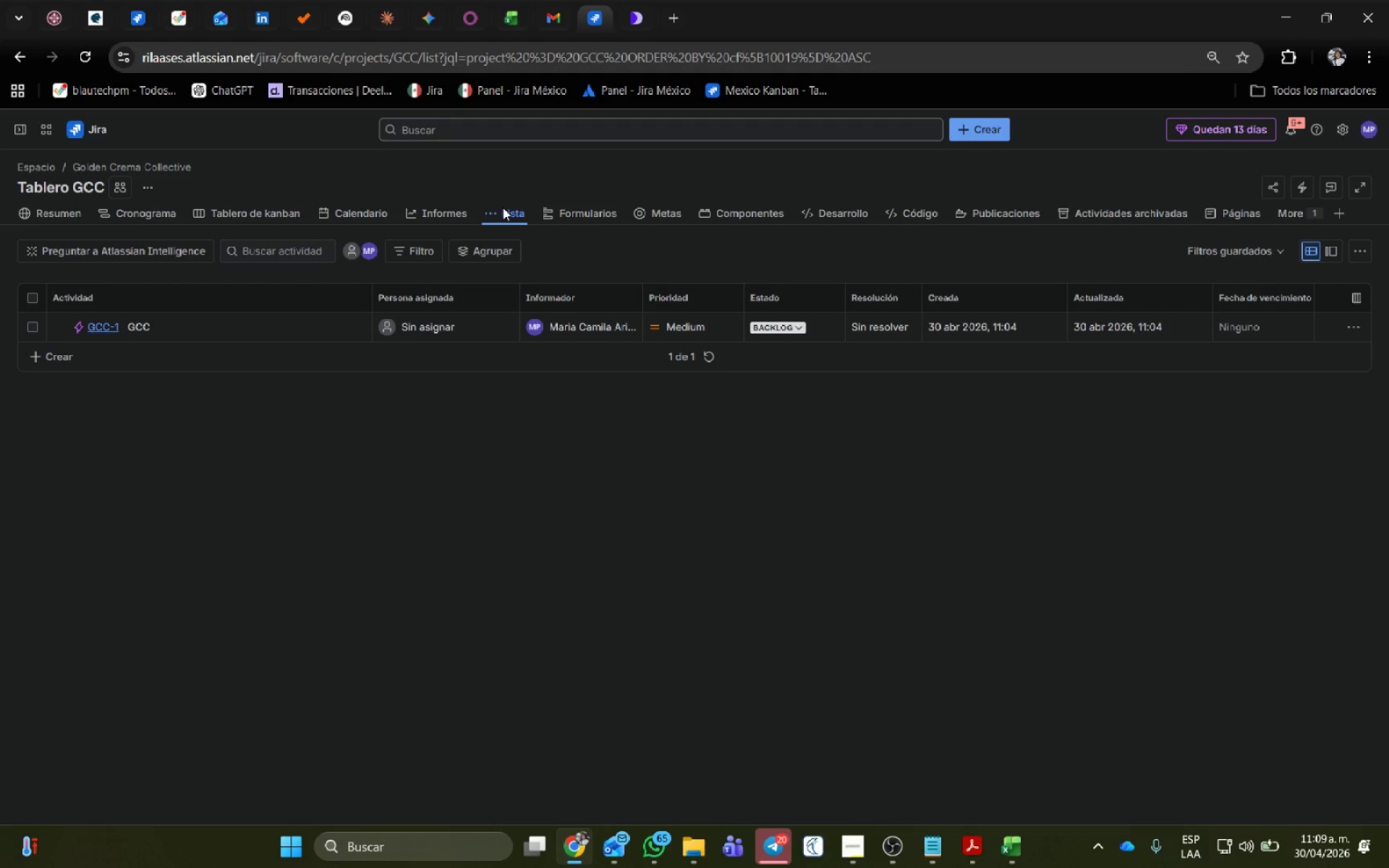 
wait(98.48)
 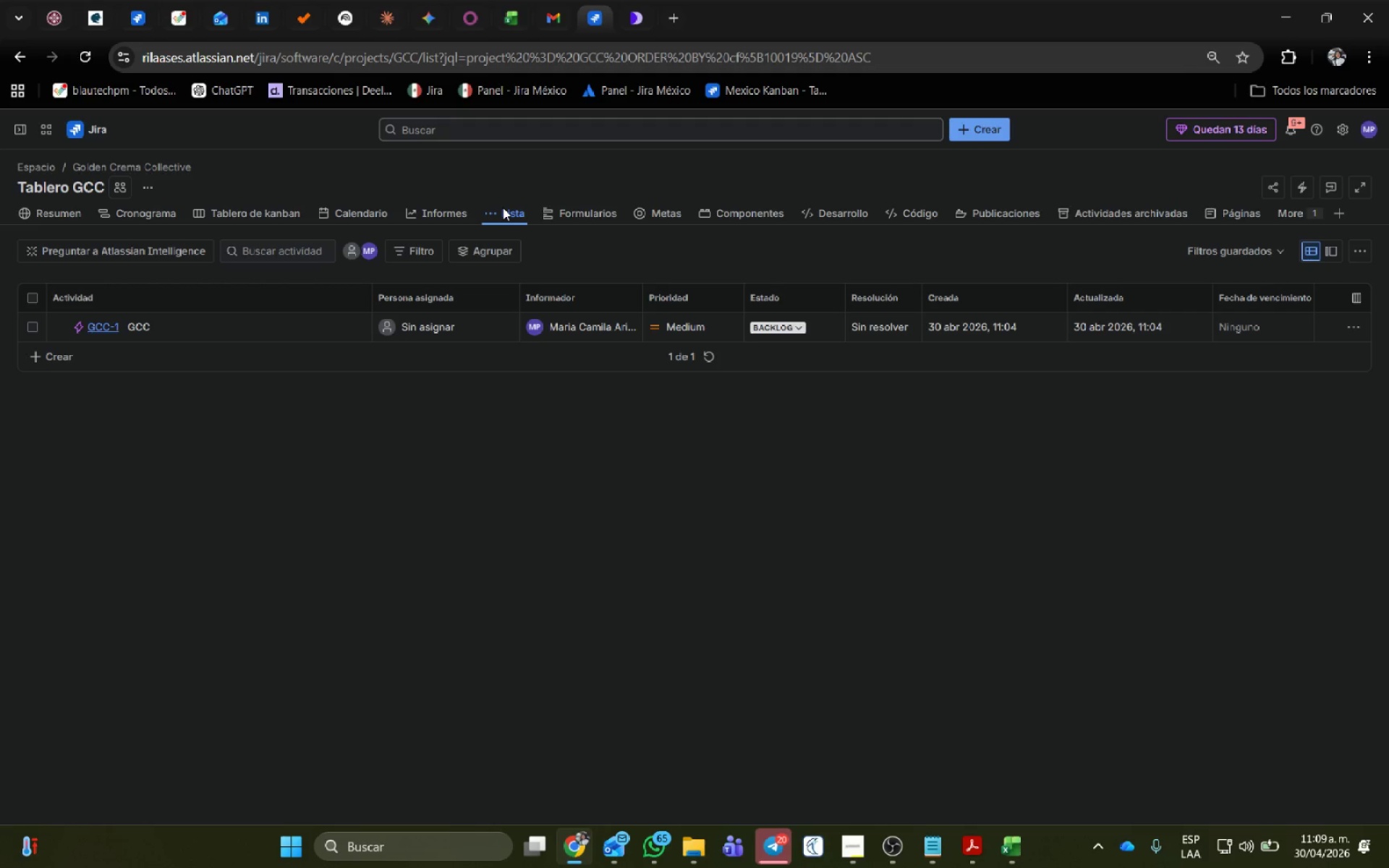 
left_click([1356, 251])
 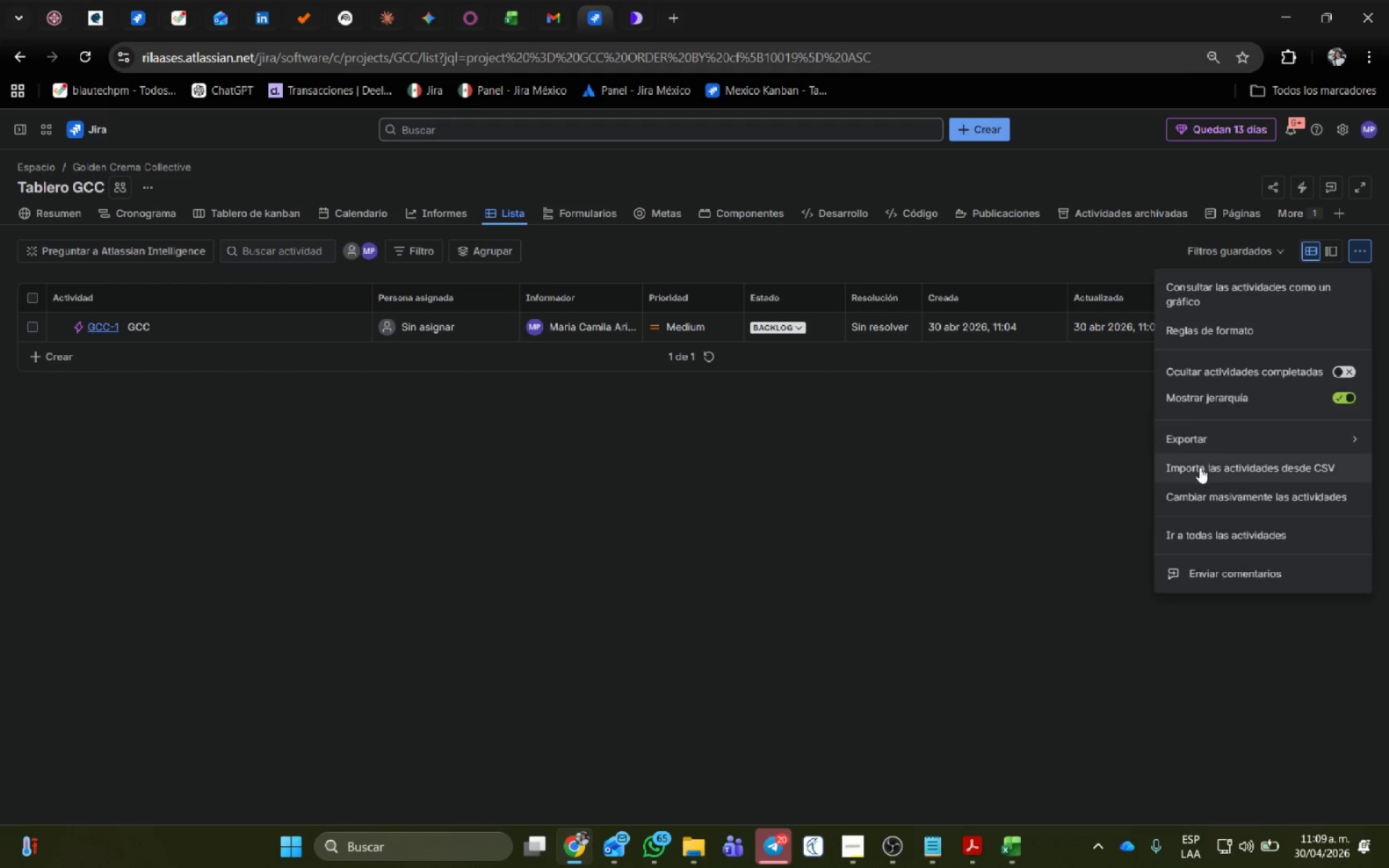 
left_click([1201, 467])
 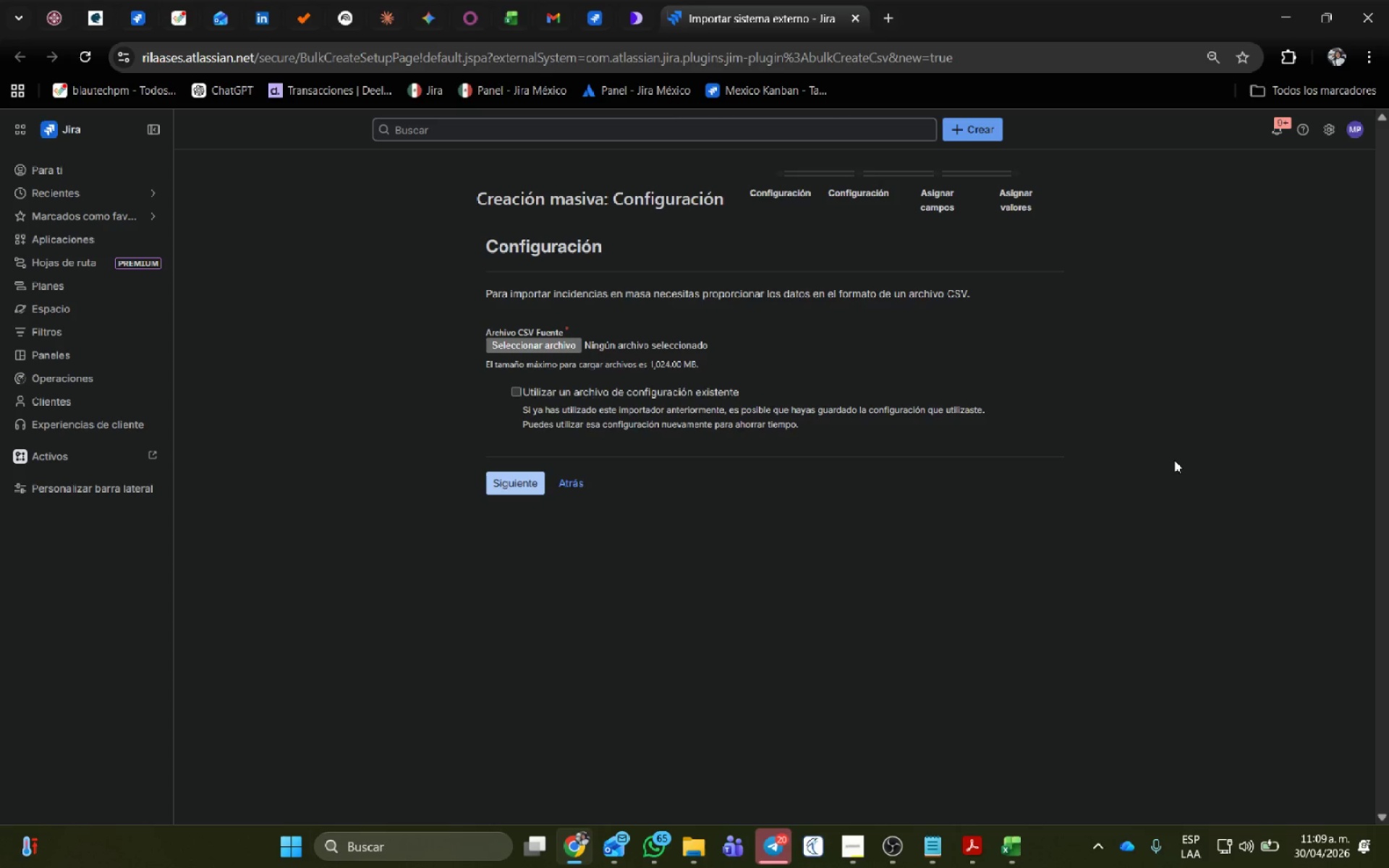 
wait(15.16)
 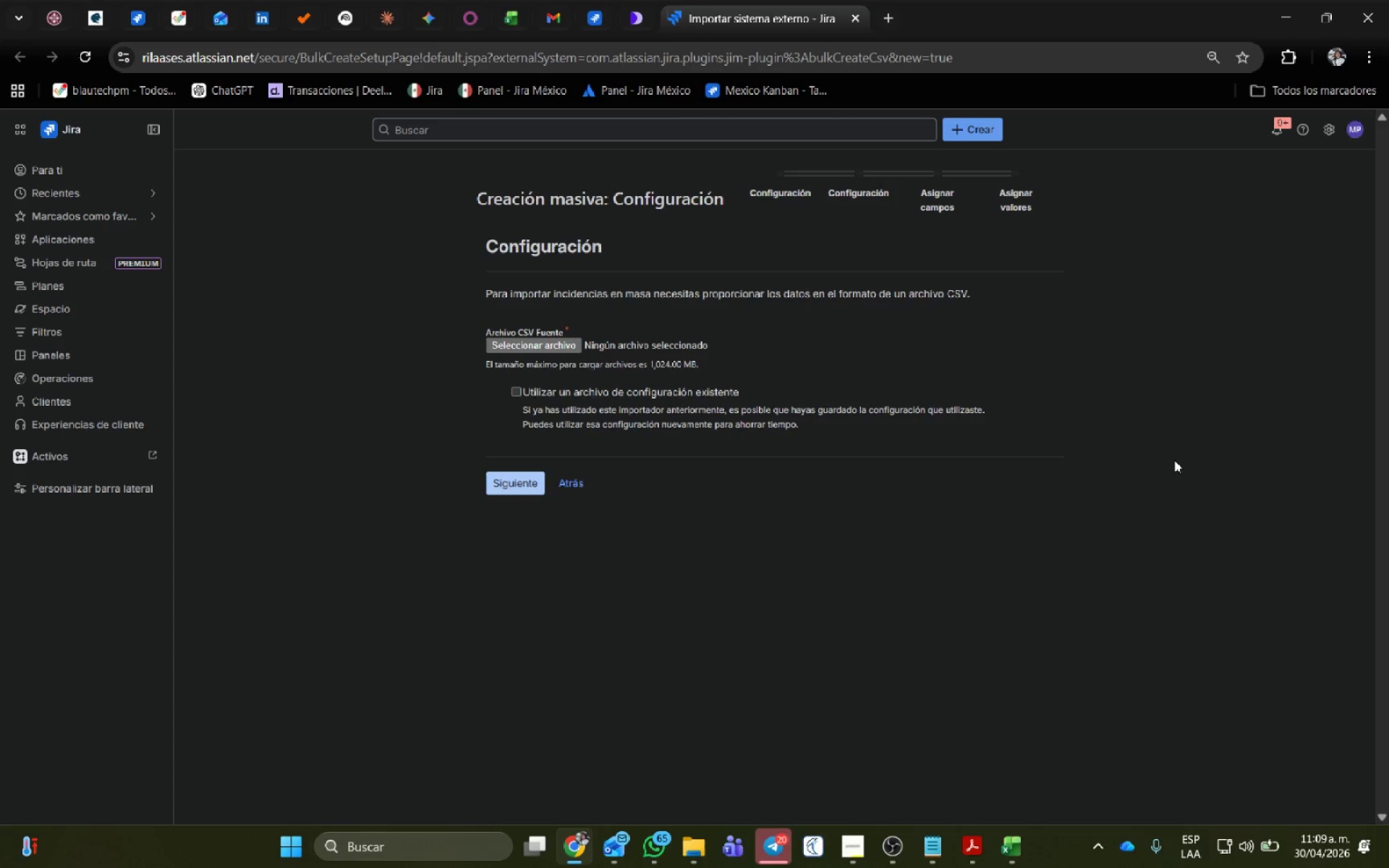 
left_click([545, 345])
 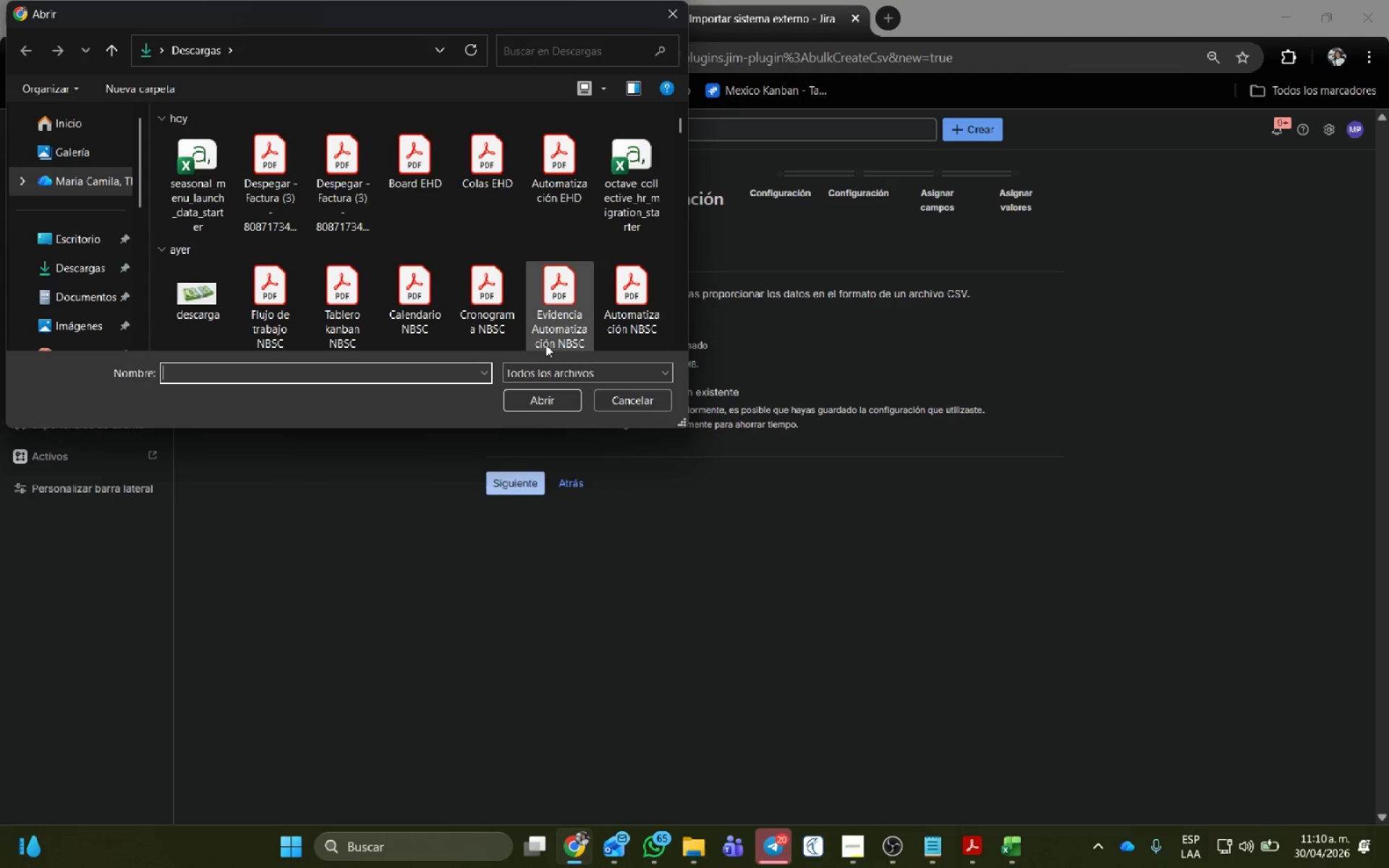 
wait(52.19)
 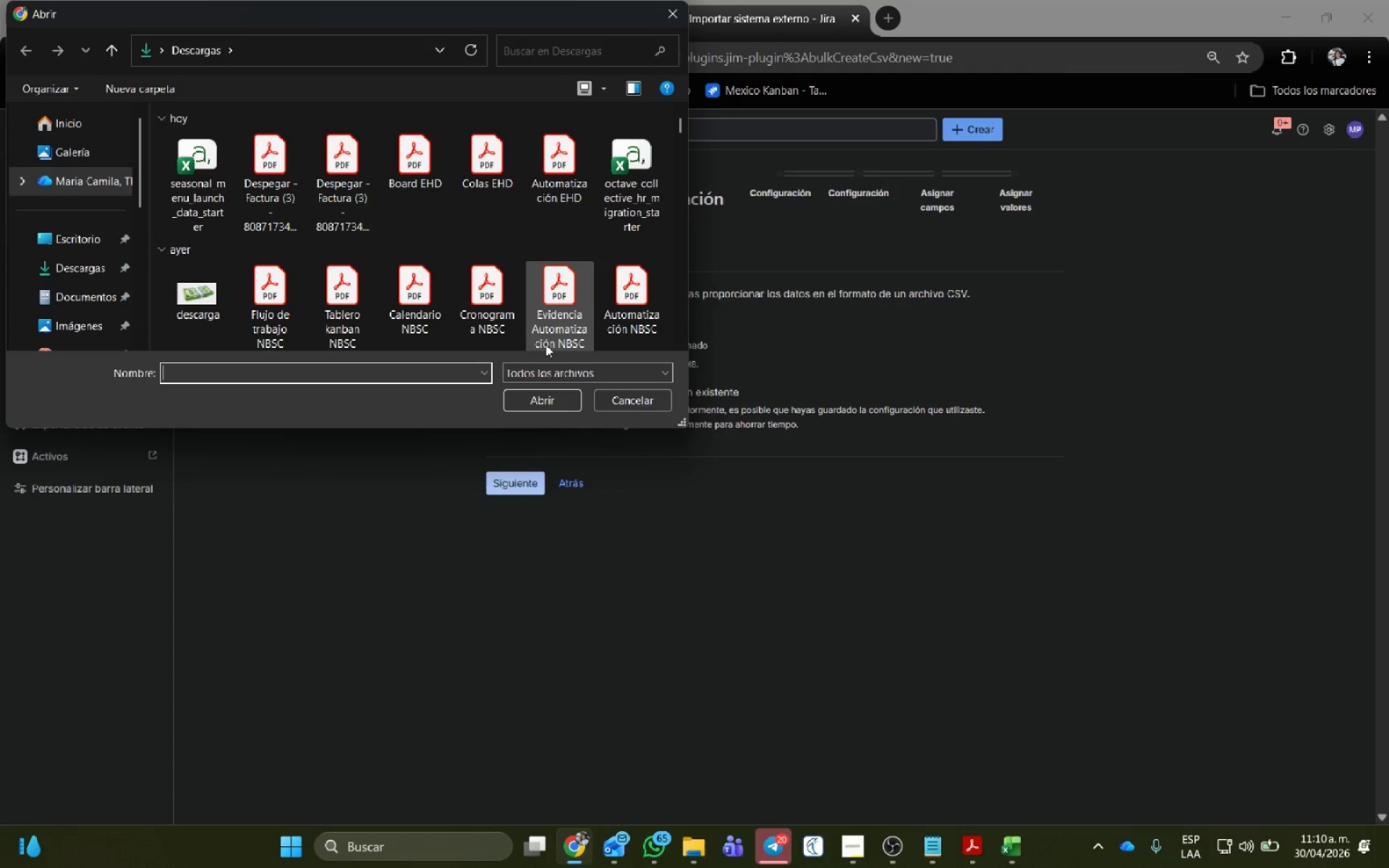 
left_click([180, 188])
 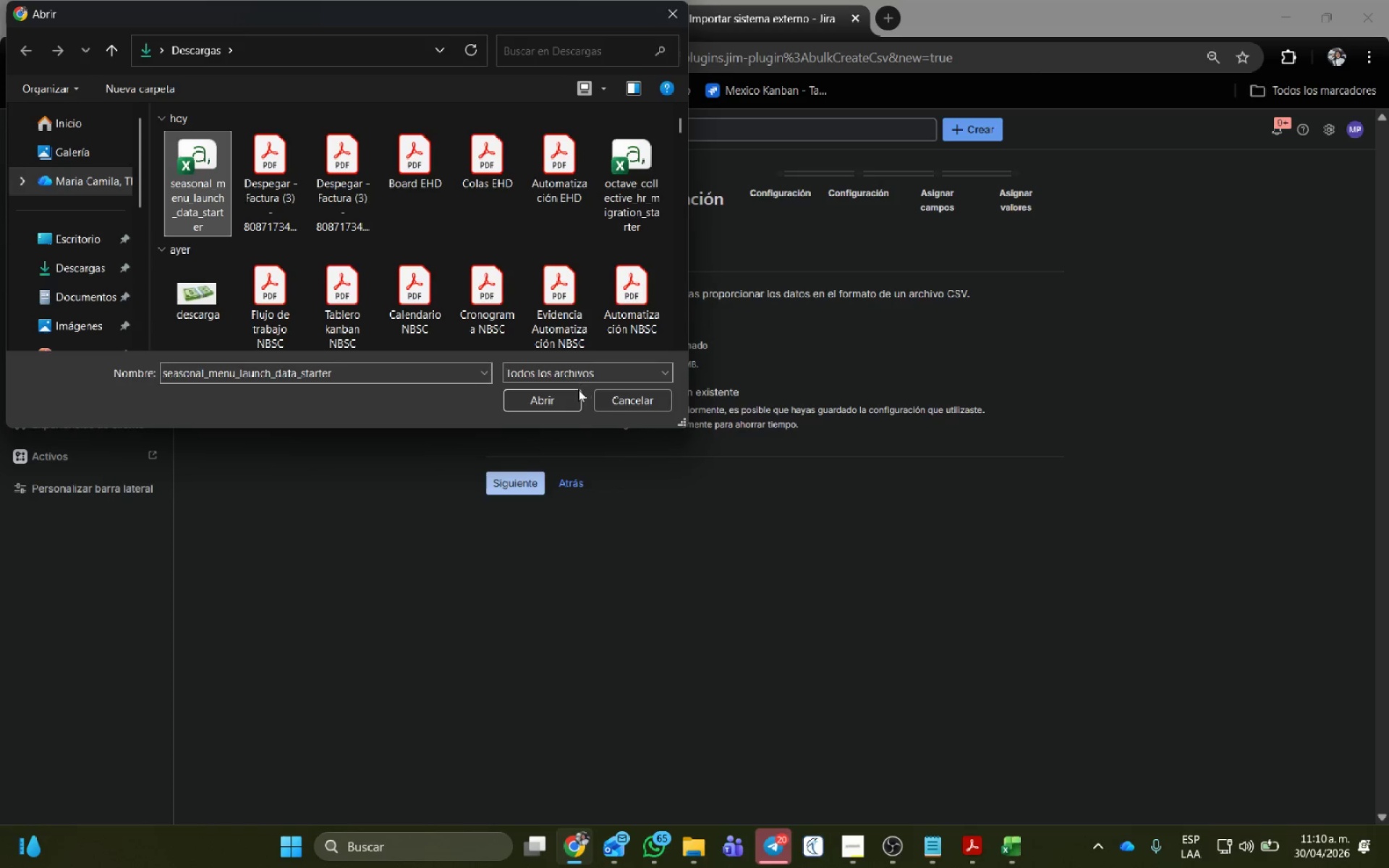 
left_click([563, 395])
 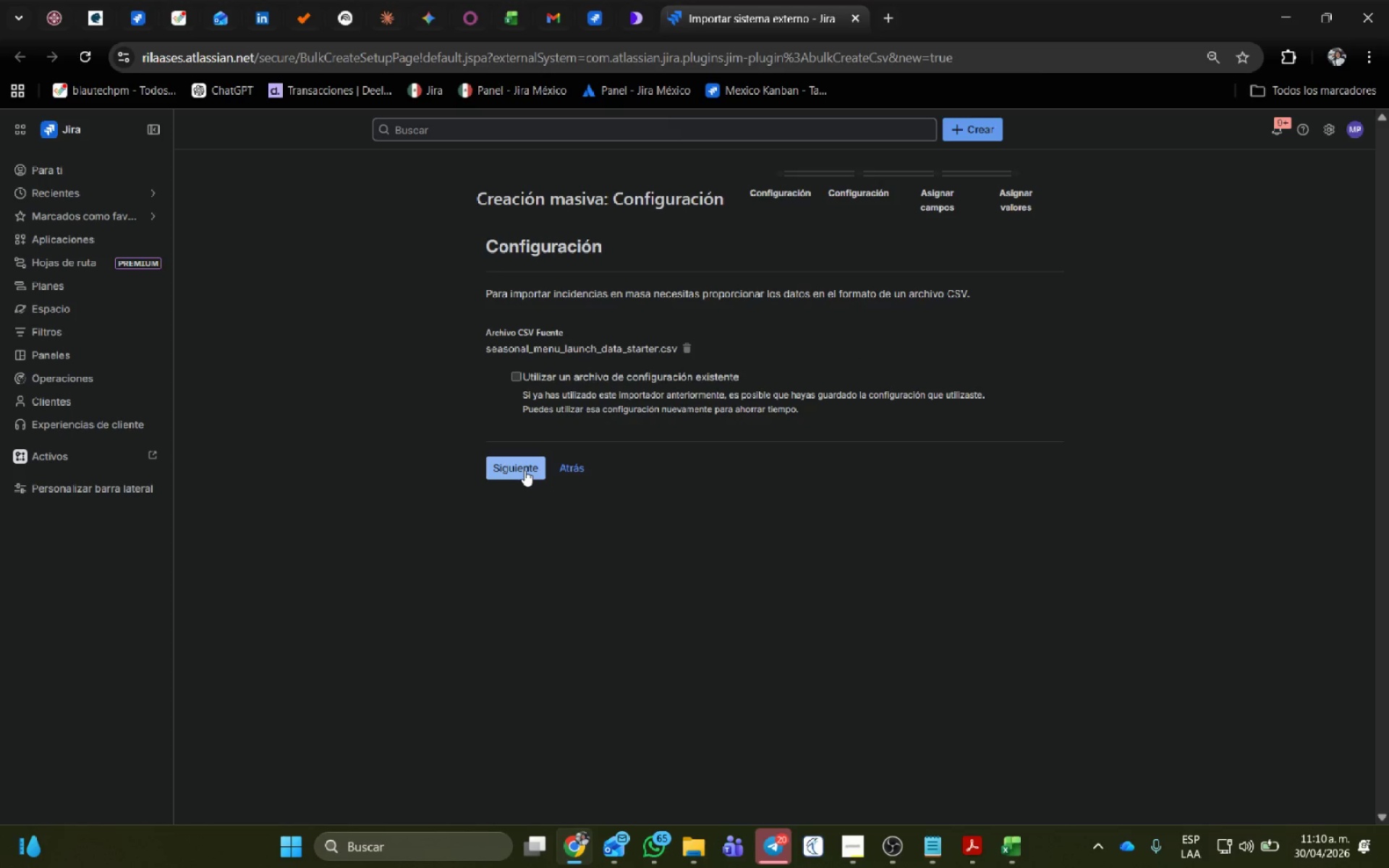 
left_click([524, 469])
 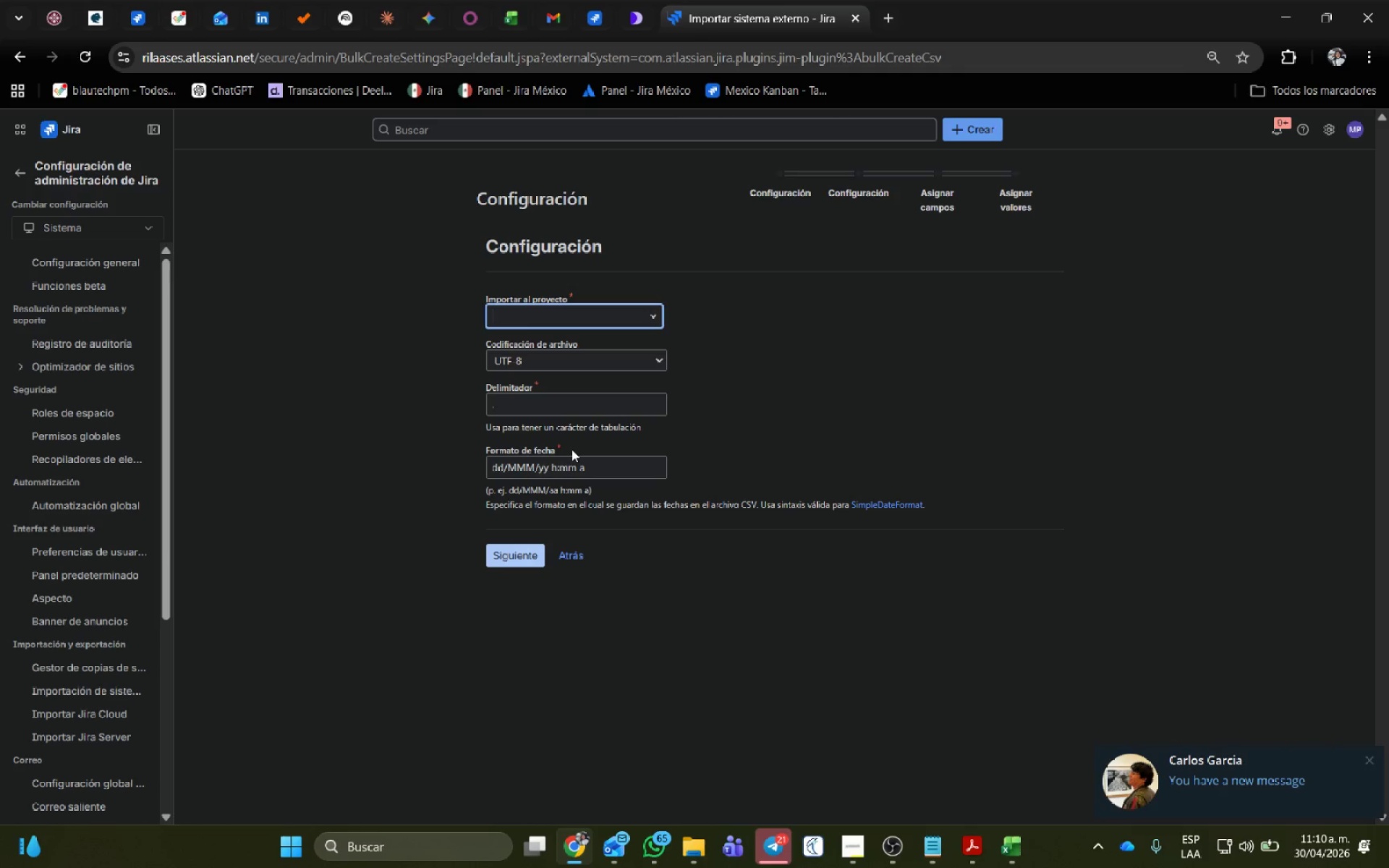 
wait(18.39)
 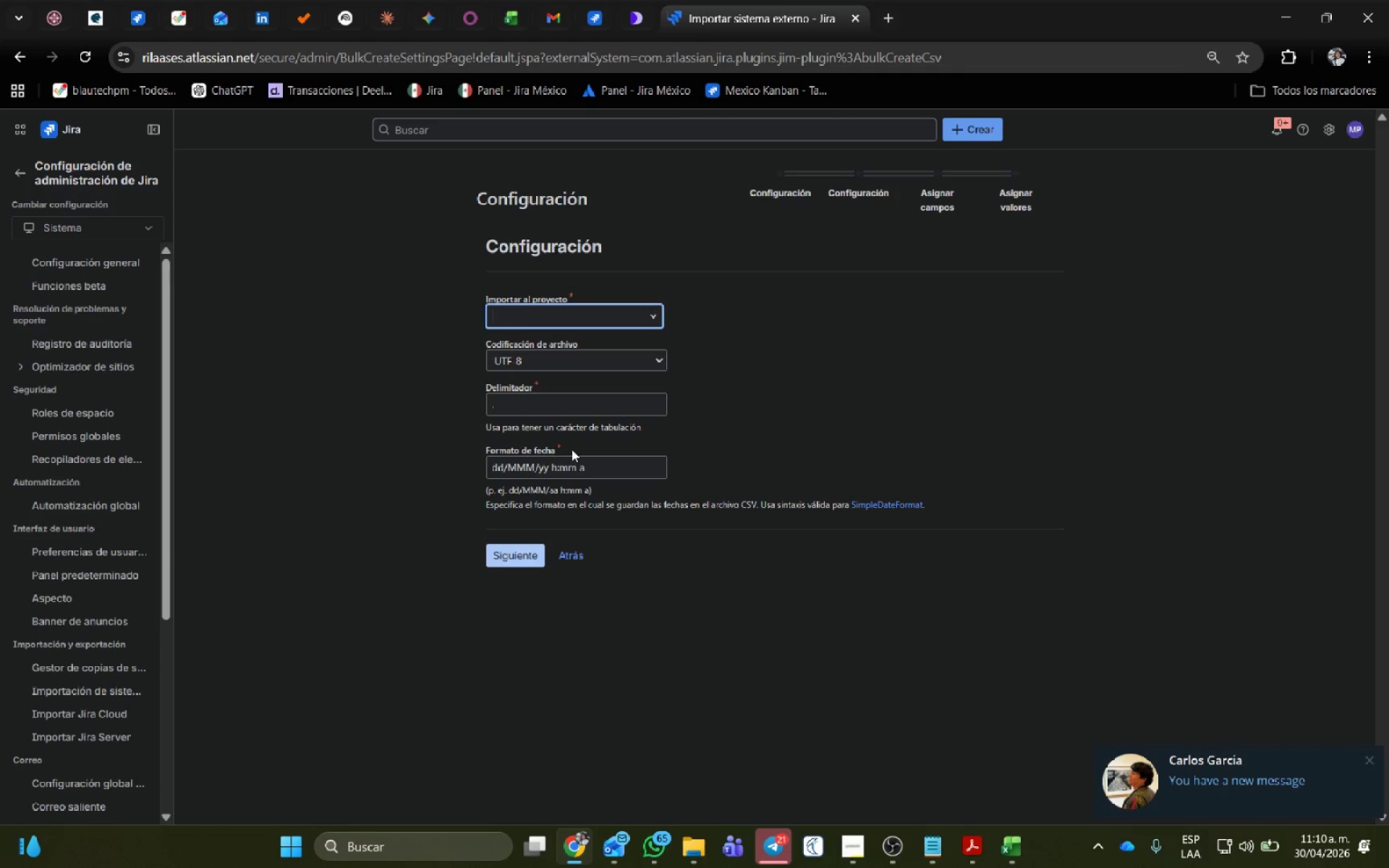 
left_click([553, 321])
 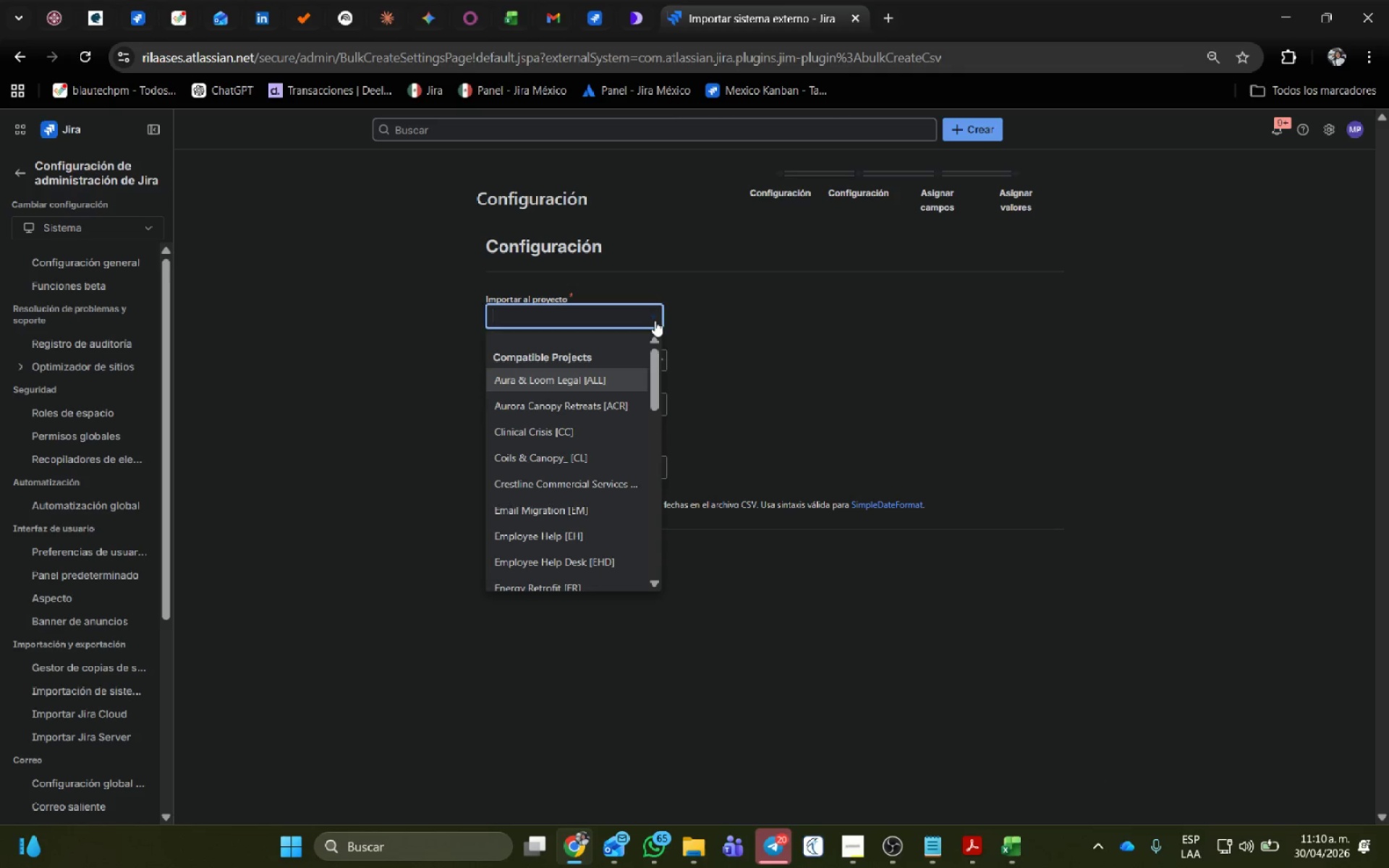 
scroll: coordinate [632, 448], scroll_direction: down, amount: 1.0
 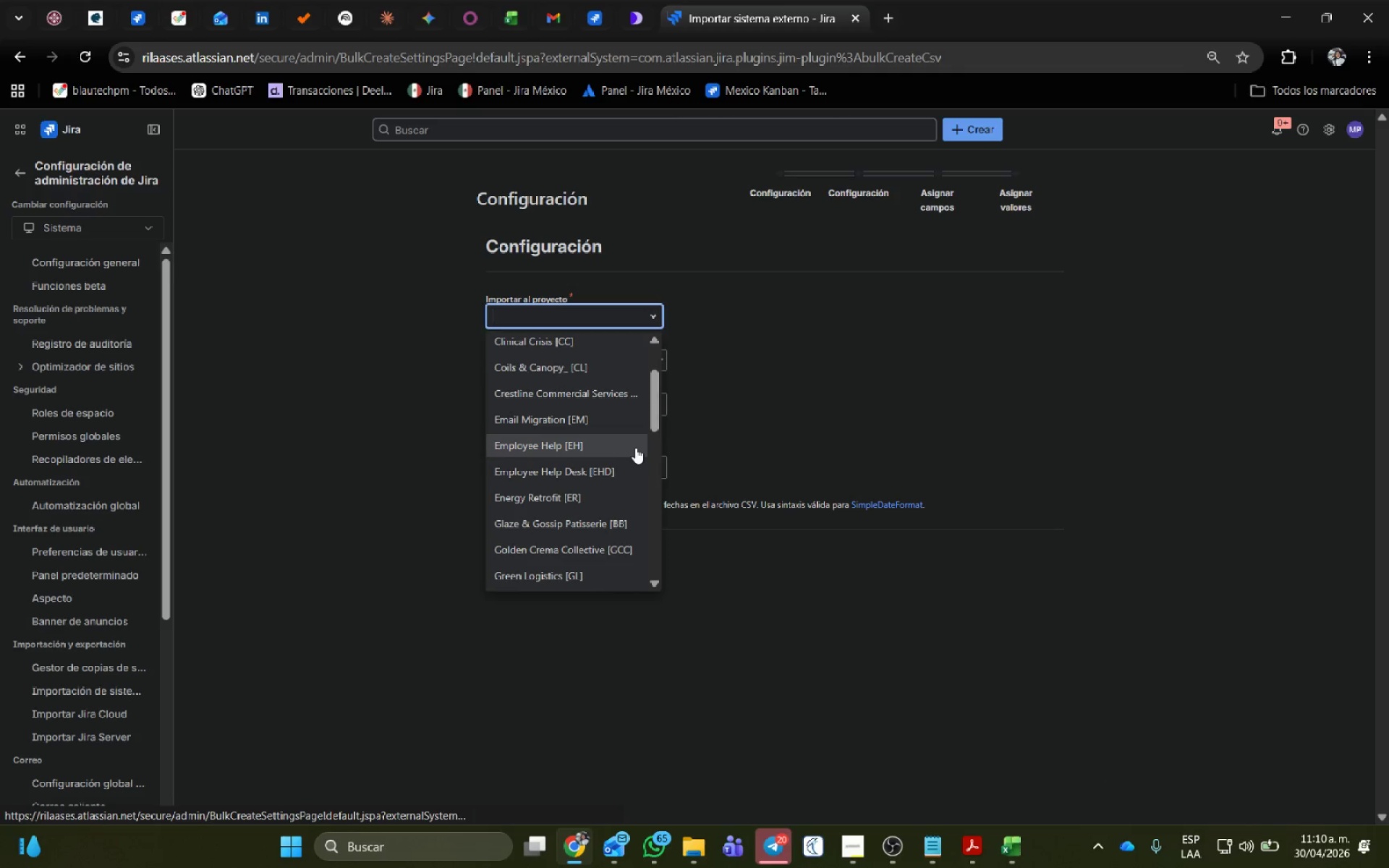 
key(Alt+AltLeft)
 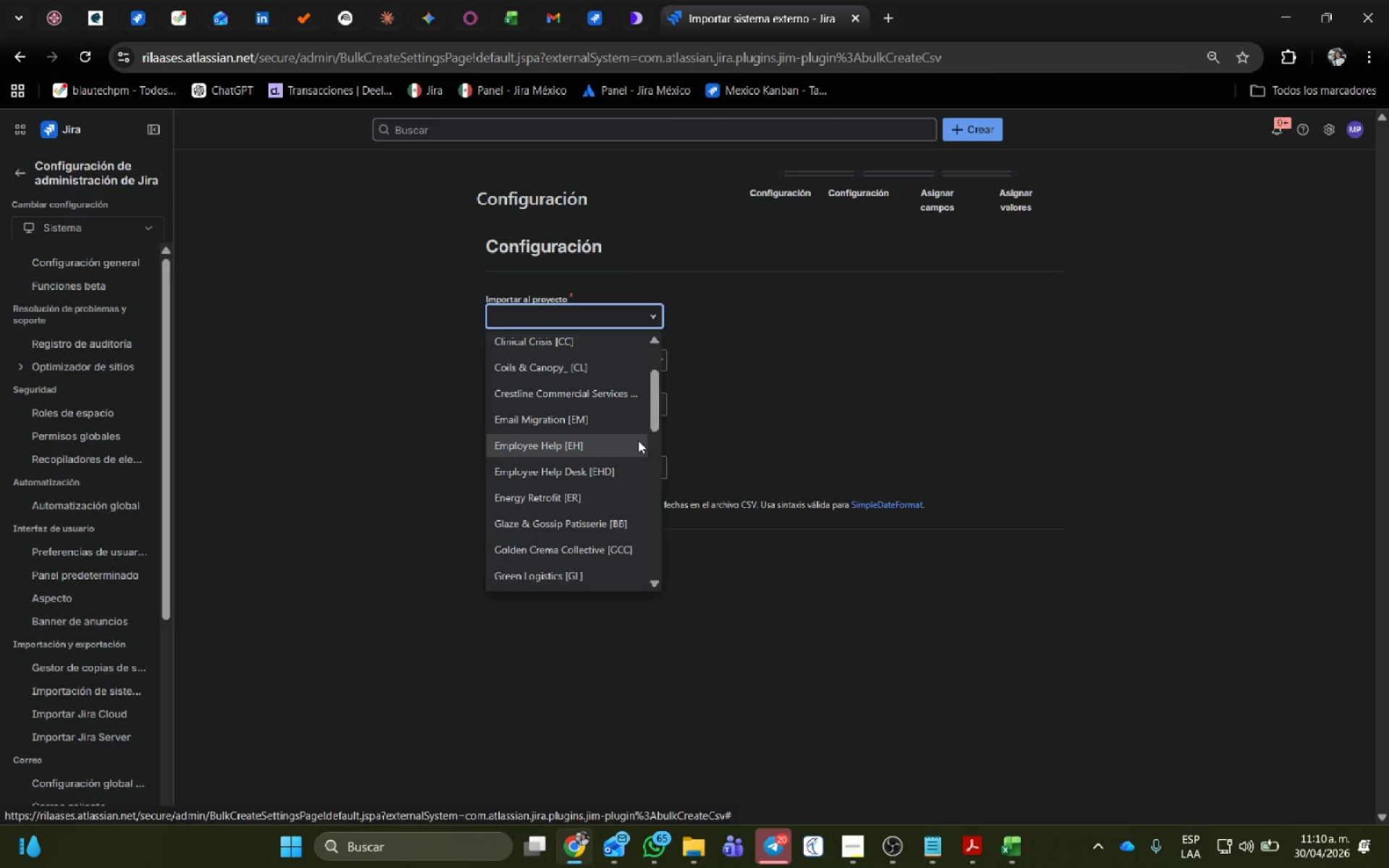 
key(Alt+Tab)
 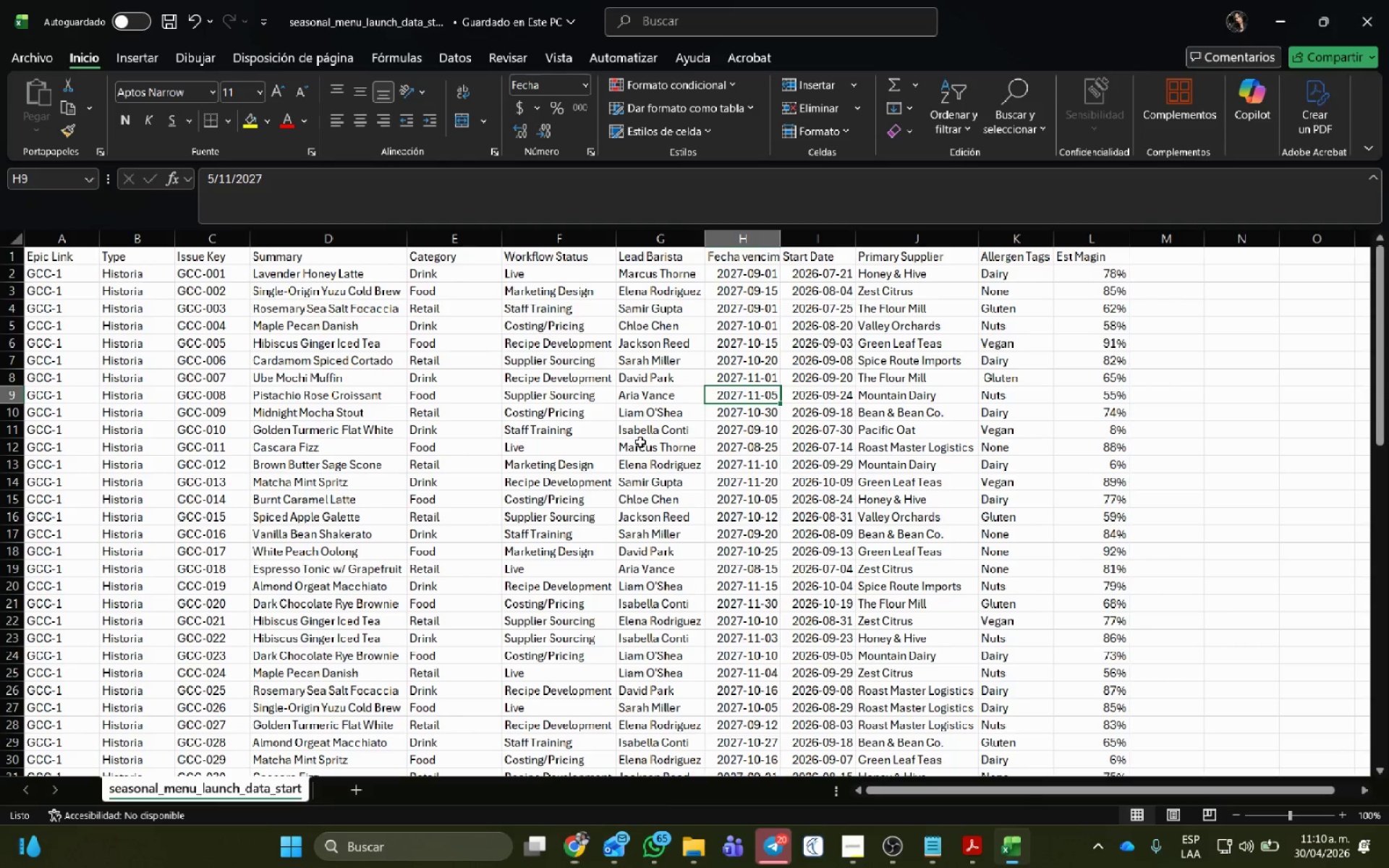 
key(Alt+AltLeft)
 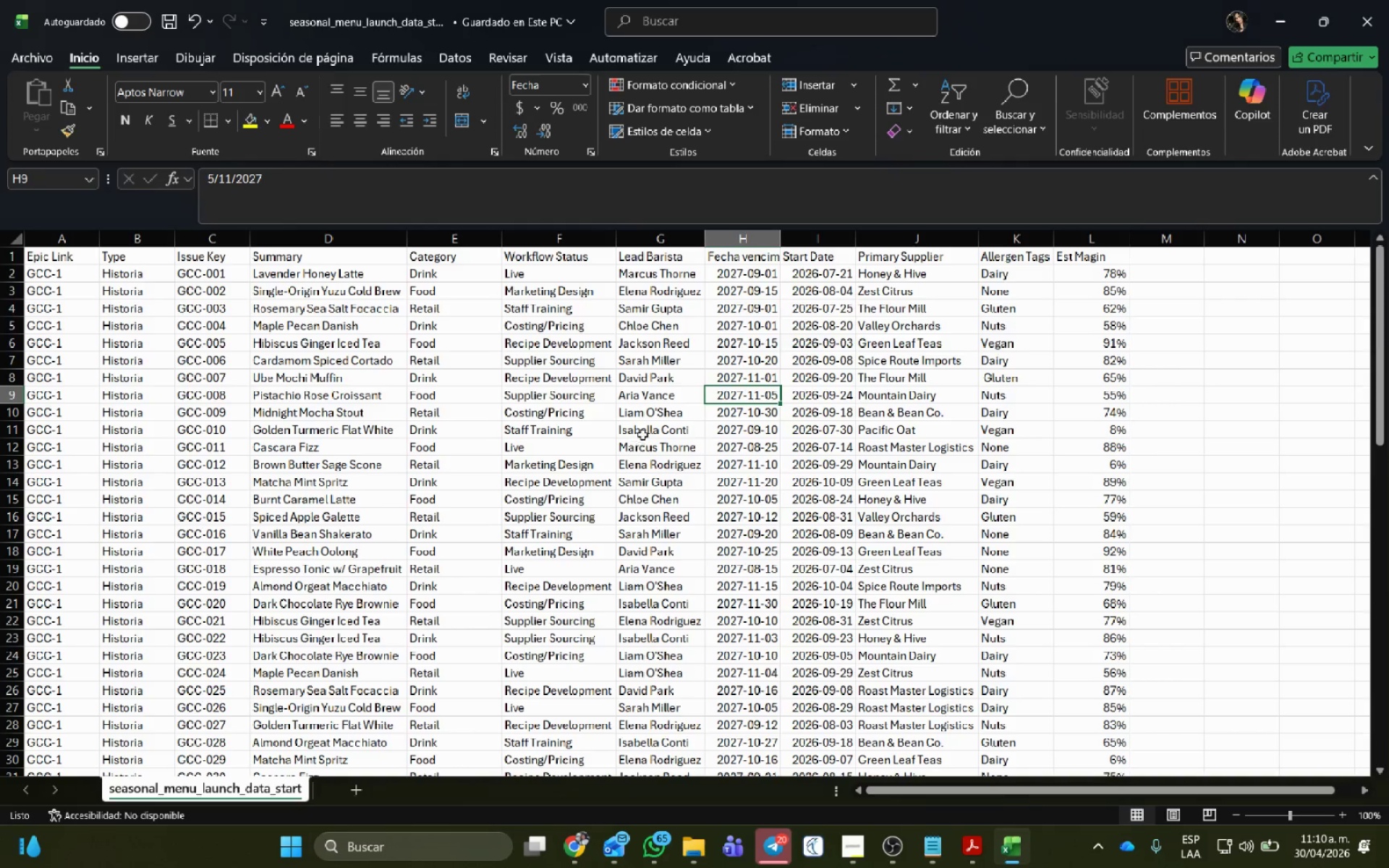 
key(Alt+Tab)
 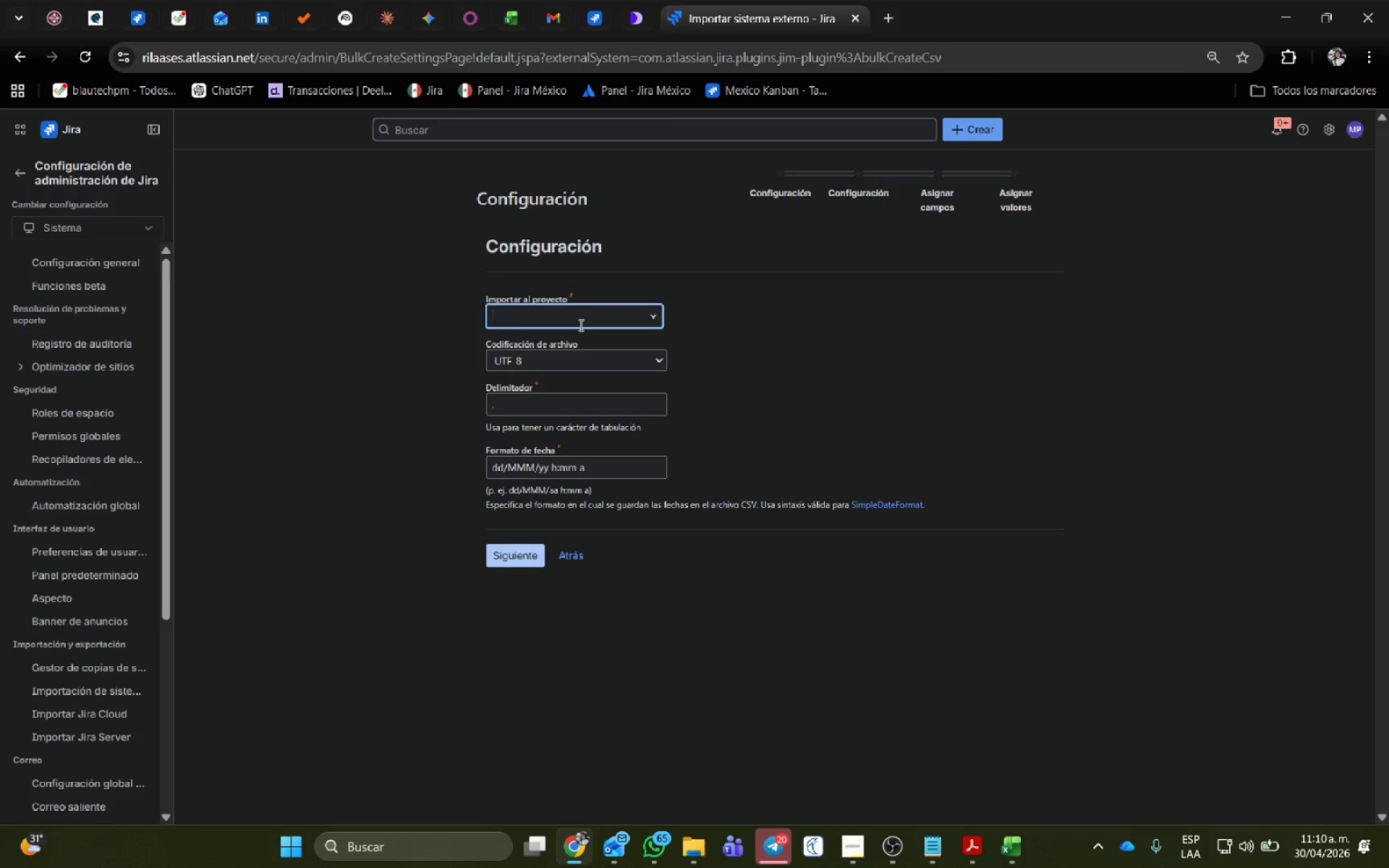 
left_click([581, 323])
 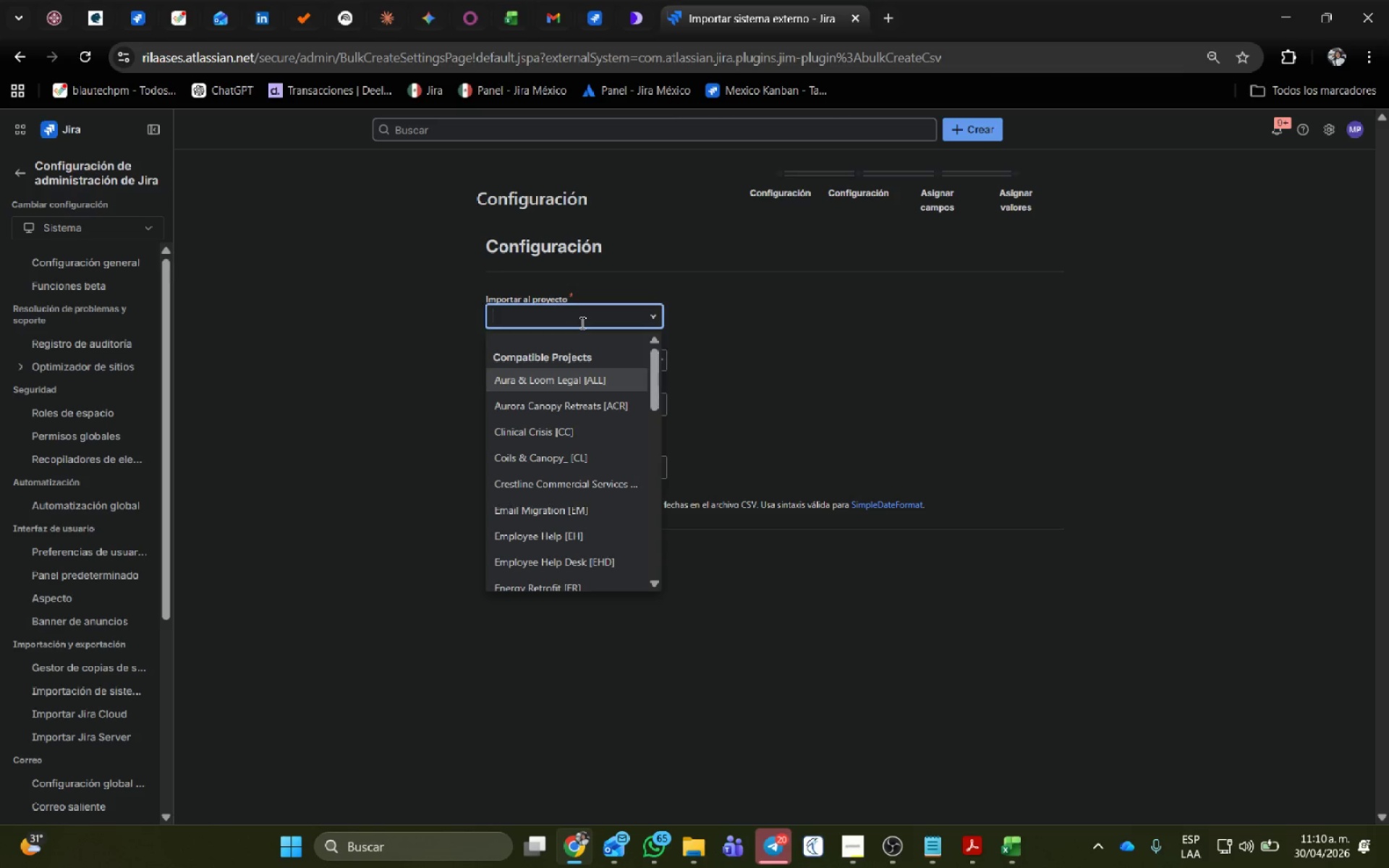 
type(Golden)
 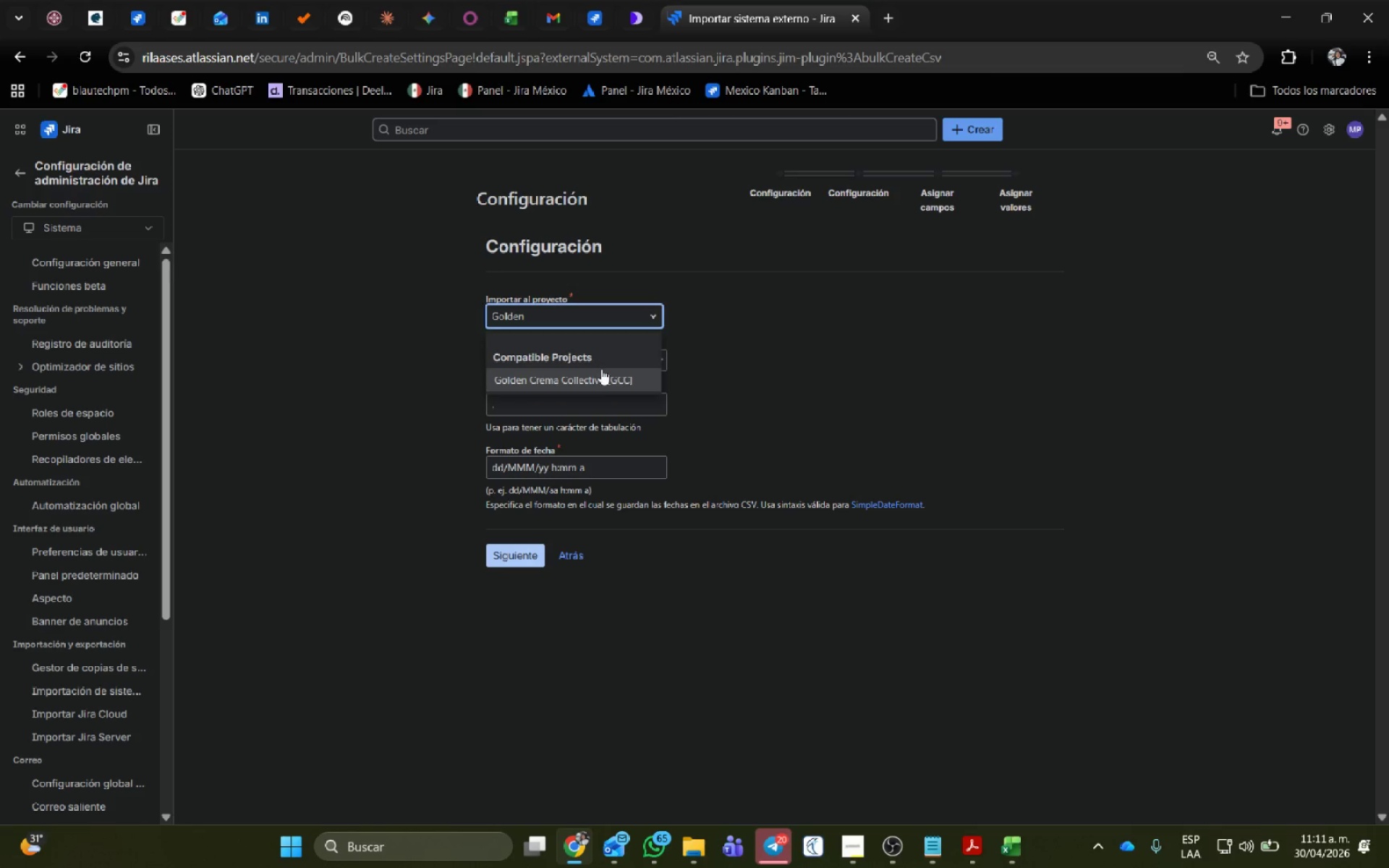 
left_click([602, 370])
 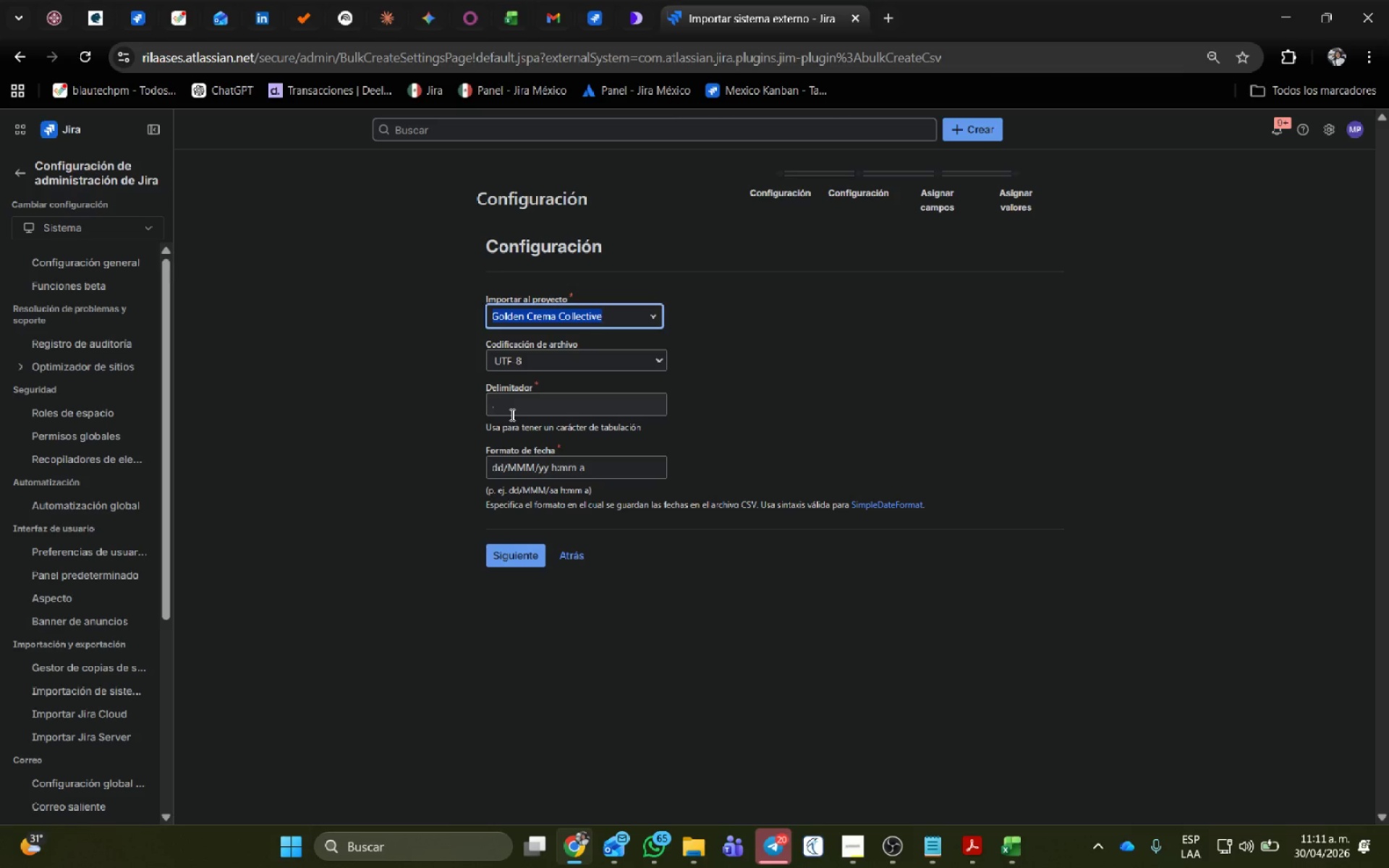 
left_click_drag(start_coordinate=[507, 411], to_coordinate=[415, 405])
 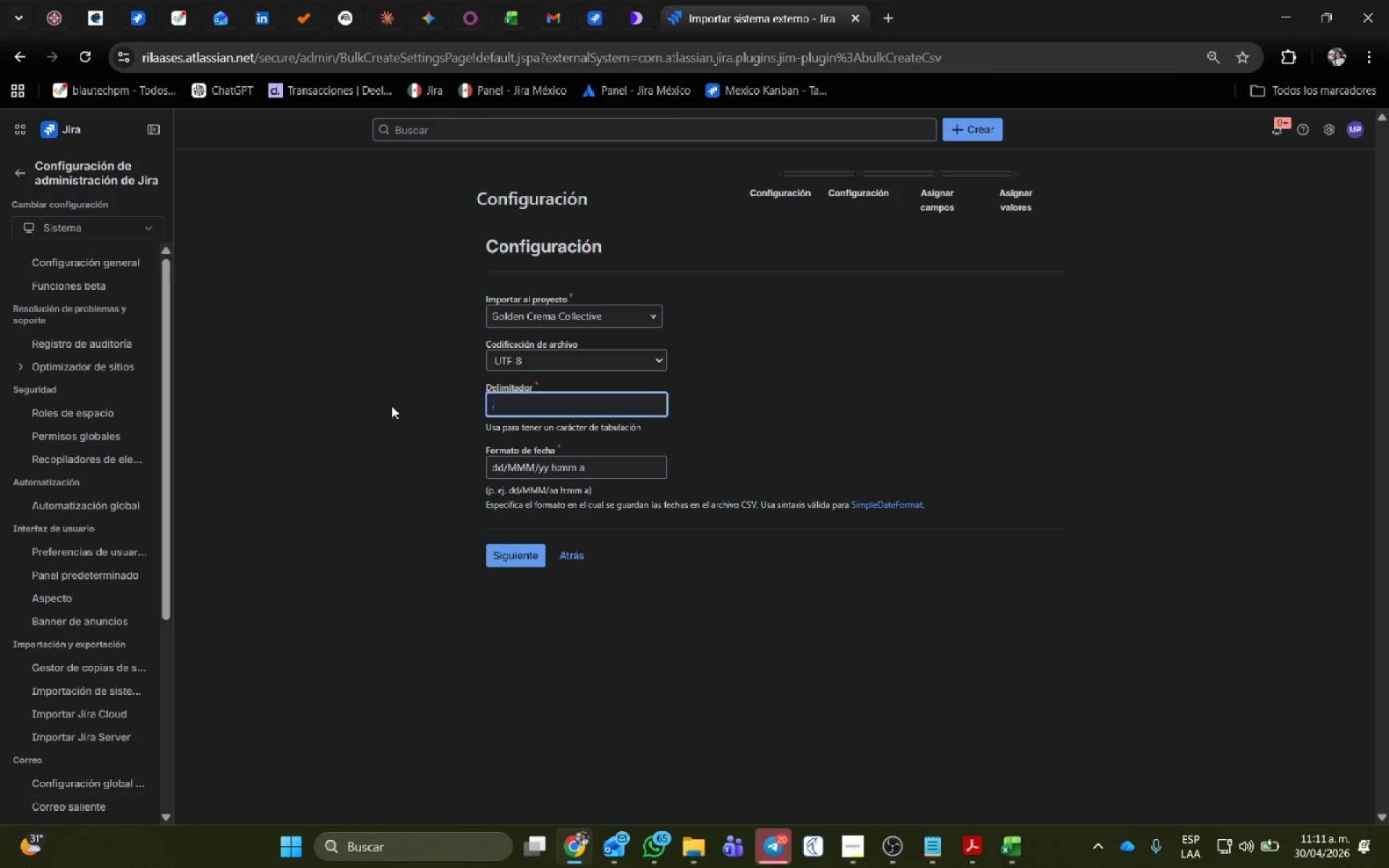 
key(Shift+ShiftRight)
 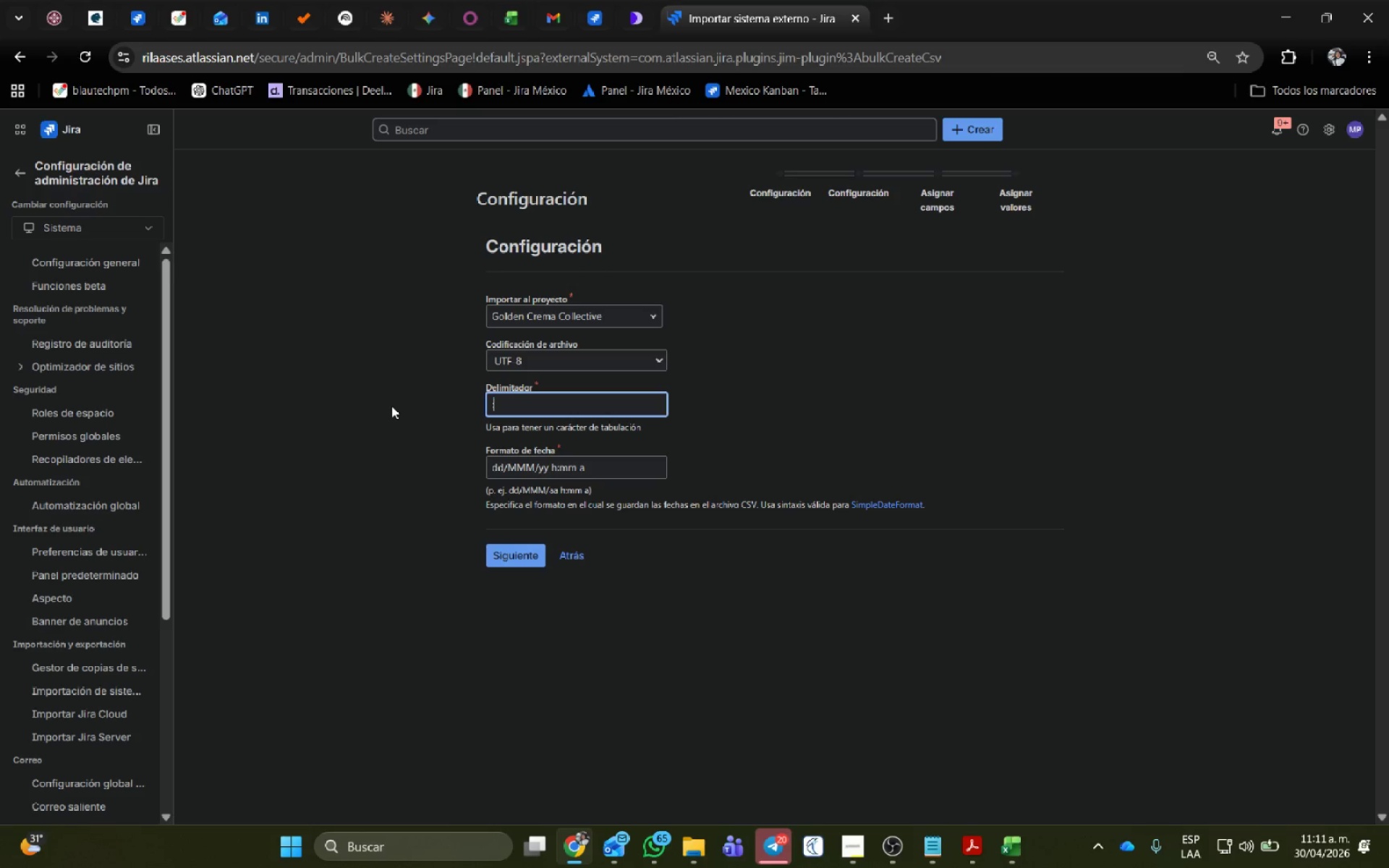 
key(Shift+Comma)
 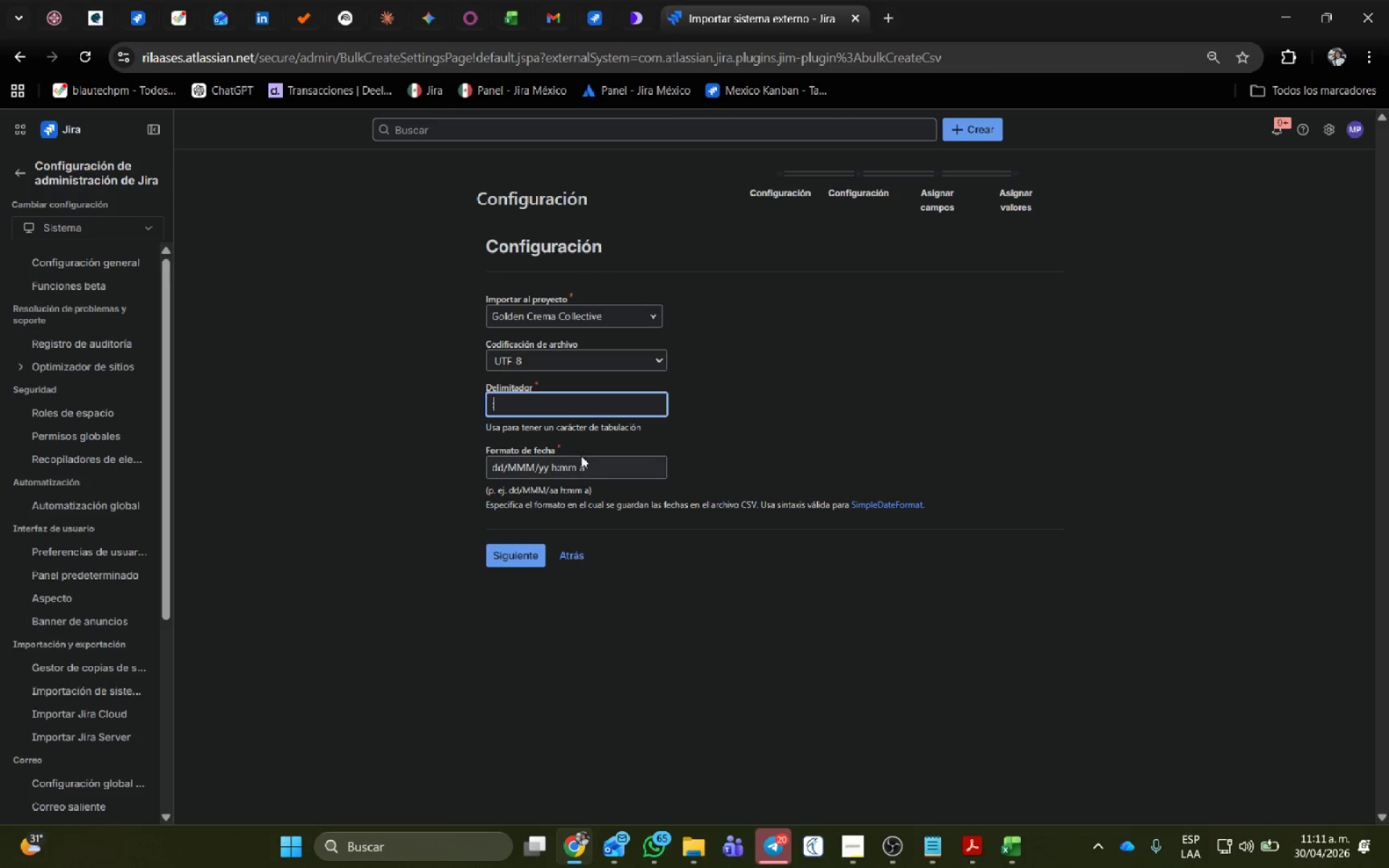 
left_click_drag(start_coordinate=[599, 464], to_coordinate=[293, 438])
 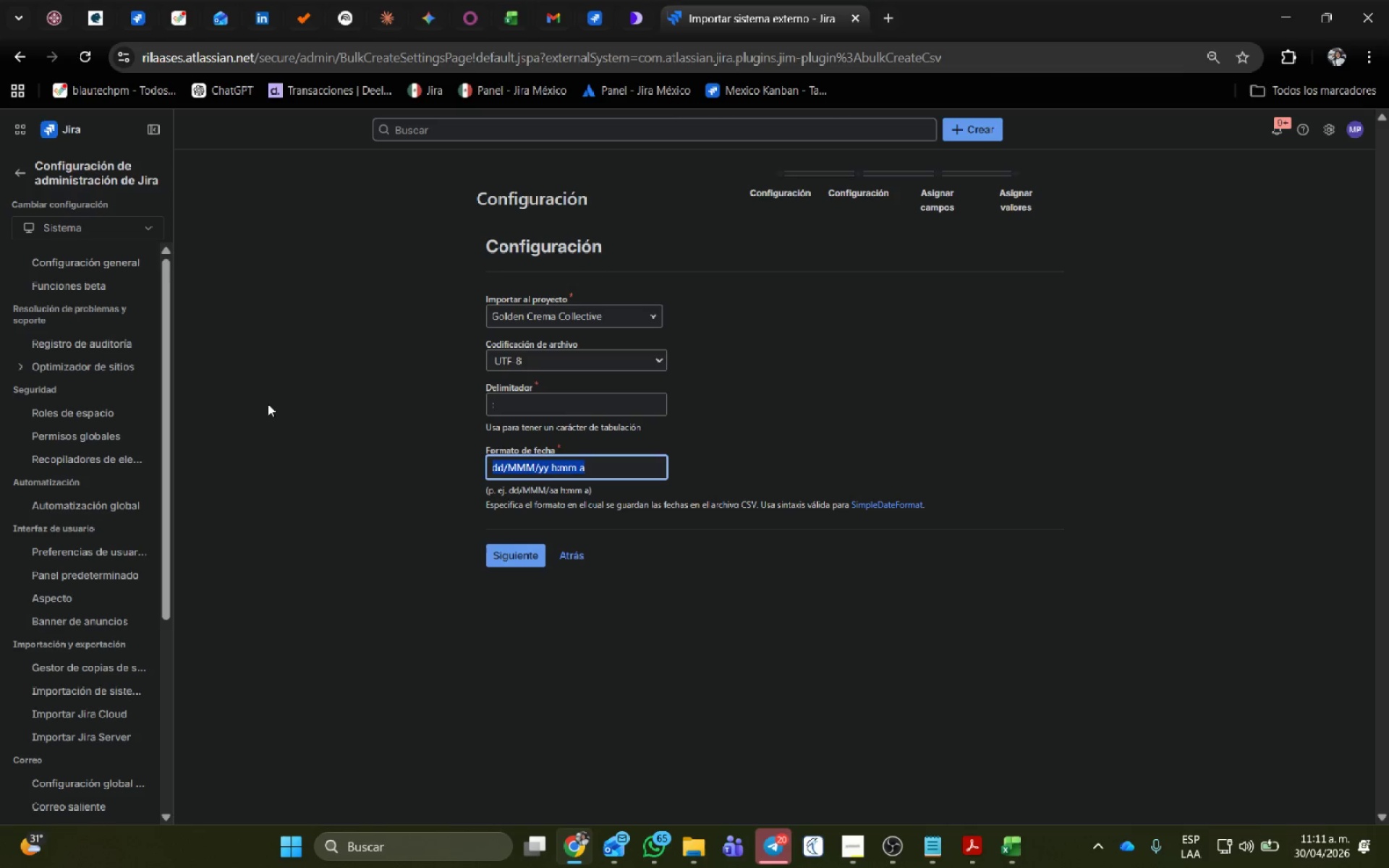 
type(YY)
 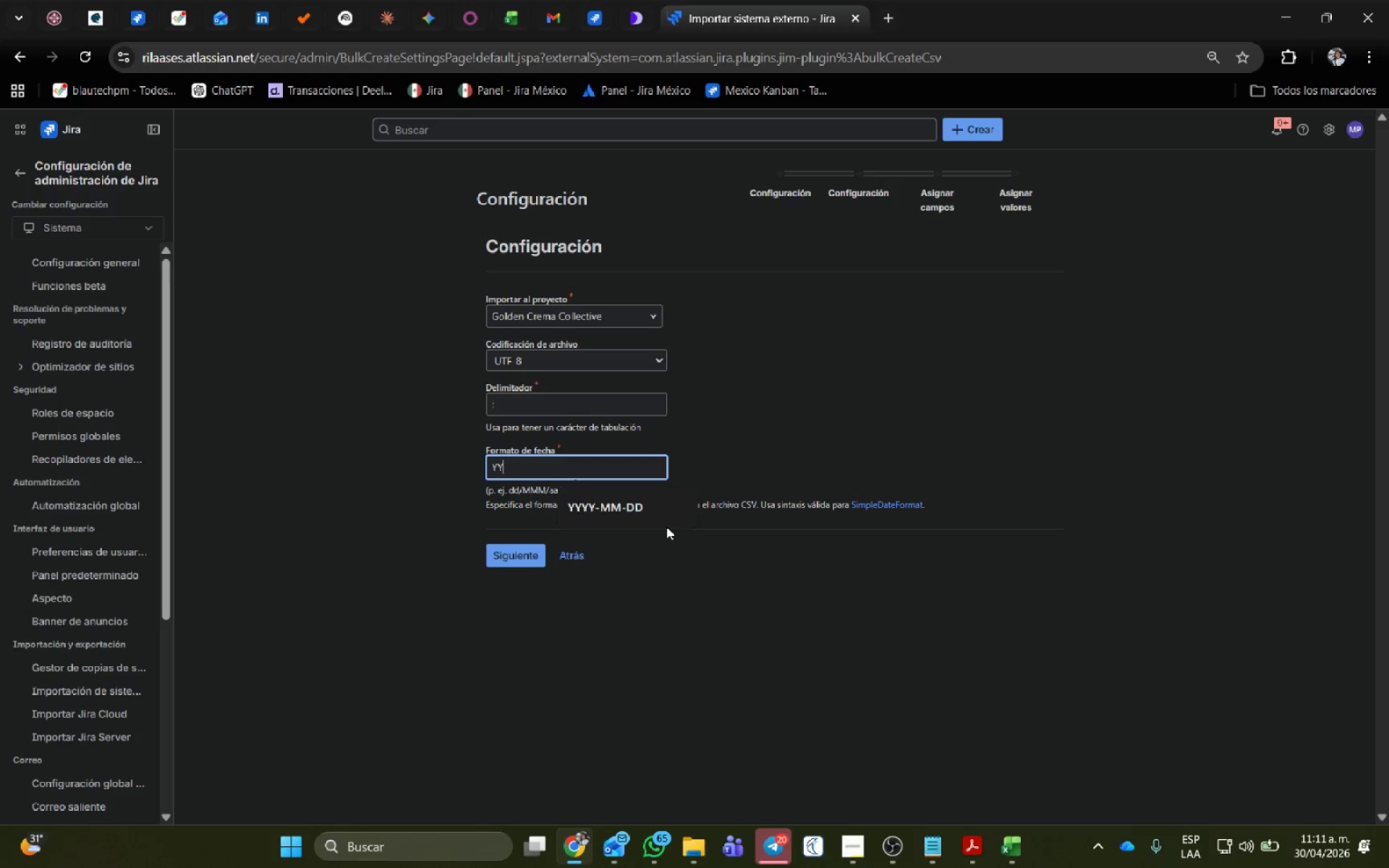 
left_click([623, 503])
 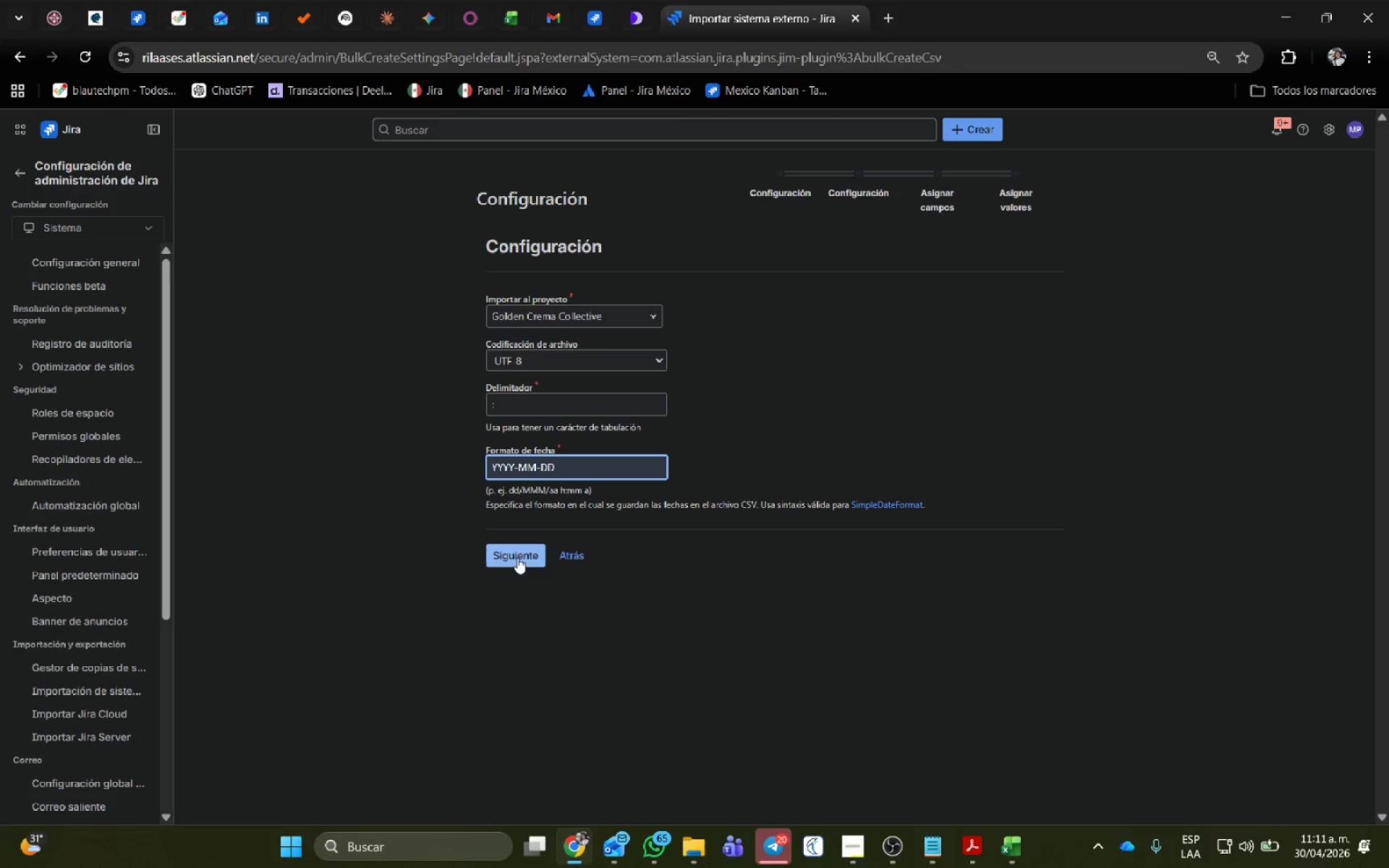 
left_click([520, 553])
 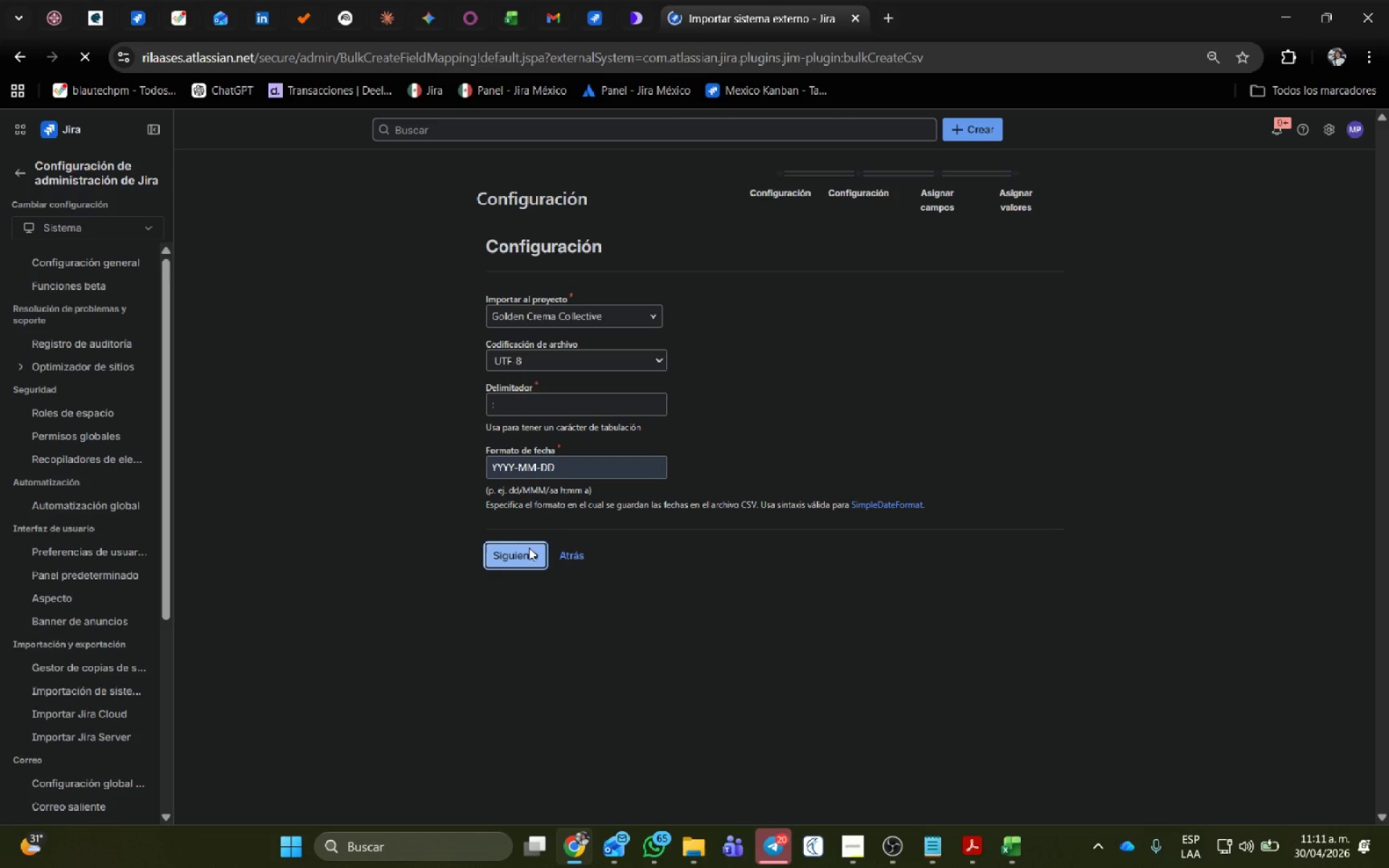 
wait(6.36)
 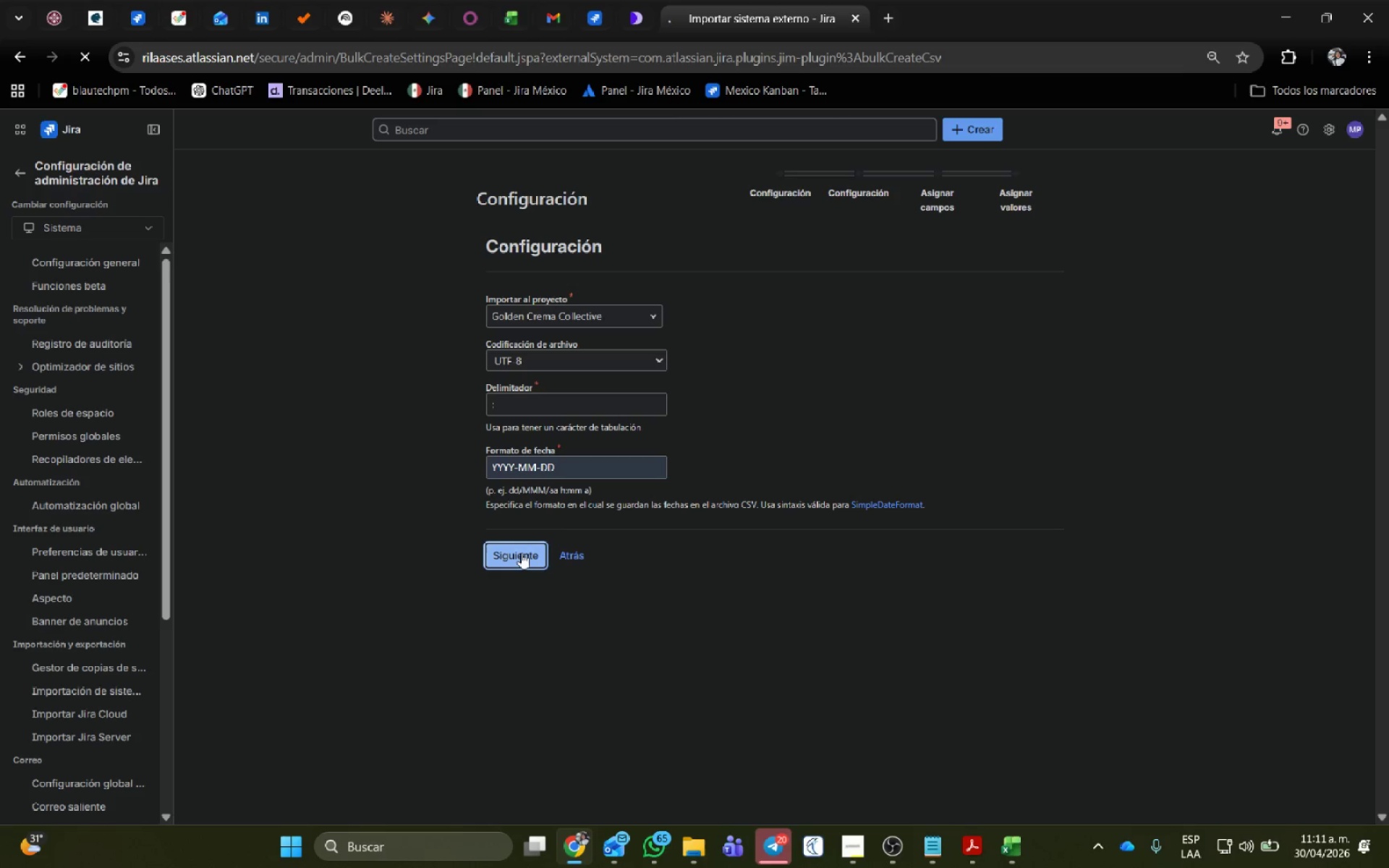 
double_click([532, 557])
 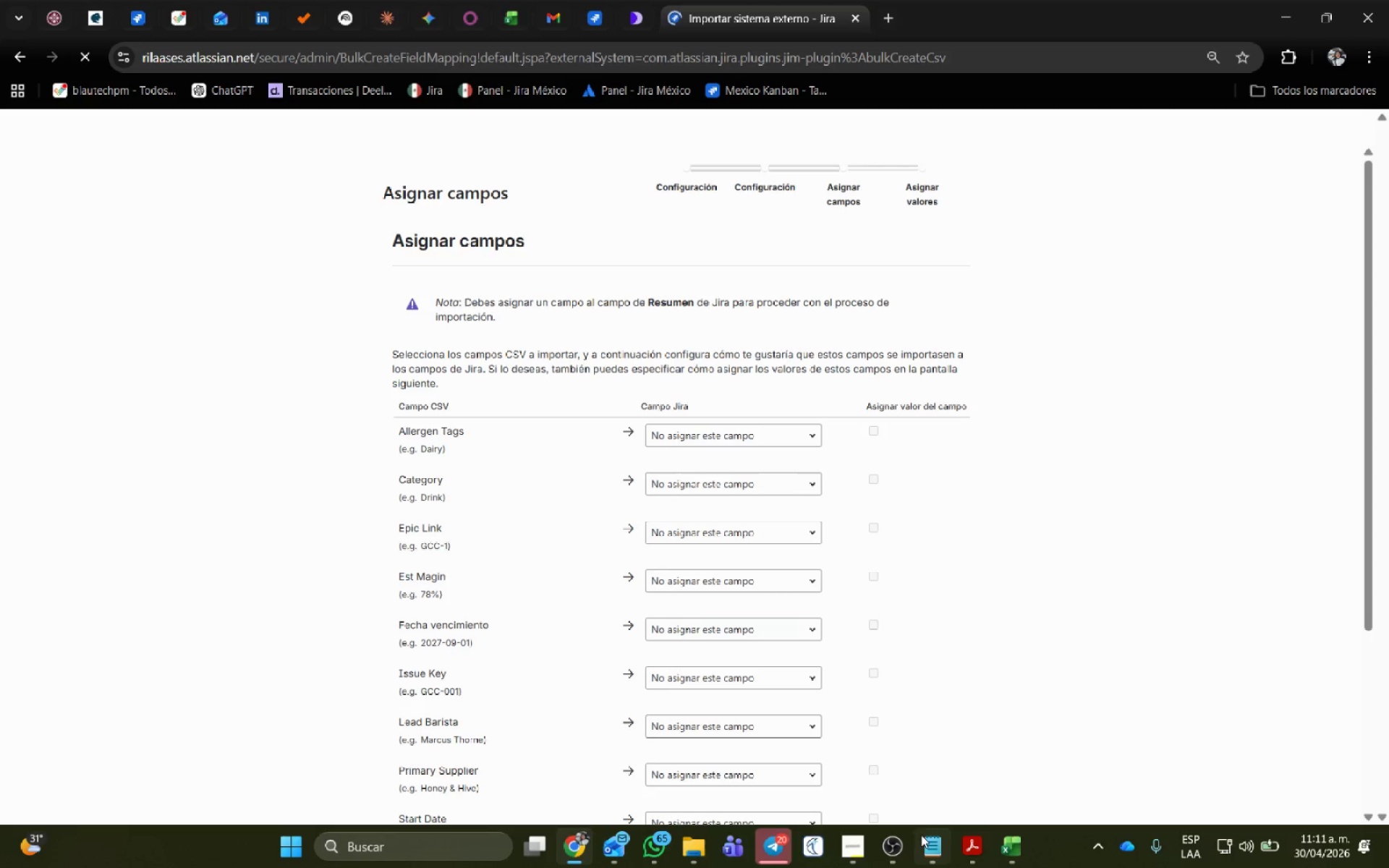 
scroll: coordinate [972, 523], scroll_direction: down, amount: 2.0
 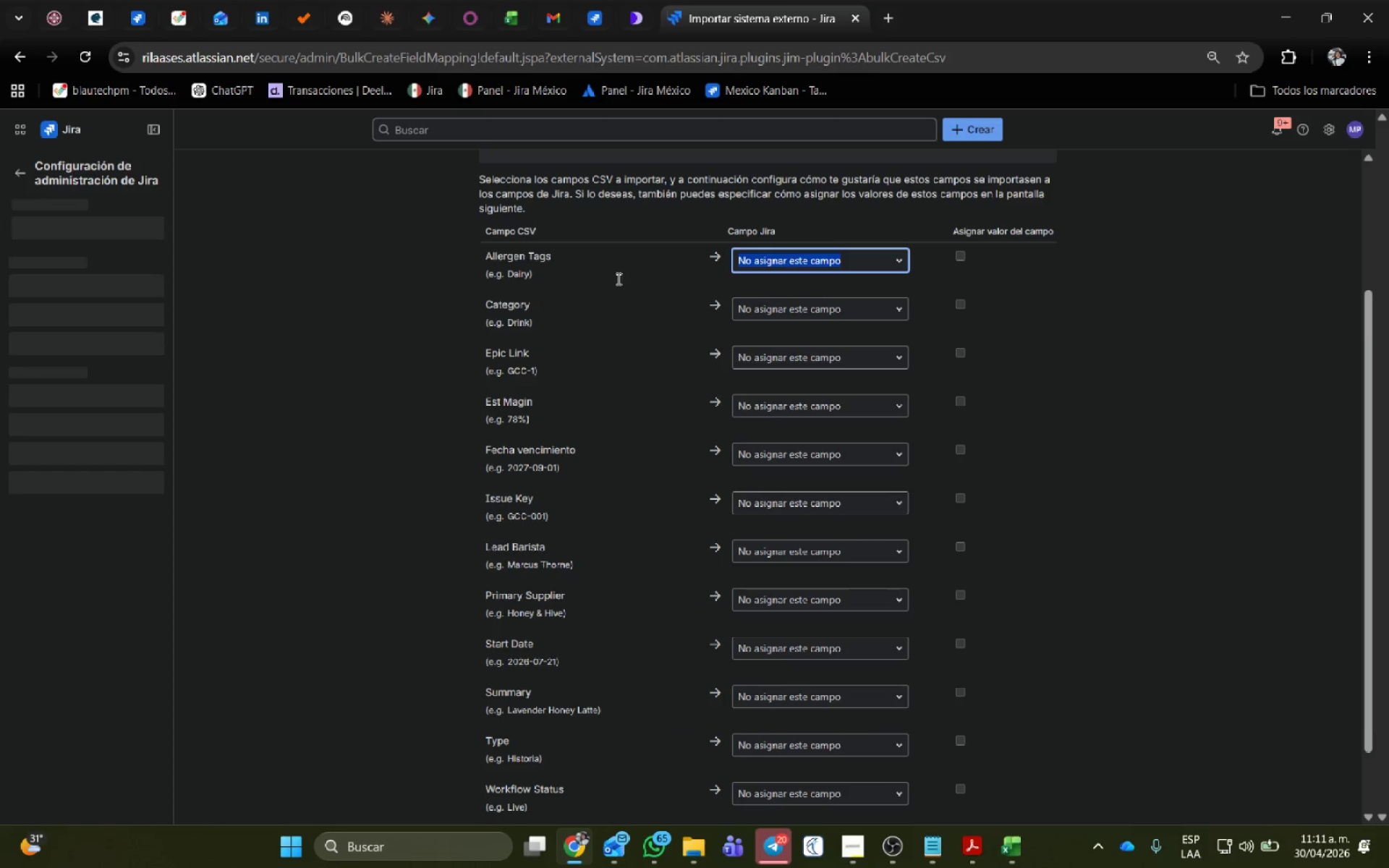 
mouse_move([905, 290])
 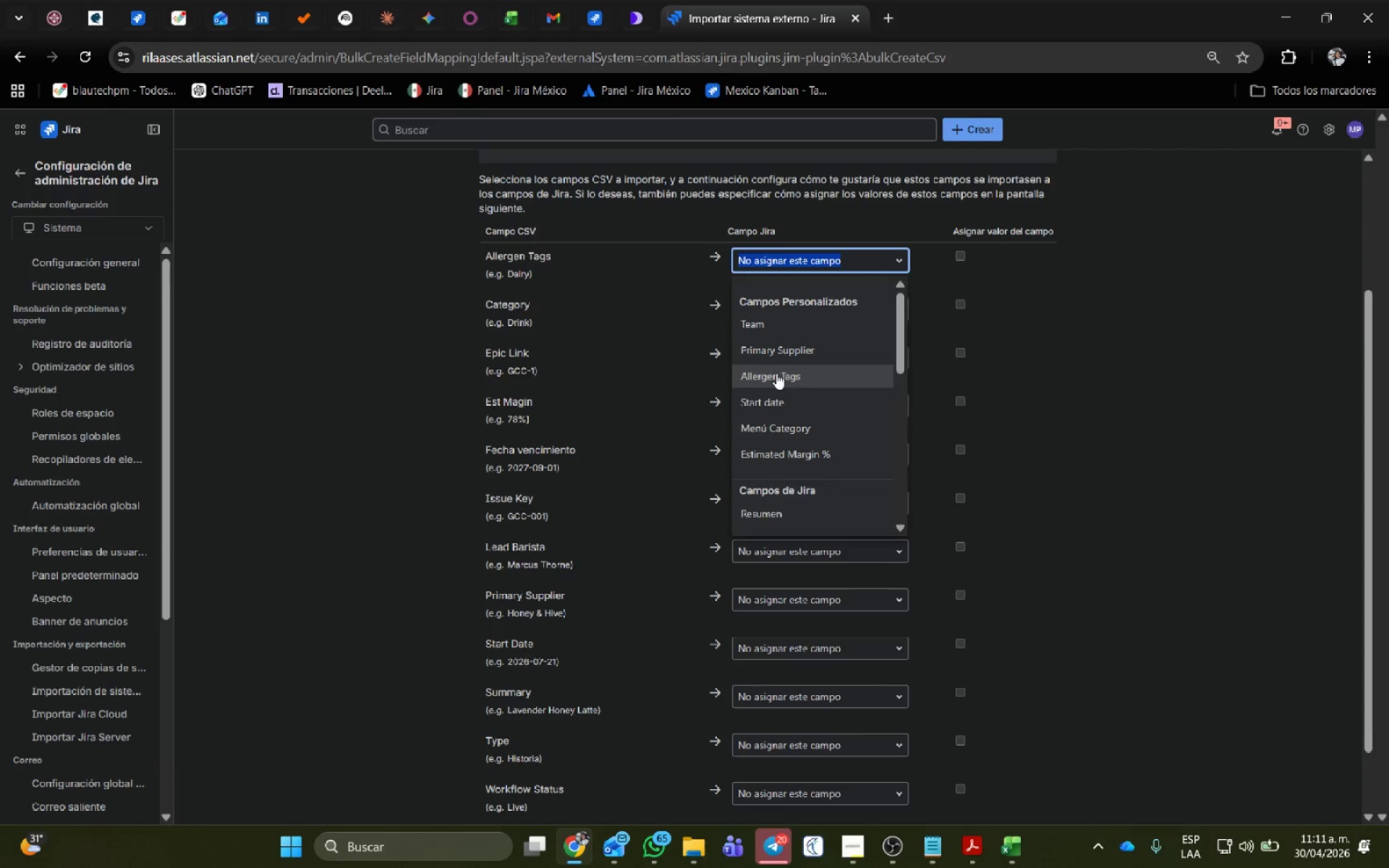 
left_click([776, 373])
 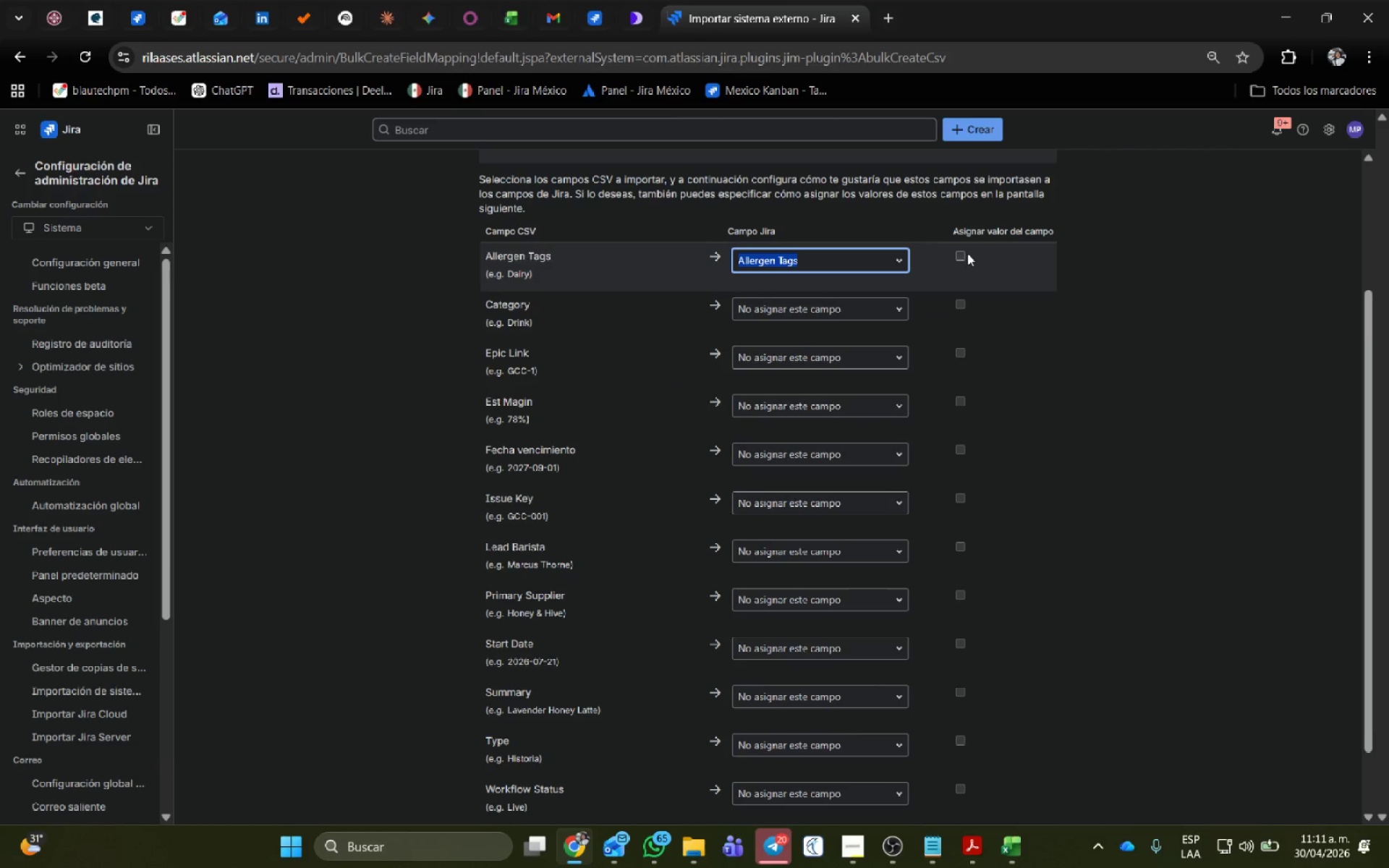 
left_click([961, 254])
 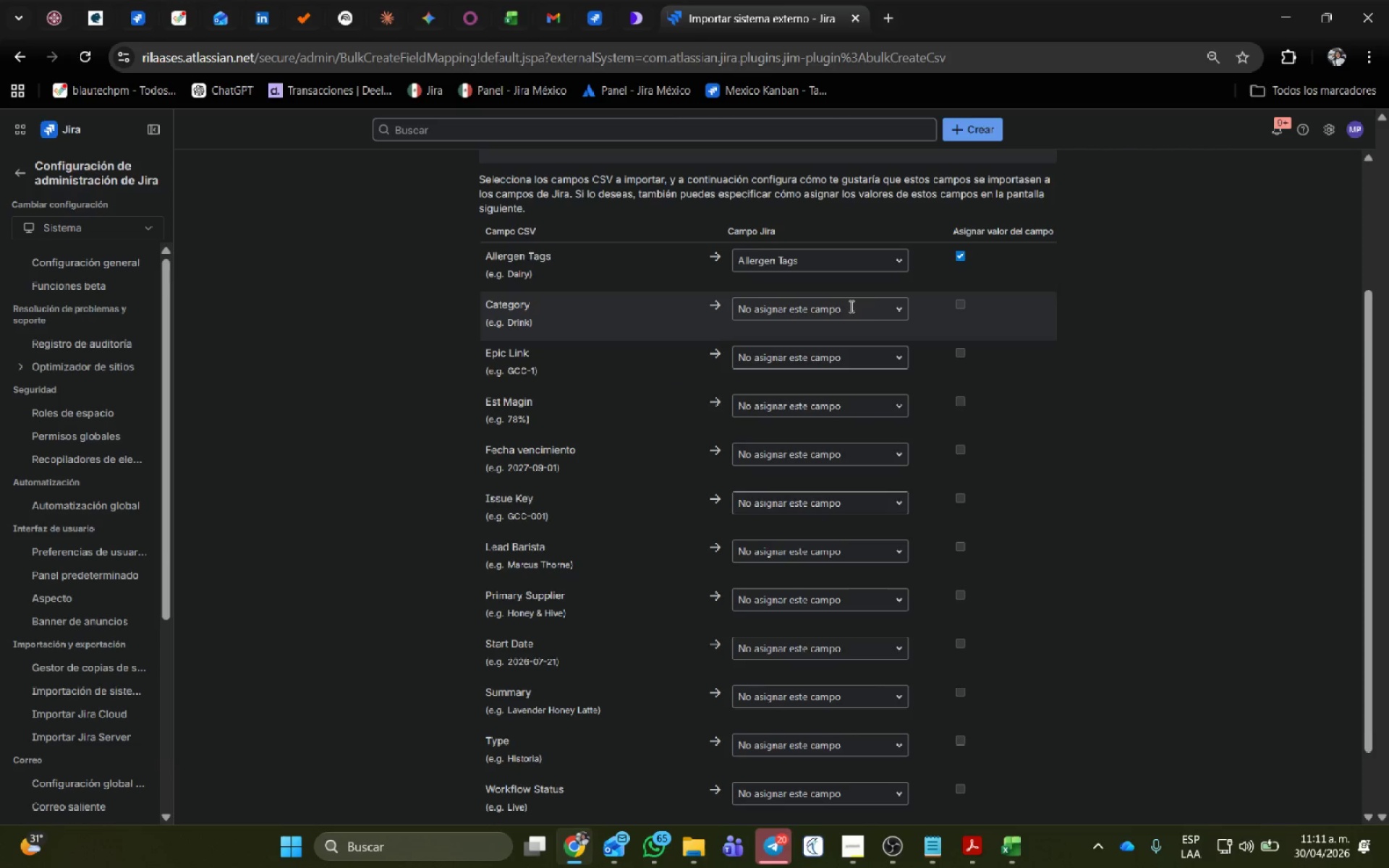 
left_click([875, 307])
 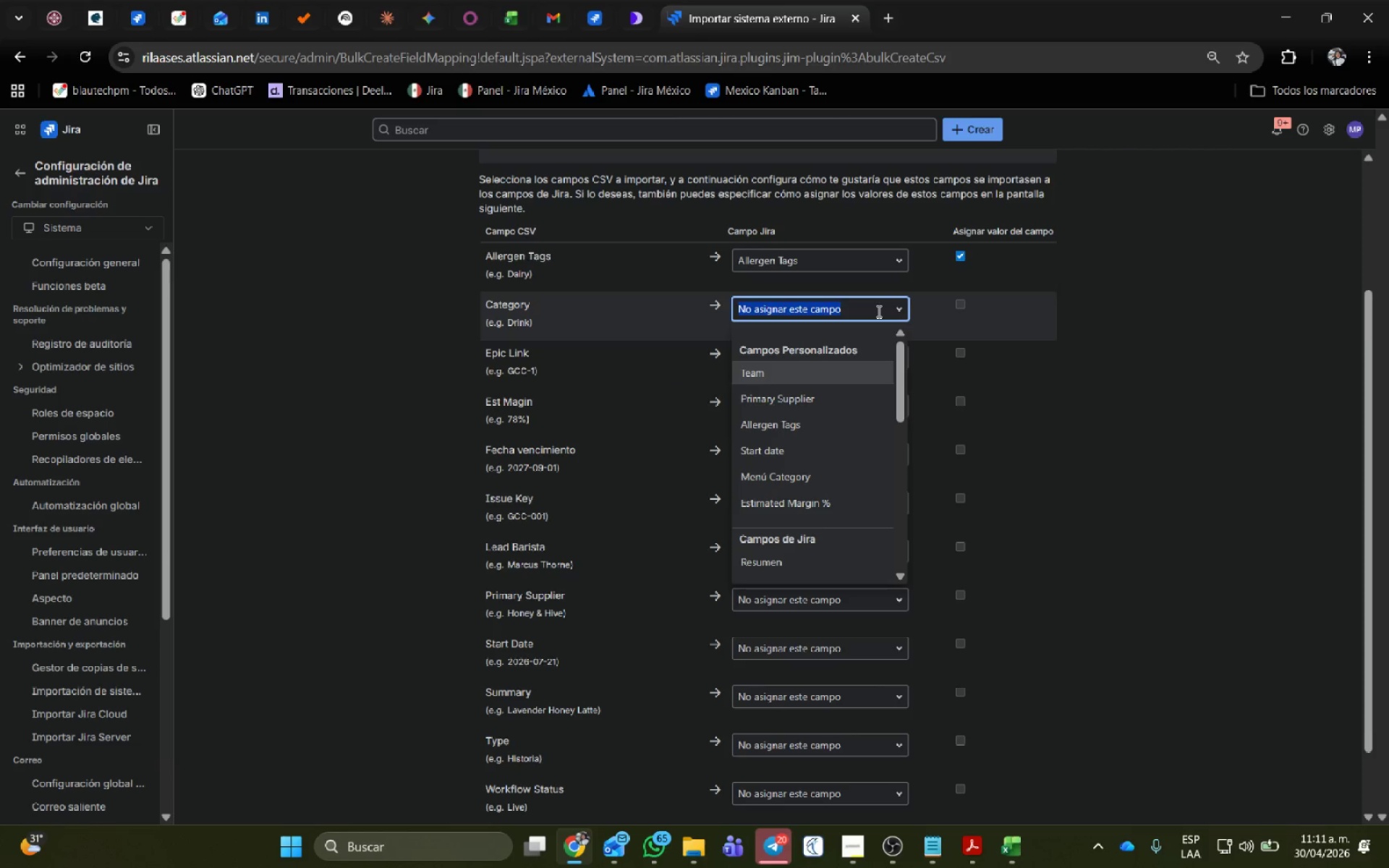 
wait(12.69)
 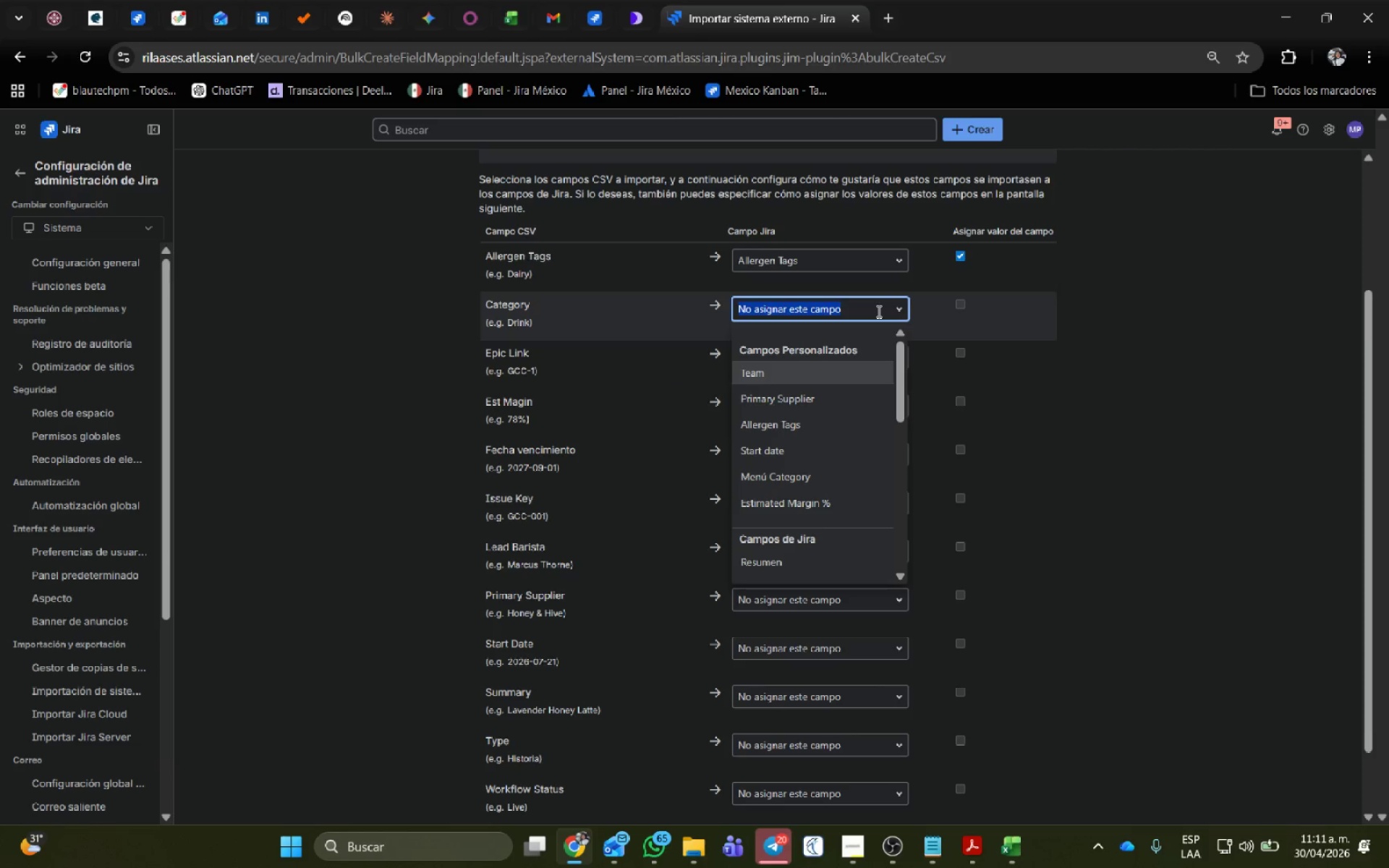 
left_click([810, 354])
 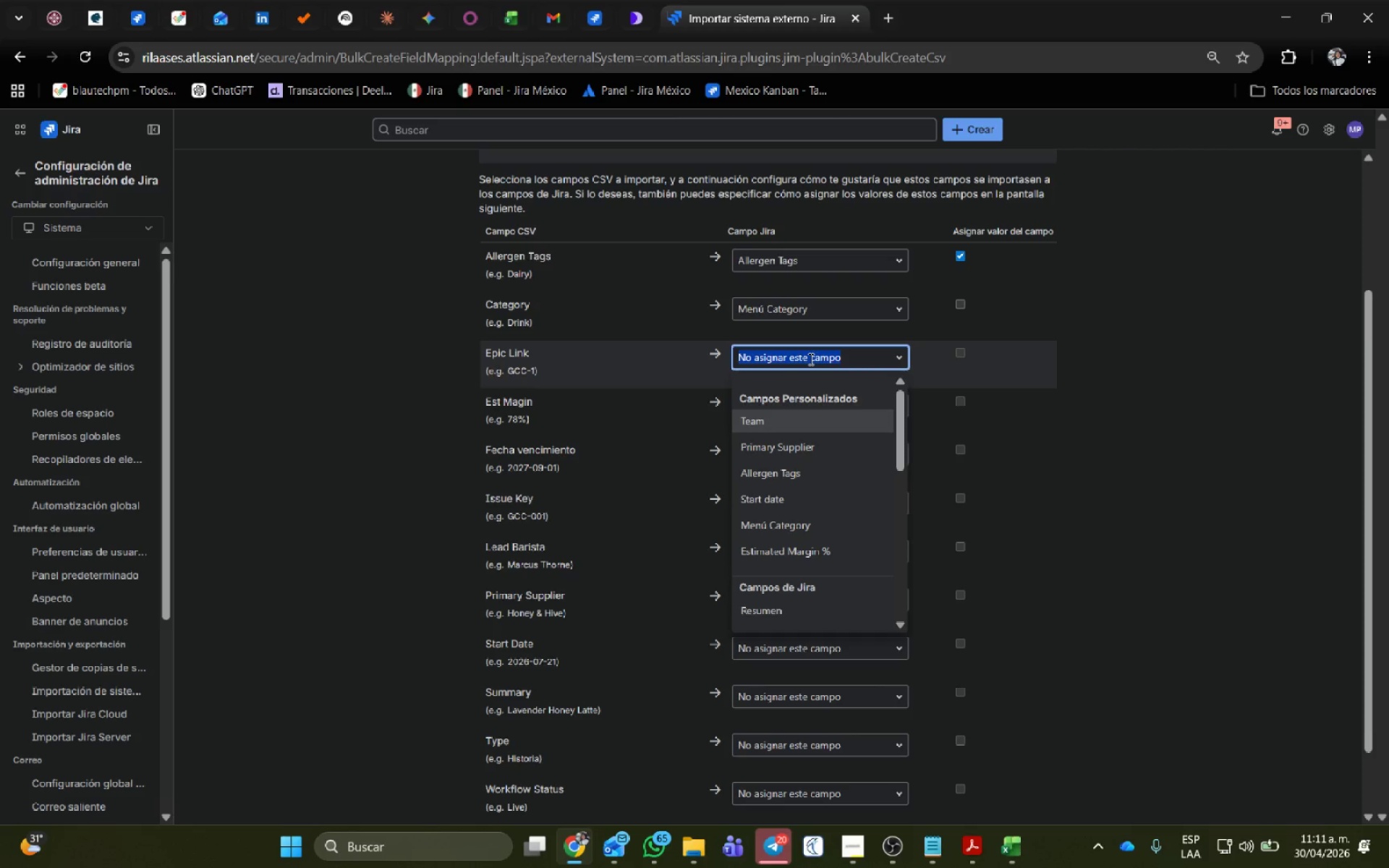 
type(prin)
 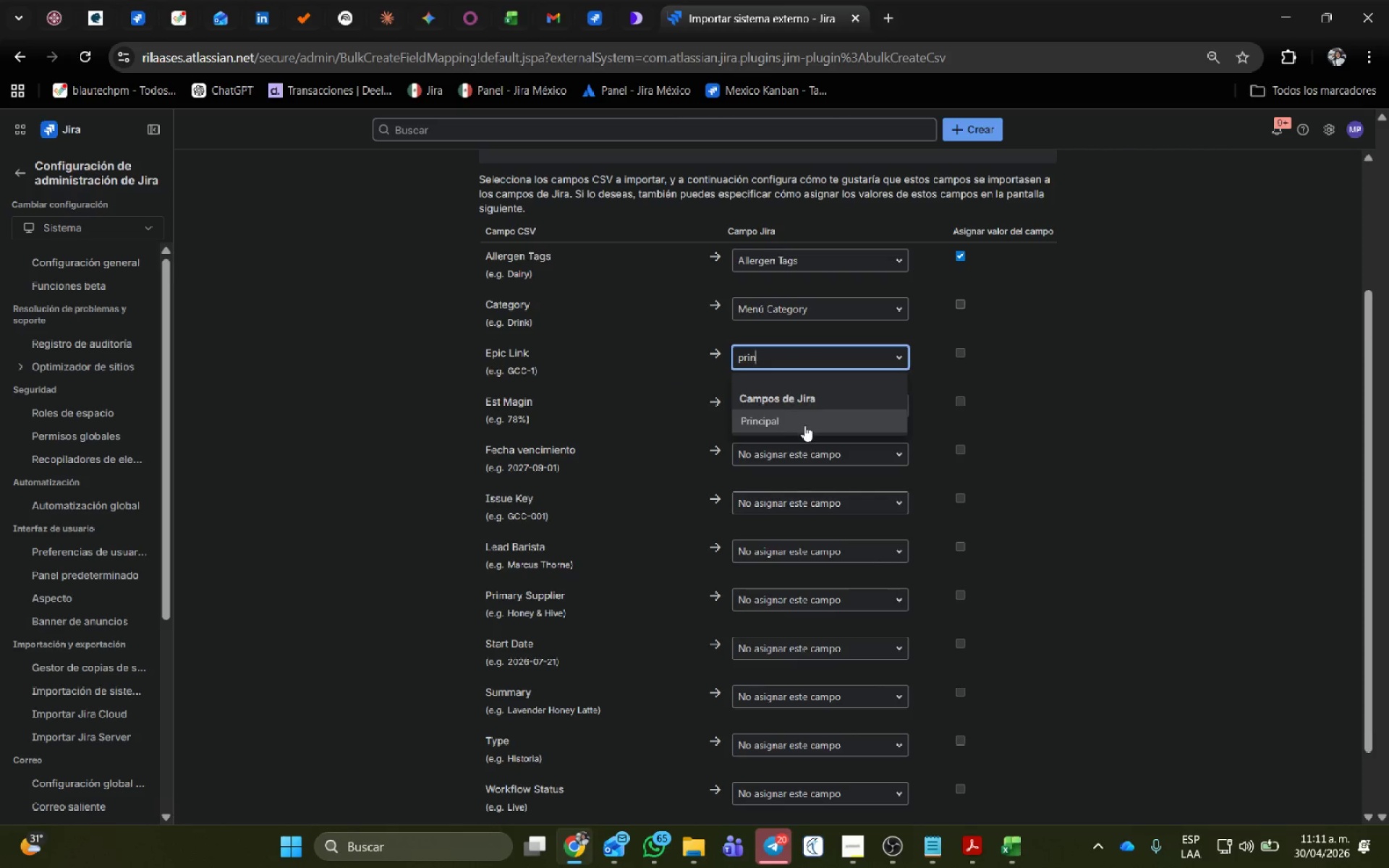 
left_click([807, 421])
 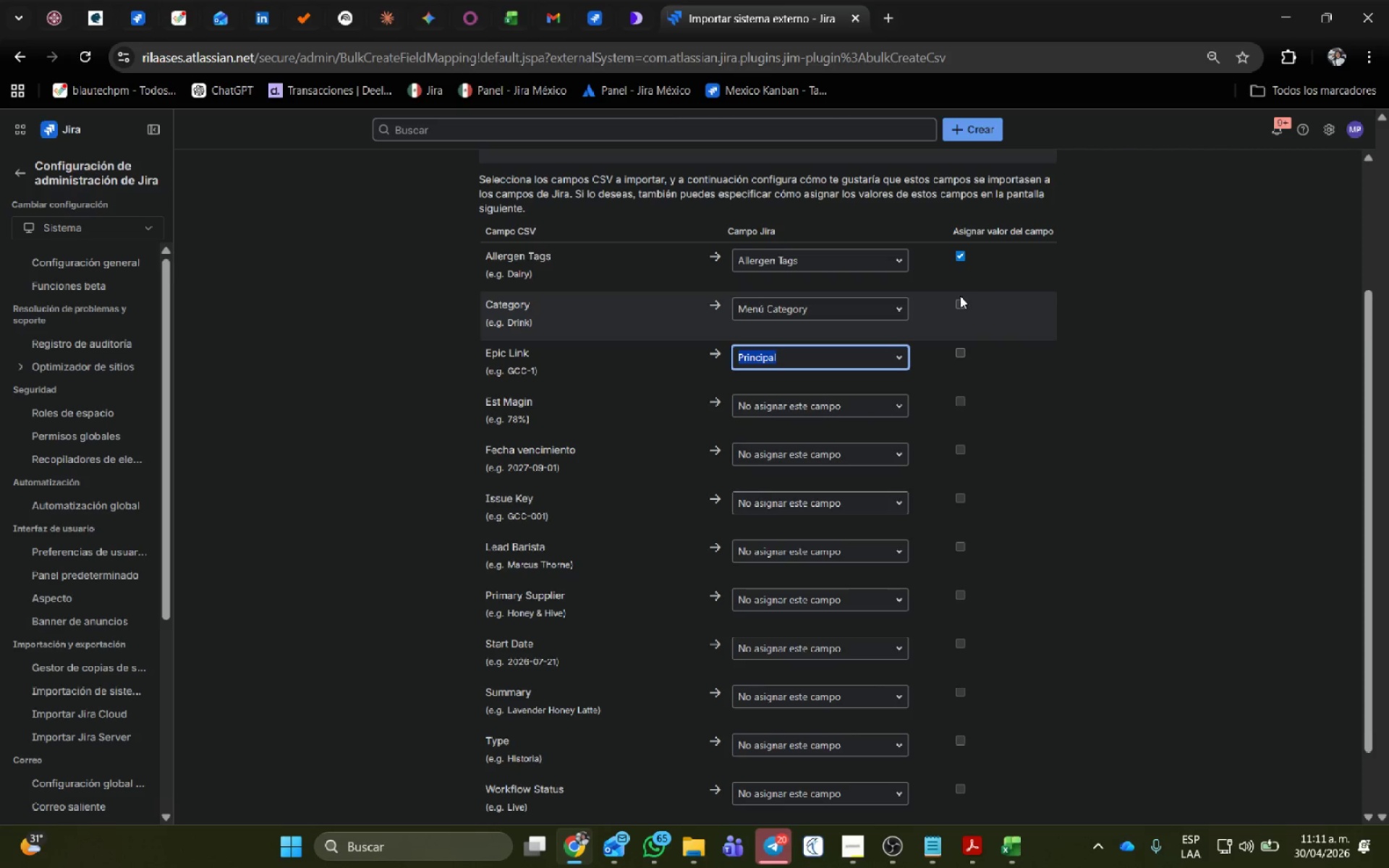 
left_click([960, 304])
 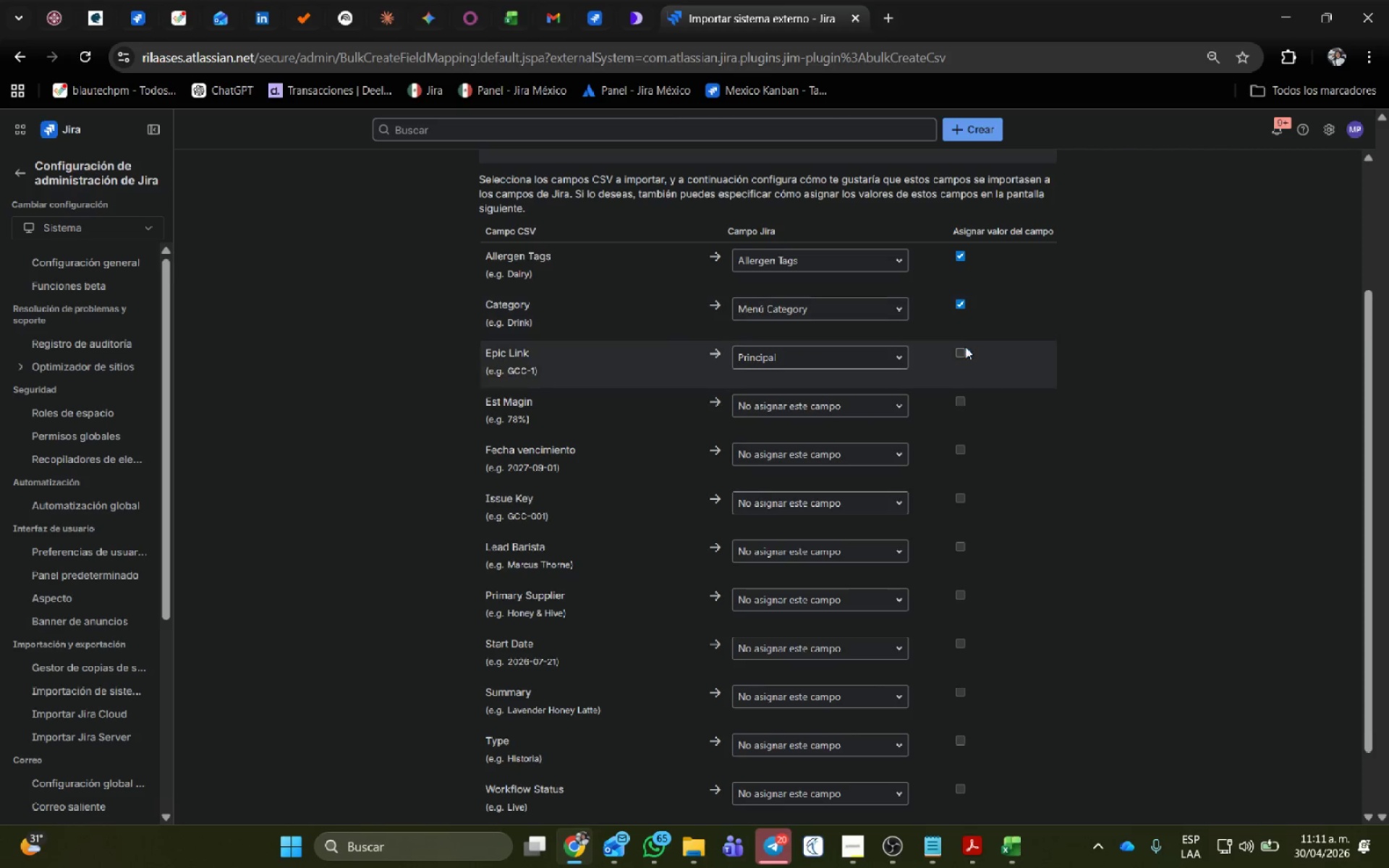 
left_click([965, 349])
 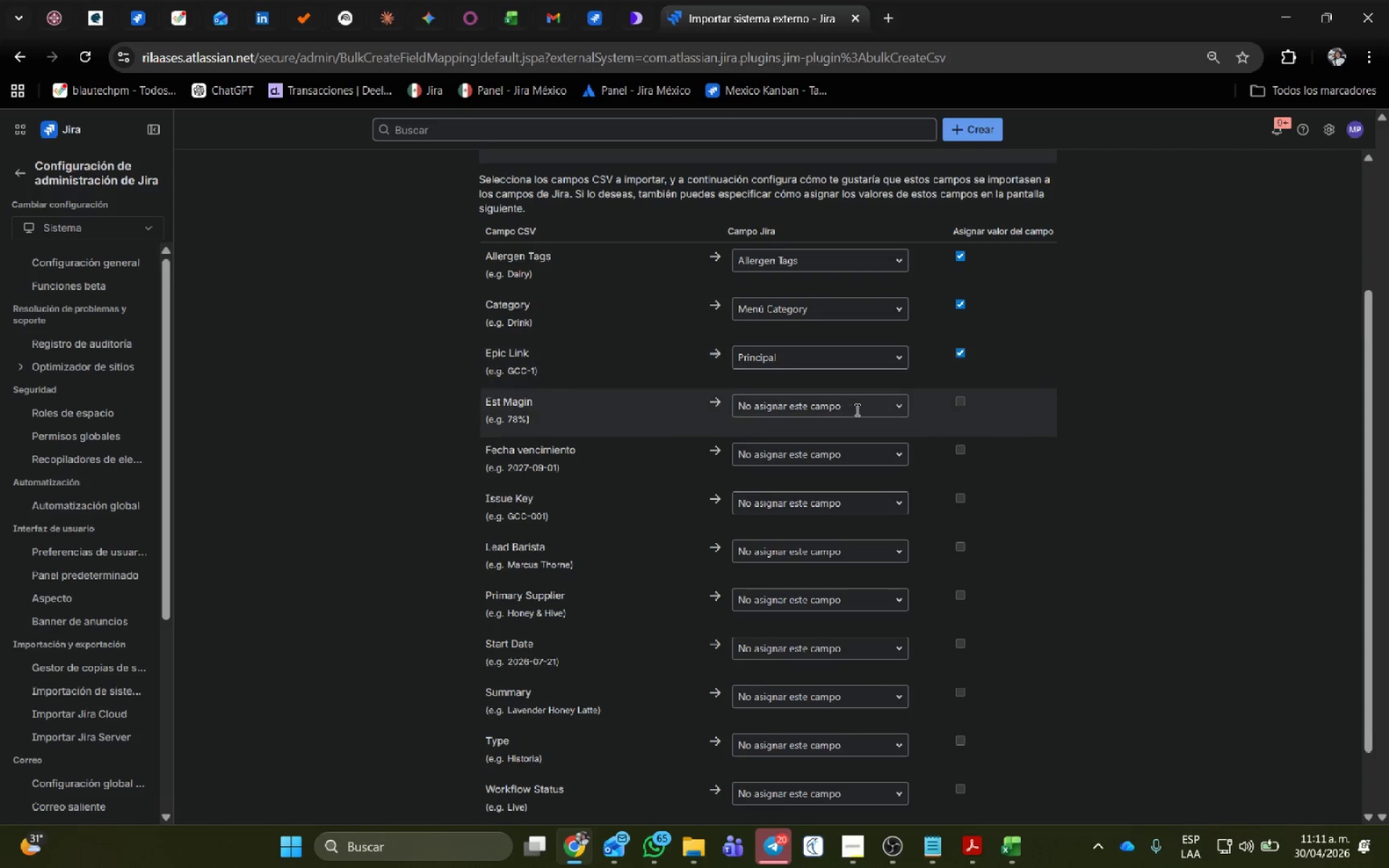 
left_click([854, 403])
 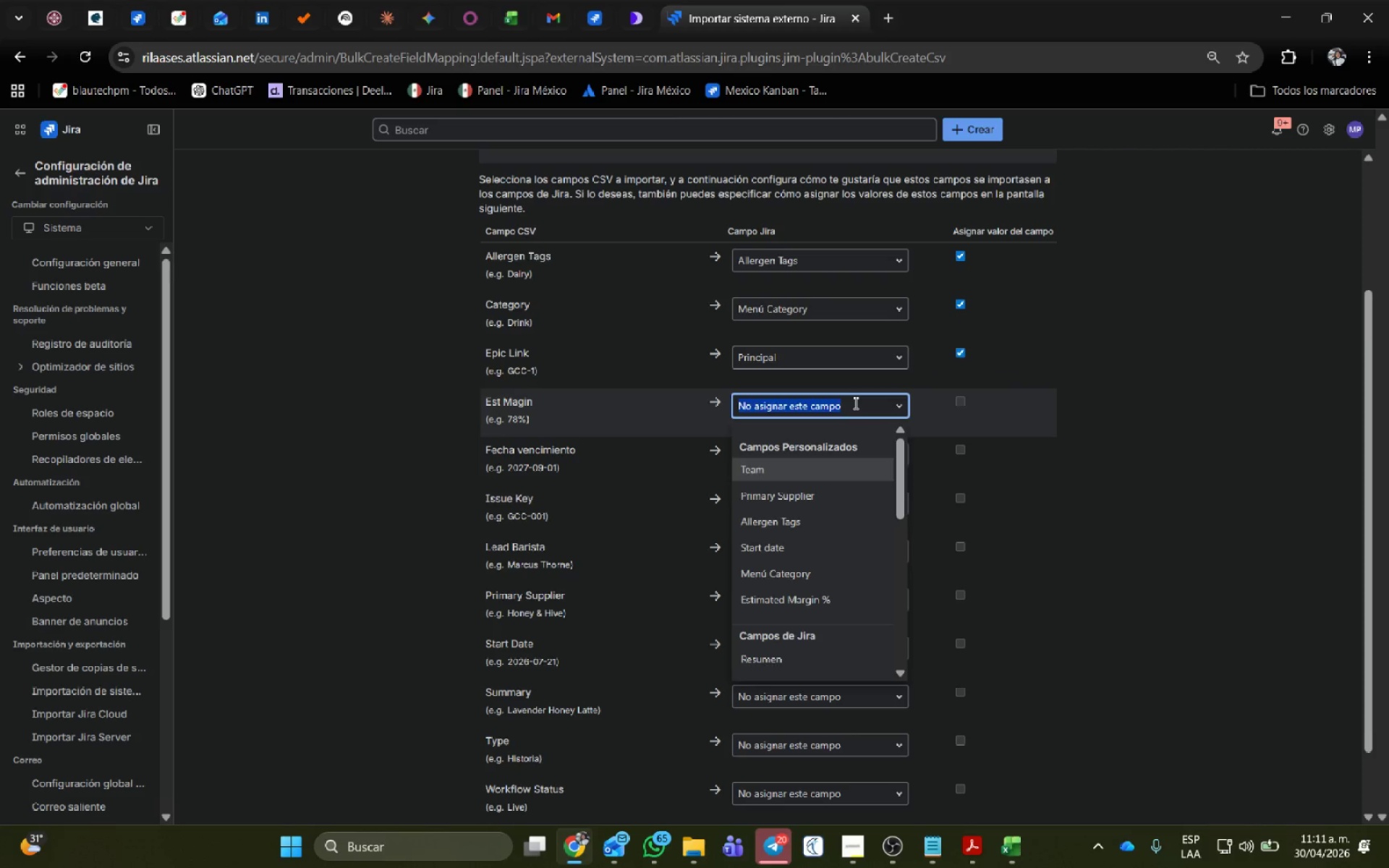 
type(esti)
 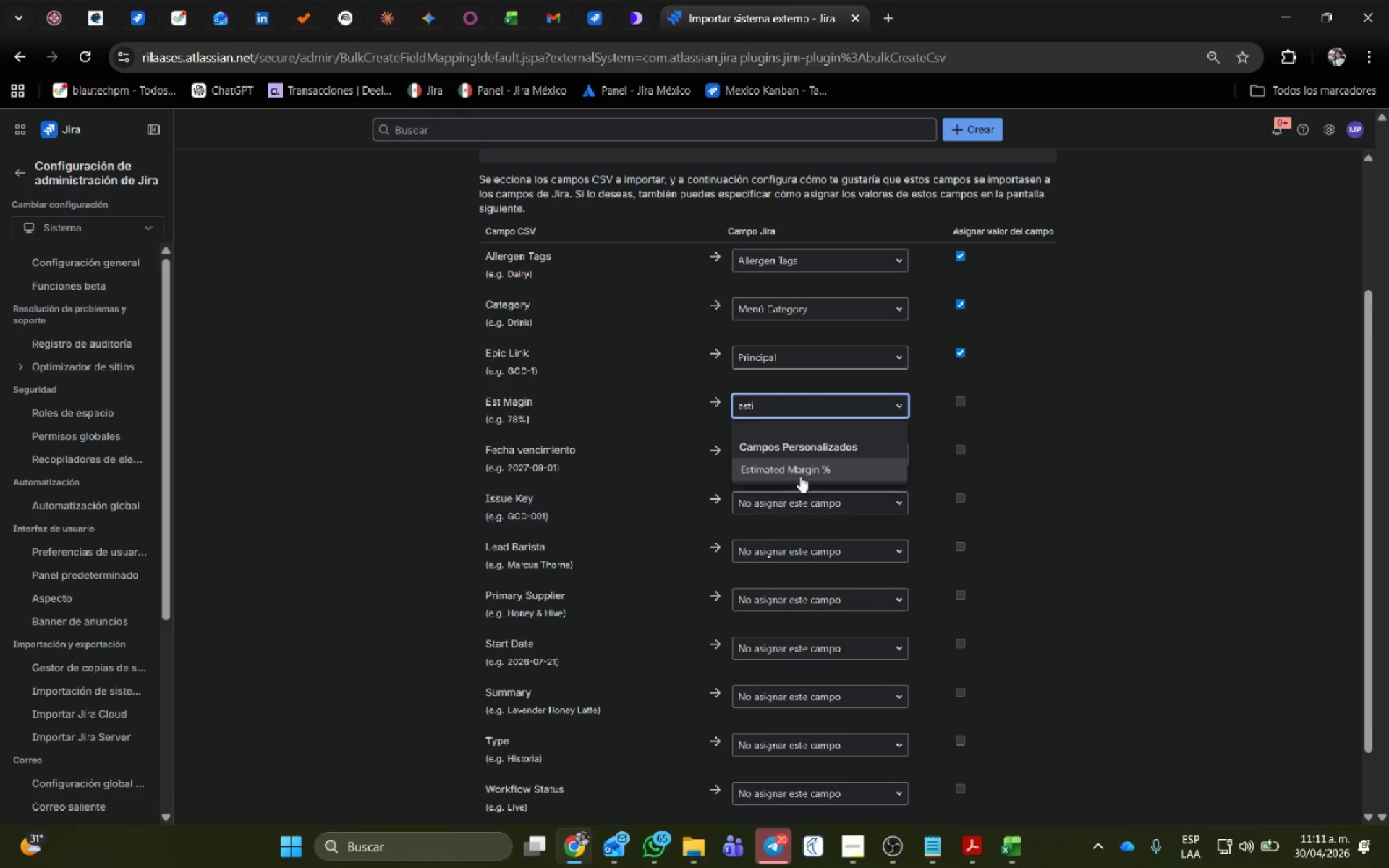 
left_click([801, 467])
 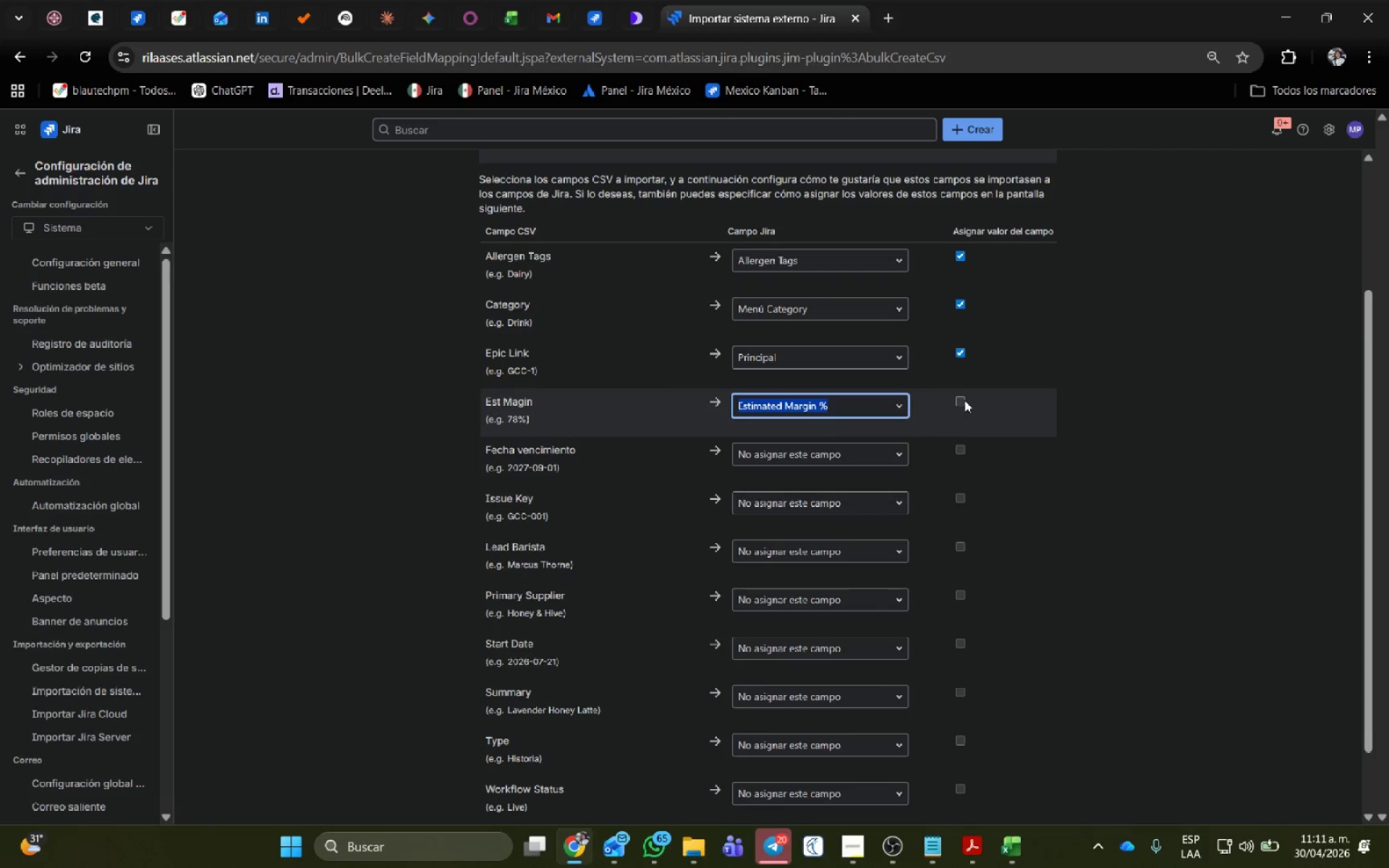 
left_click([963, 401])
 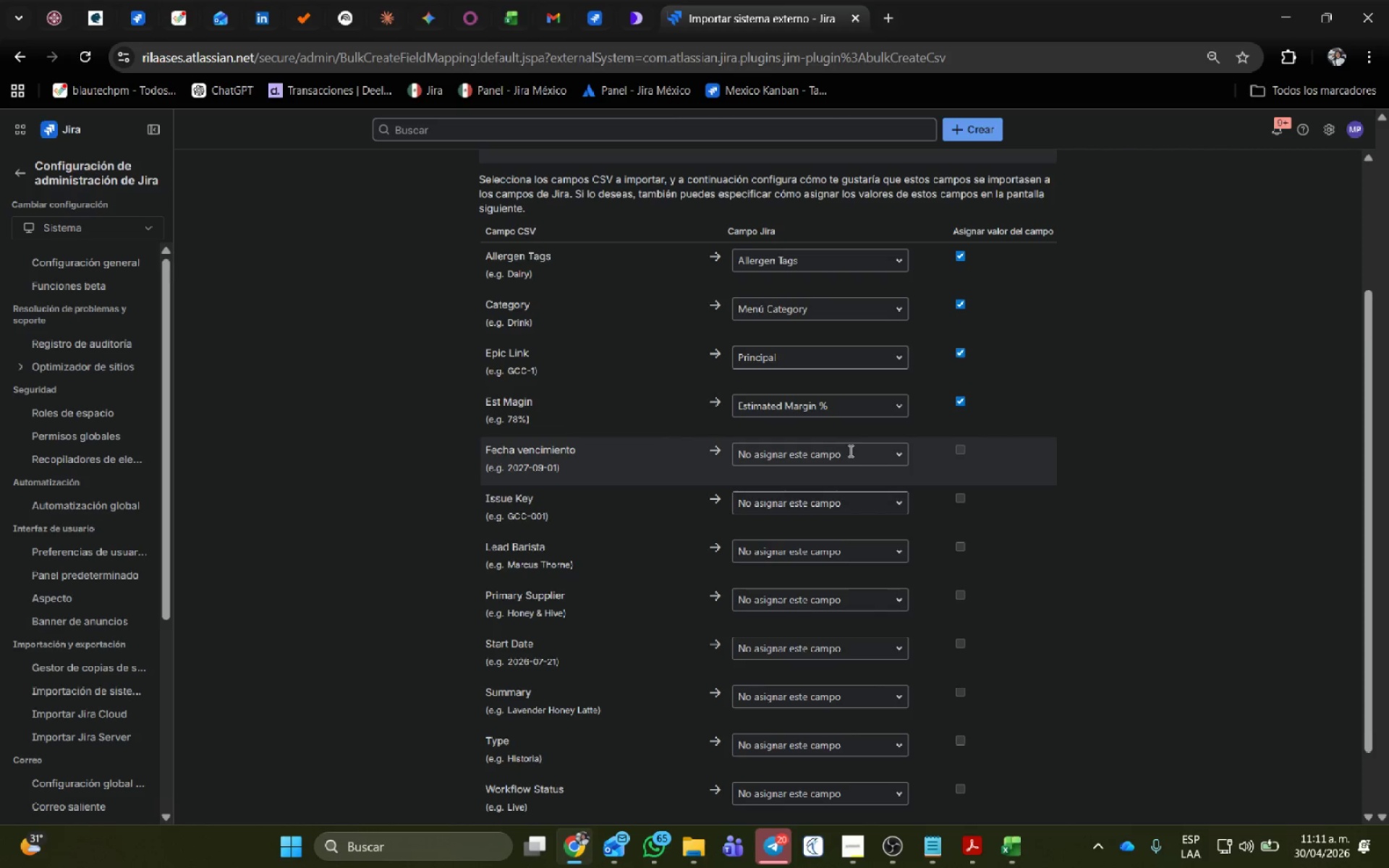 
left_click([849, 452])
 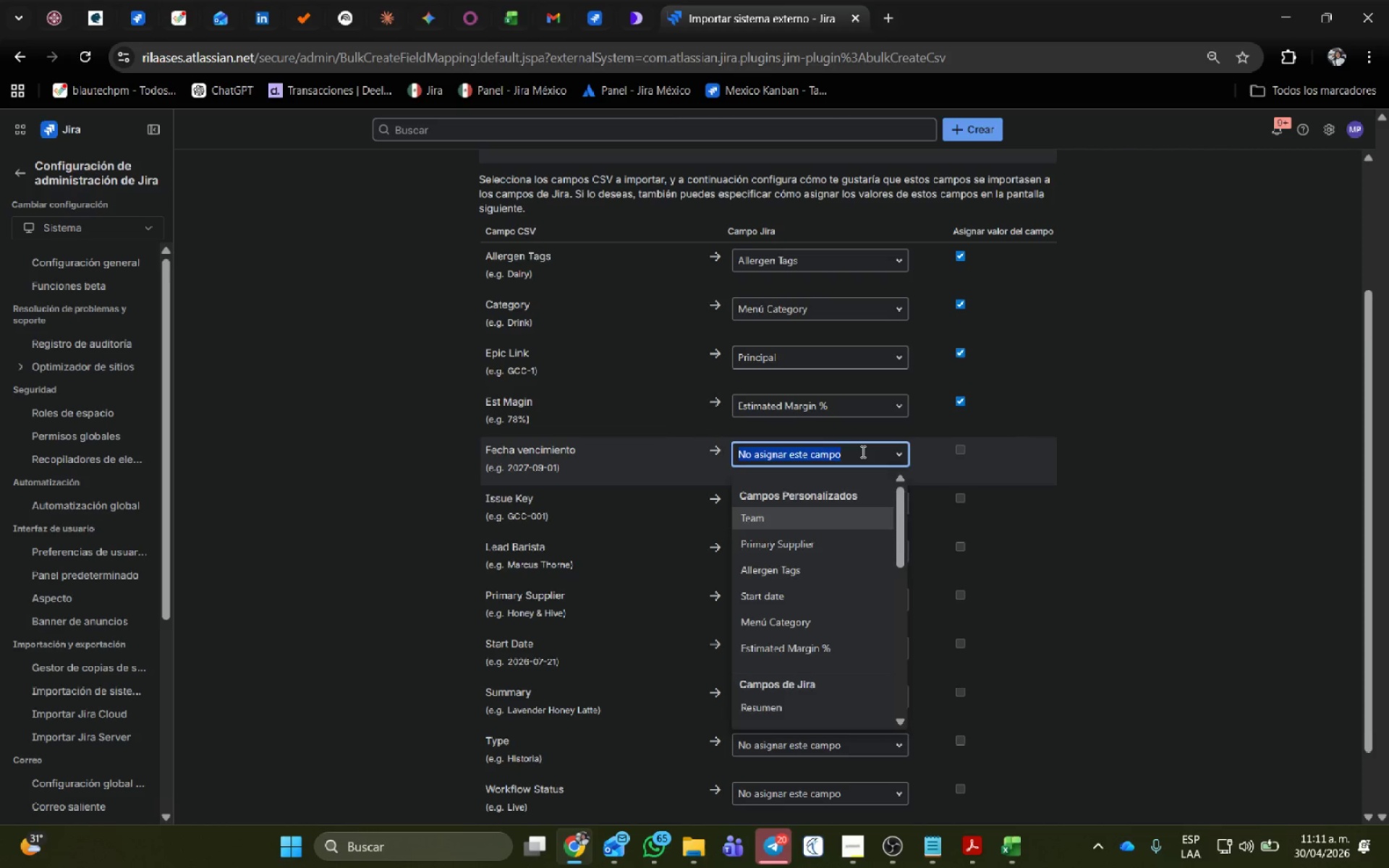 
type(fecha)
 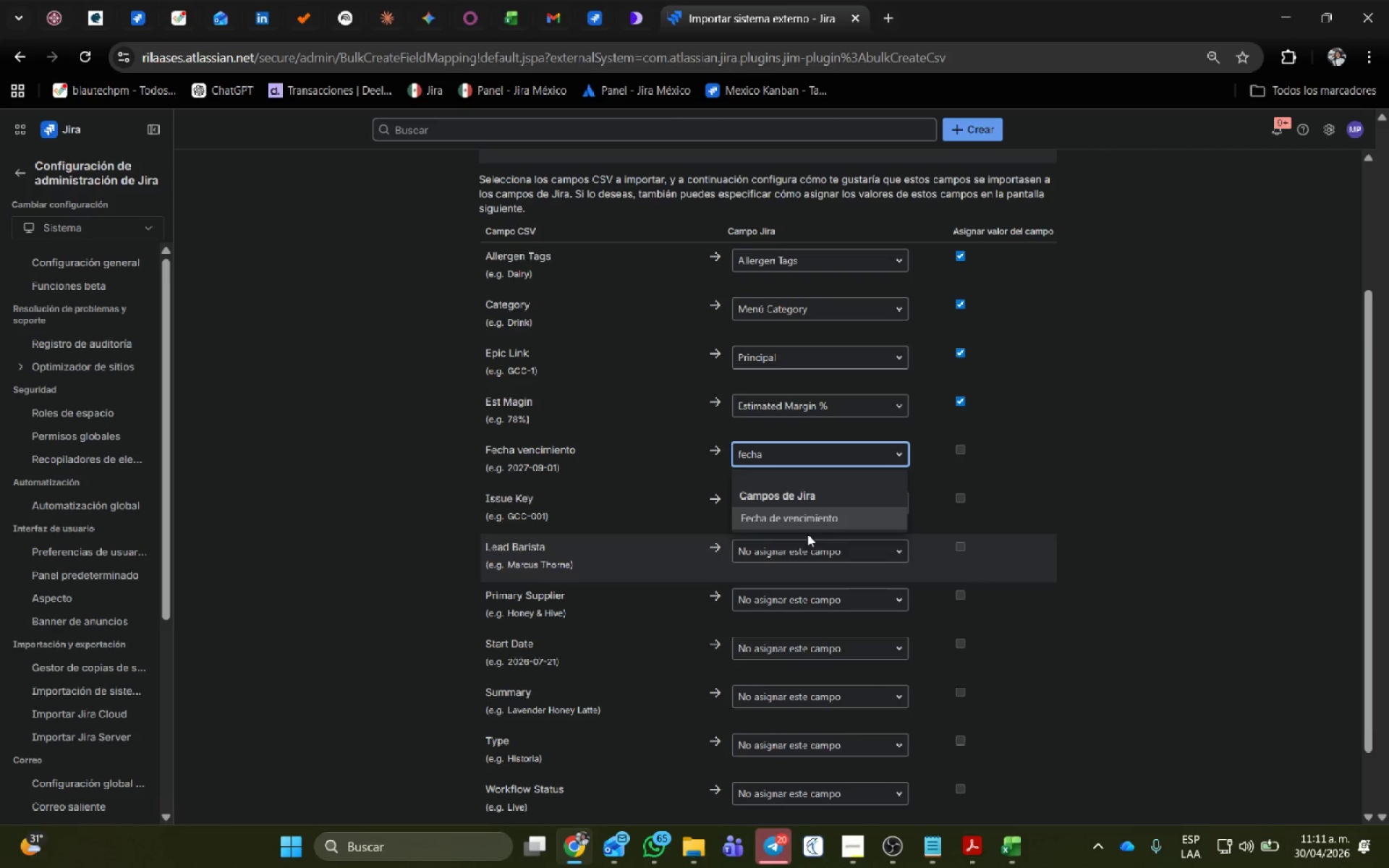 
left_click([804, 522])
 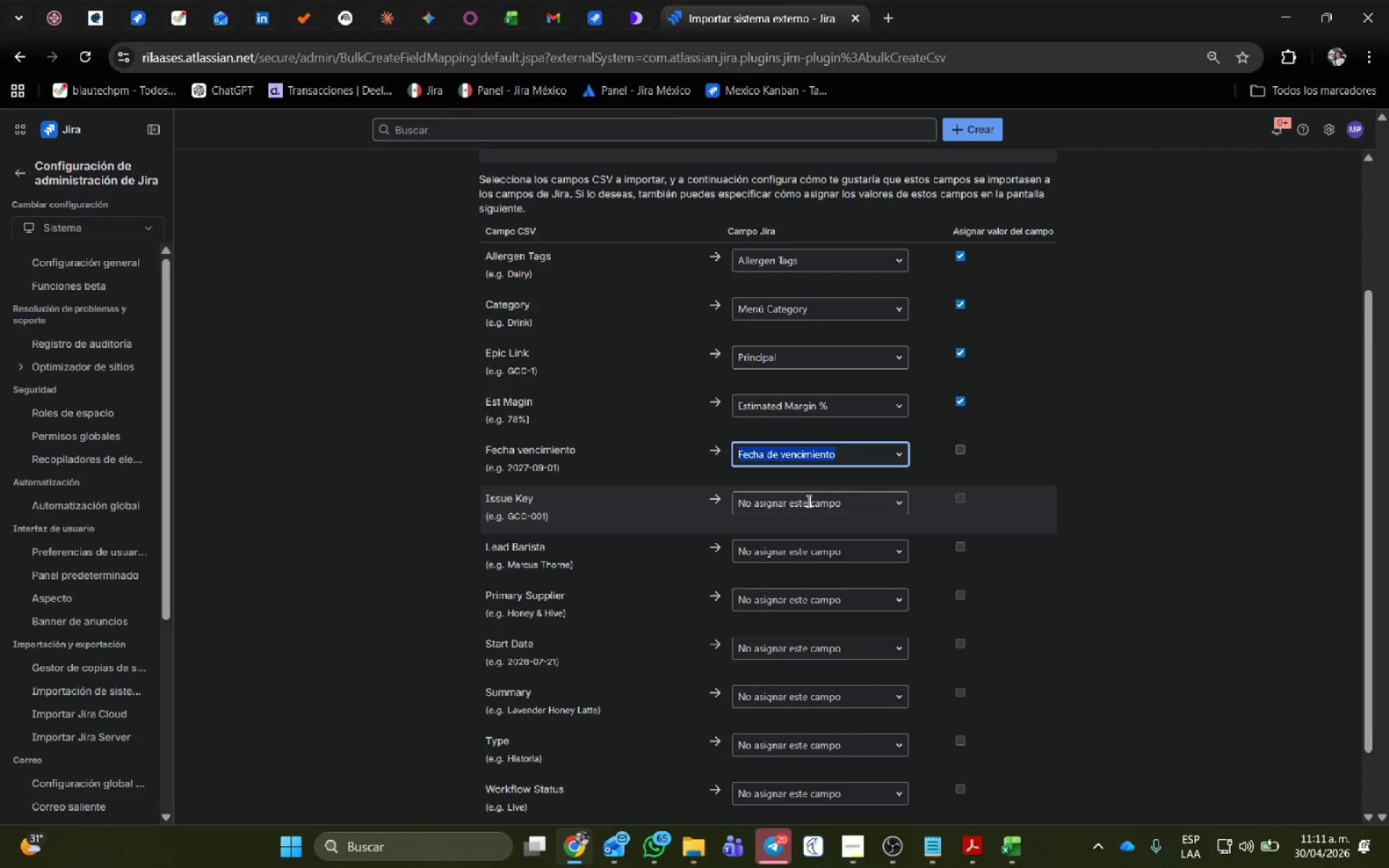 
left_click([807, 501])
 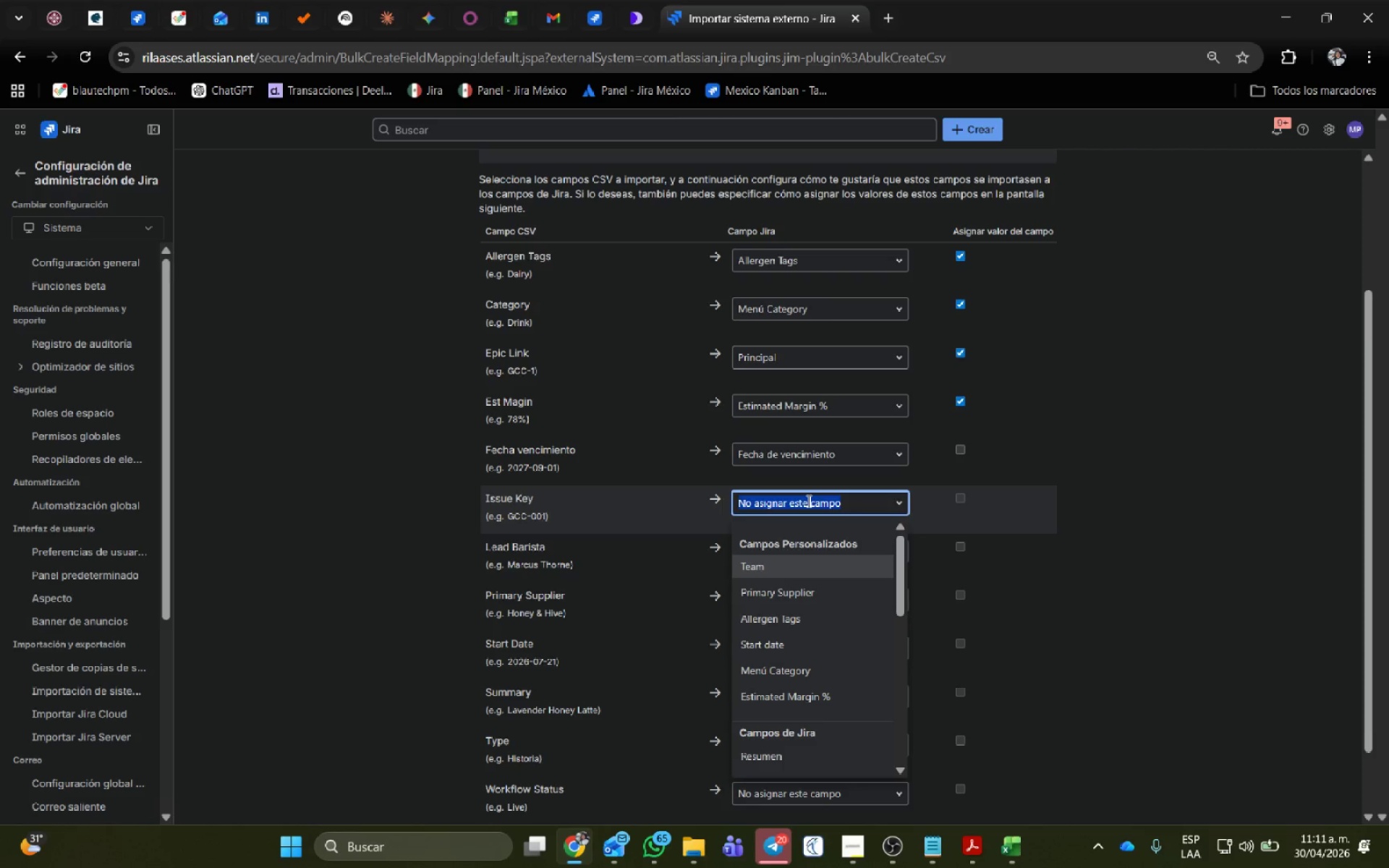 
wait(6.25)
 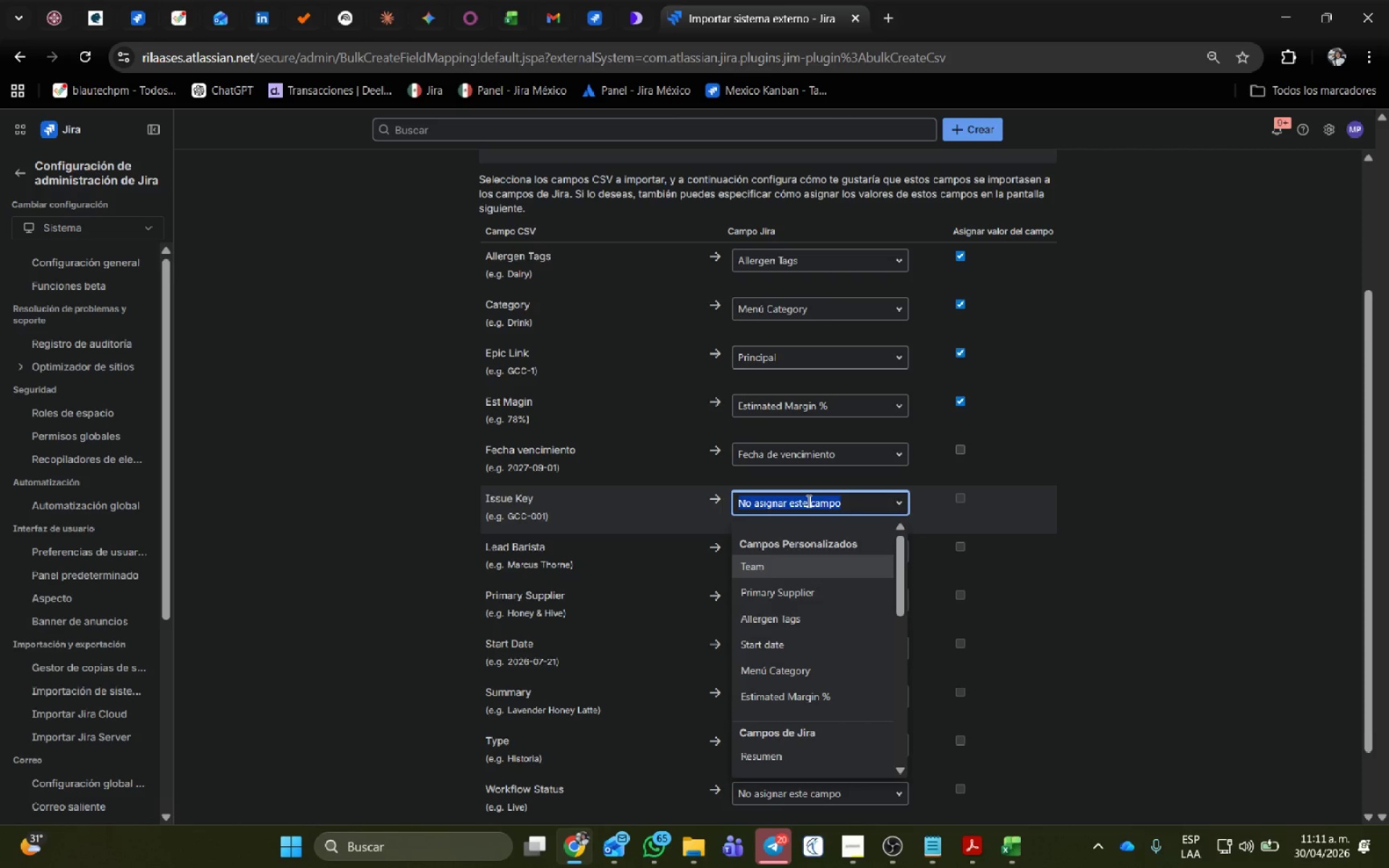 
left_click([1152, 533])
 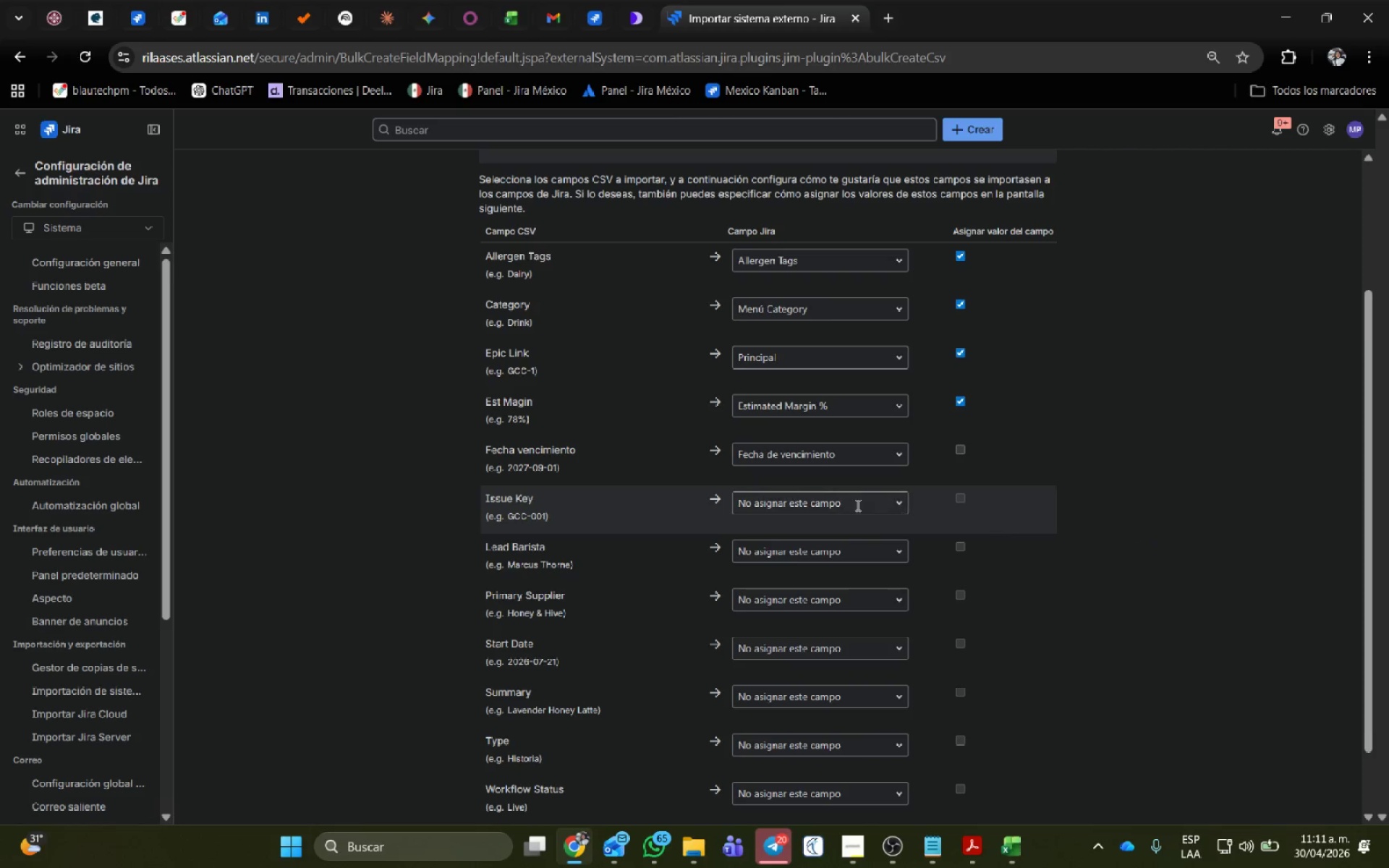 
left_click([853, 501])
 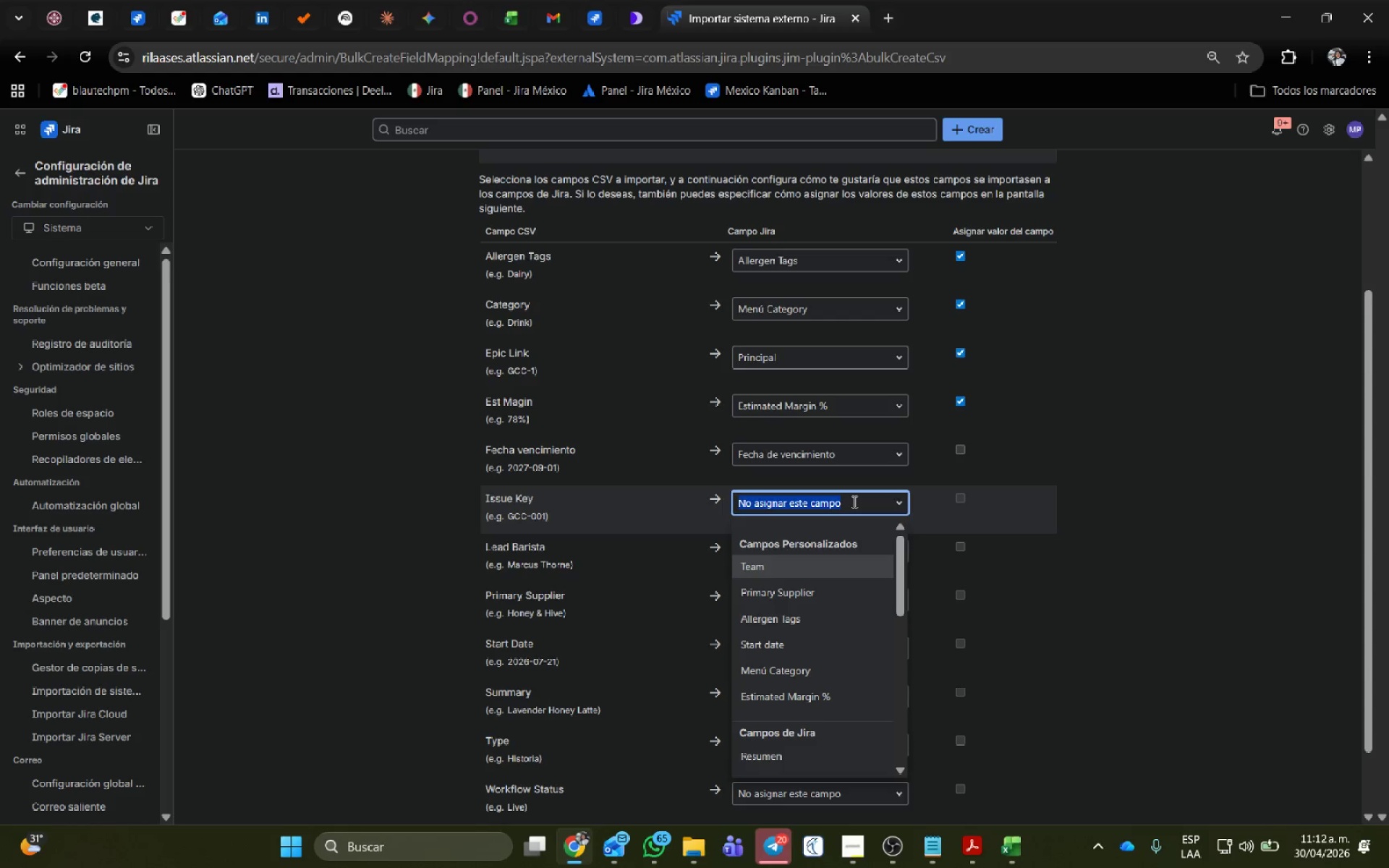 
type(inc)
 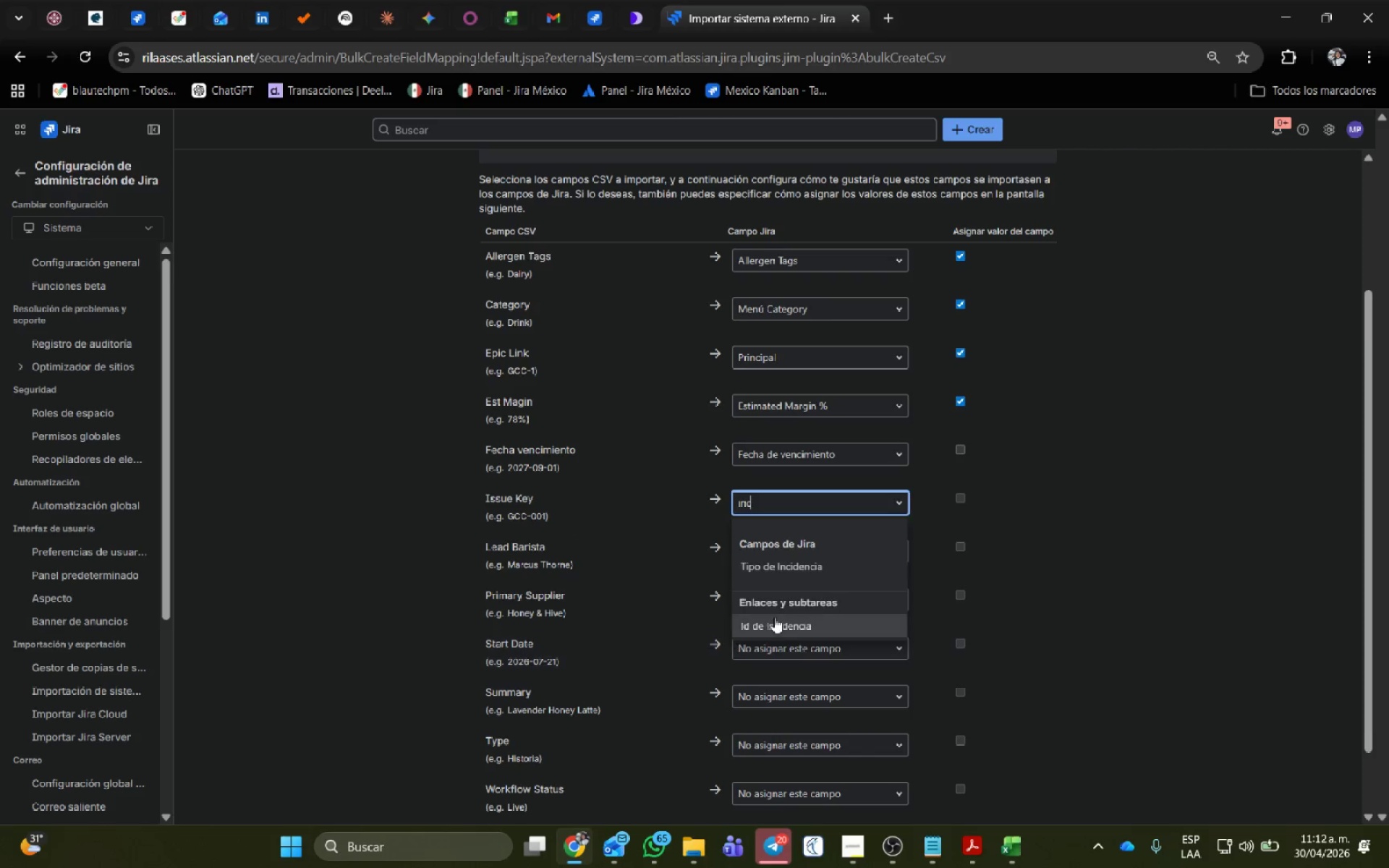 
left_click([784, 620])
 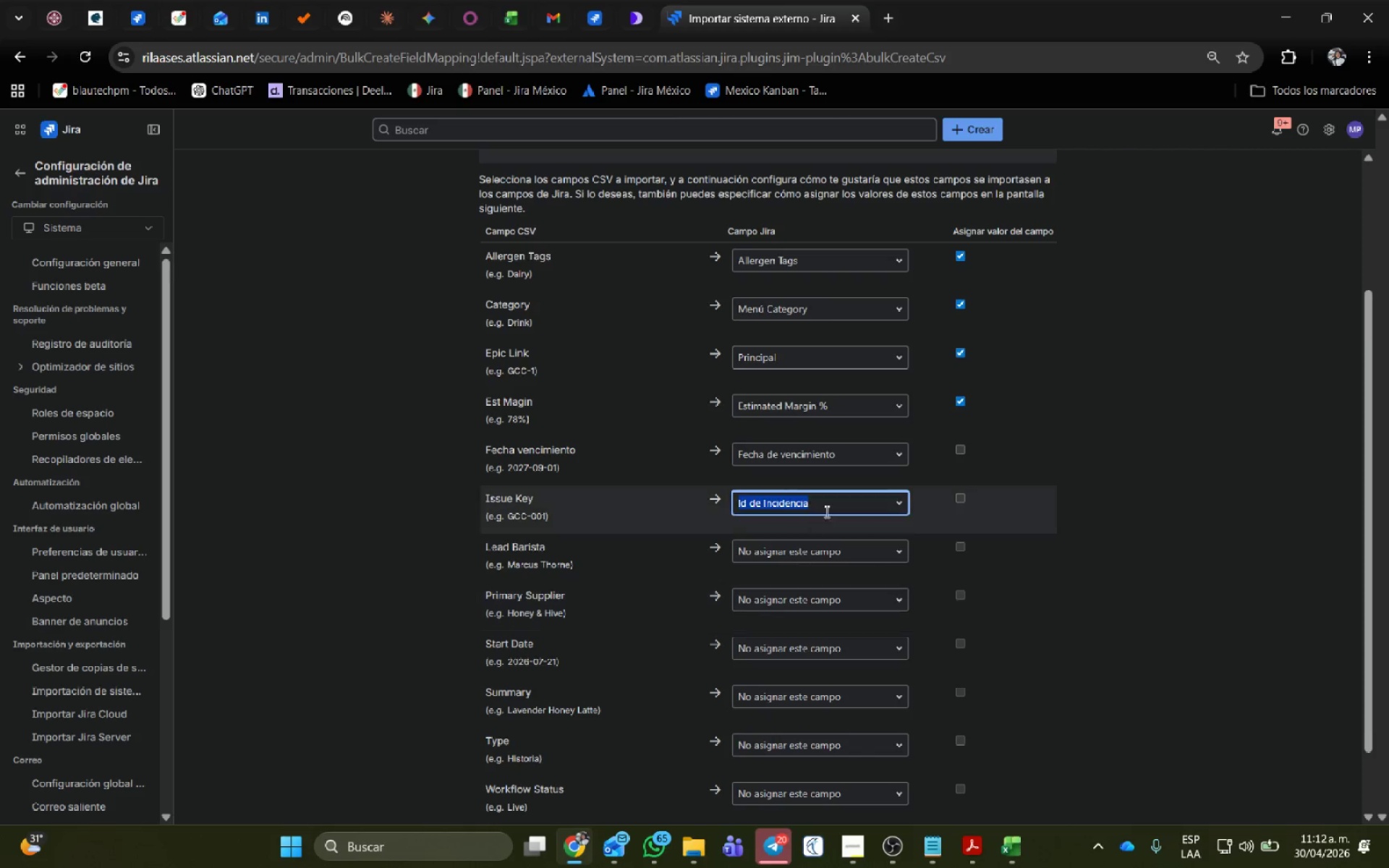 
scroll: coordinate [826, 511], scroll_direction: down, amount: 1.0
 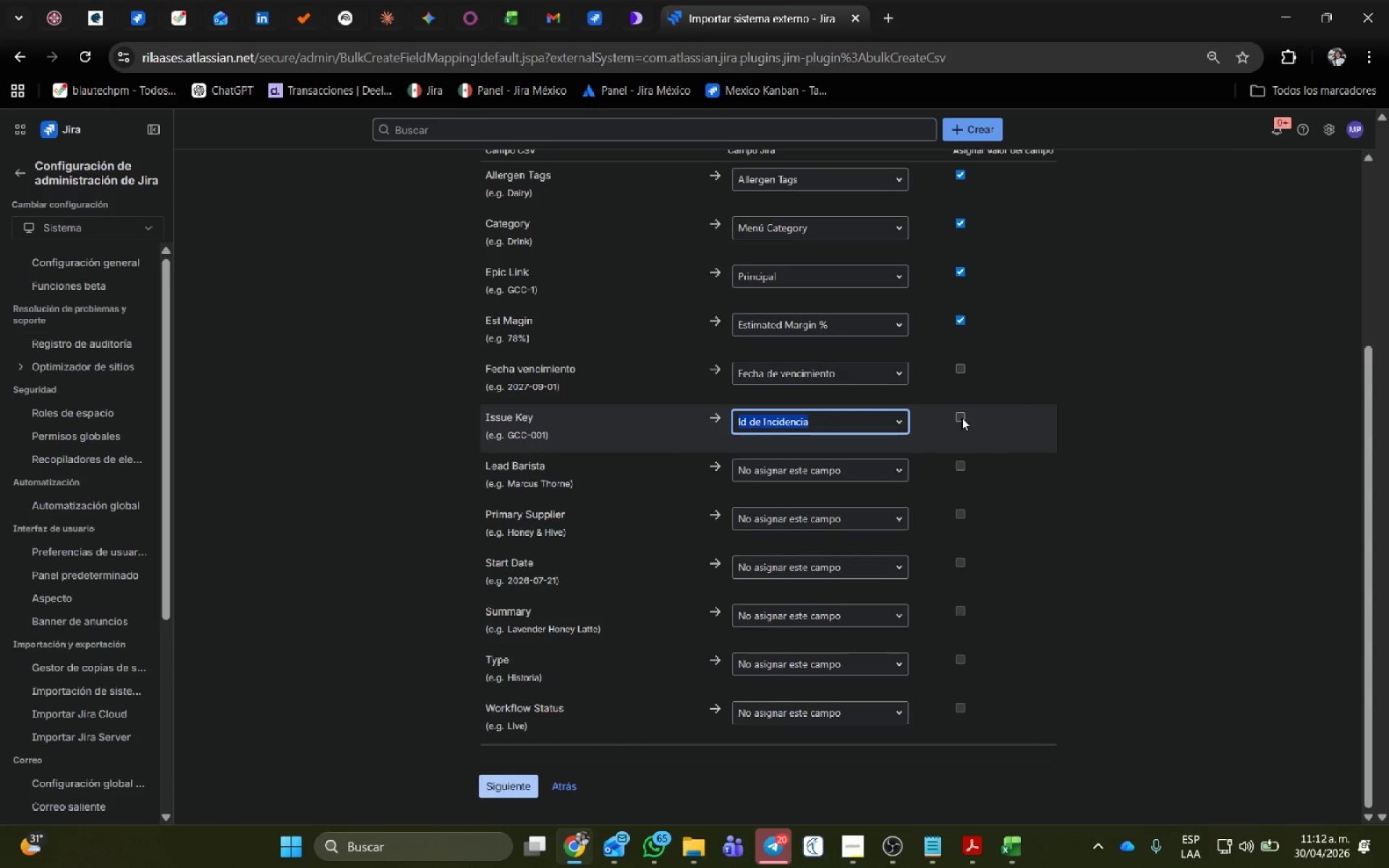 
left_click([961, 414])
 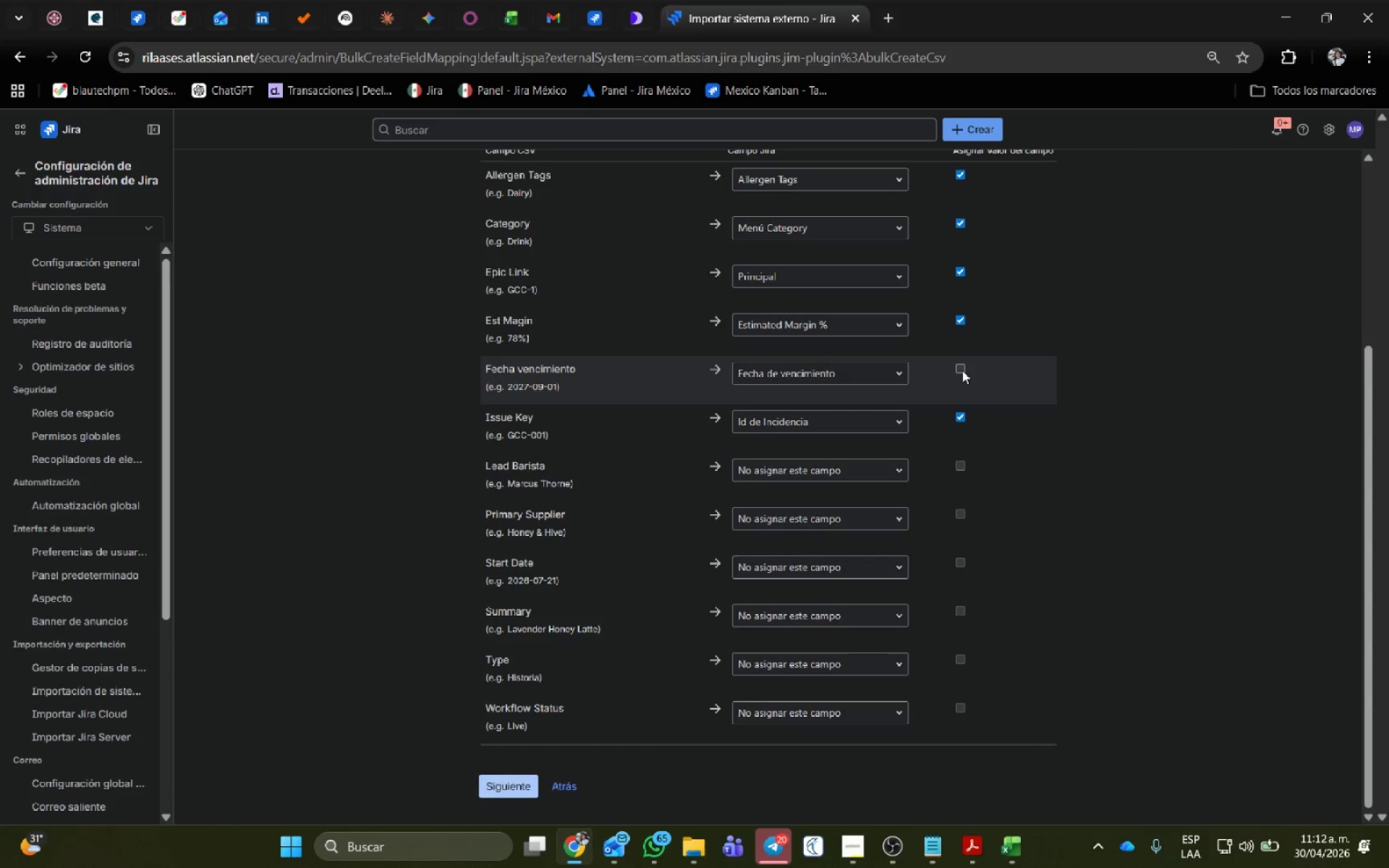 
left_click([962, 370])
 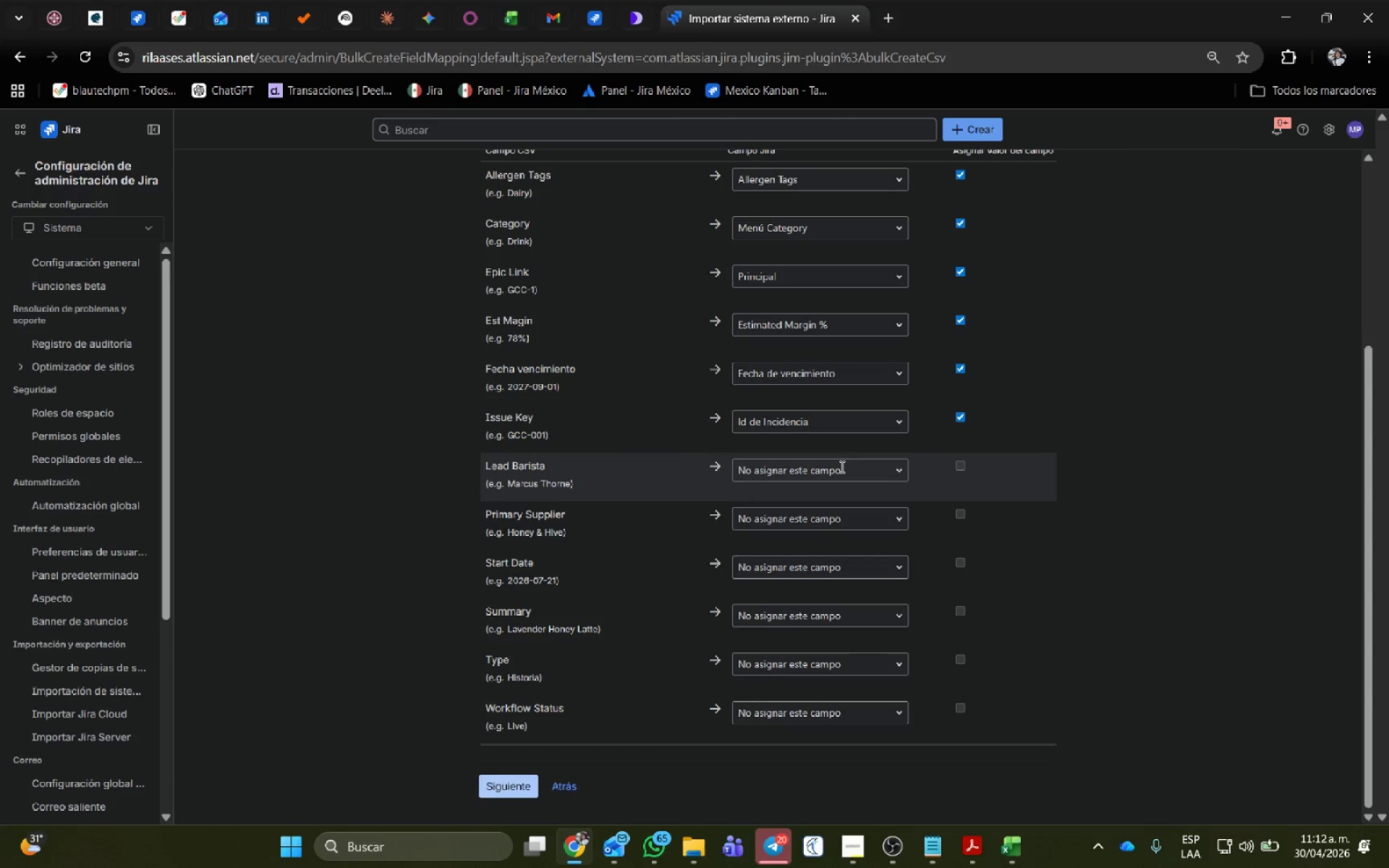 
left_click([841, 467])
 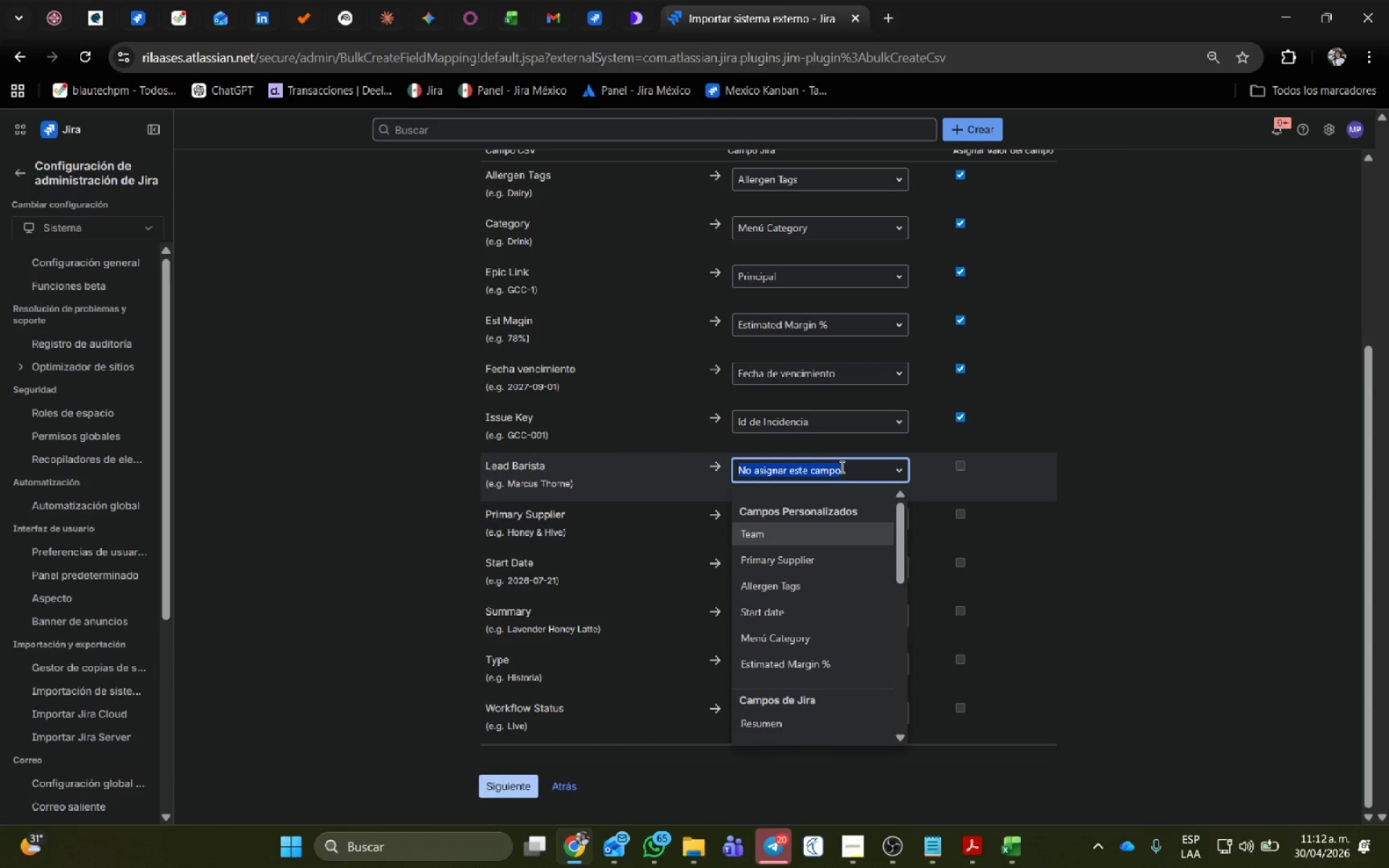 
wait(8.47)
 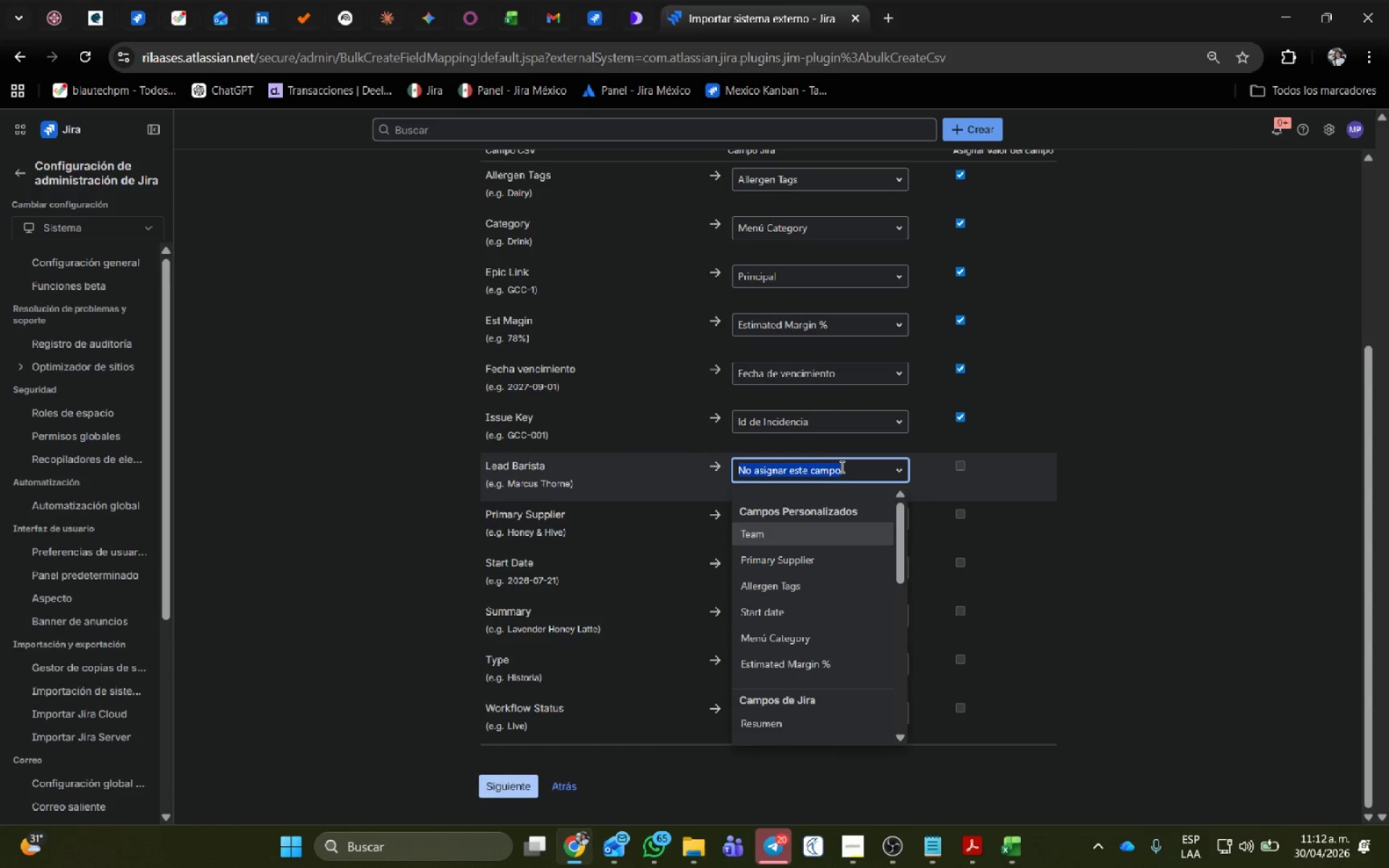 
left_click([833, 516])
 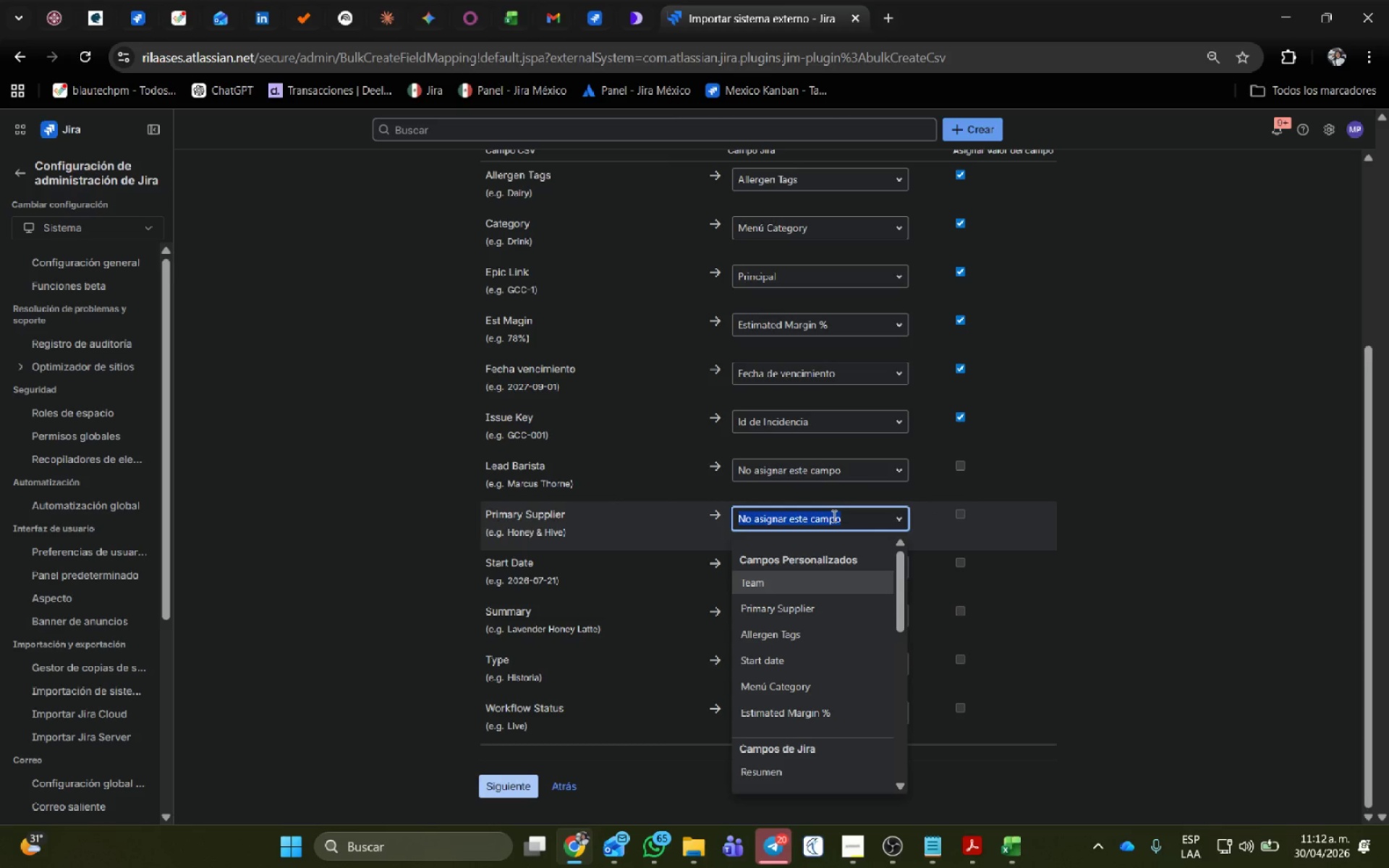 
left_click([819, 602])
 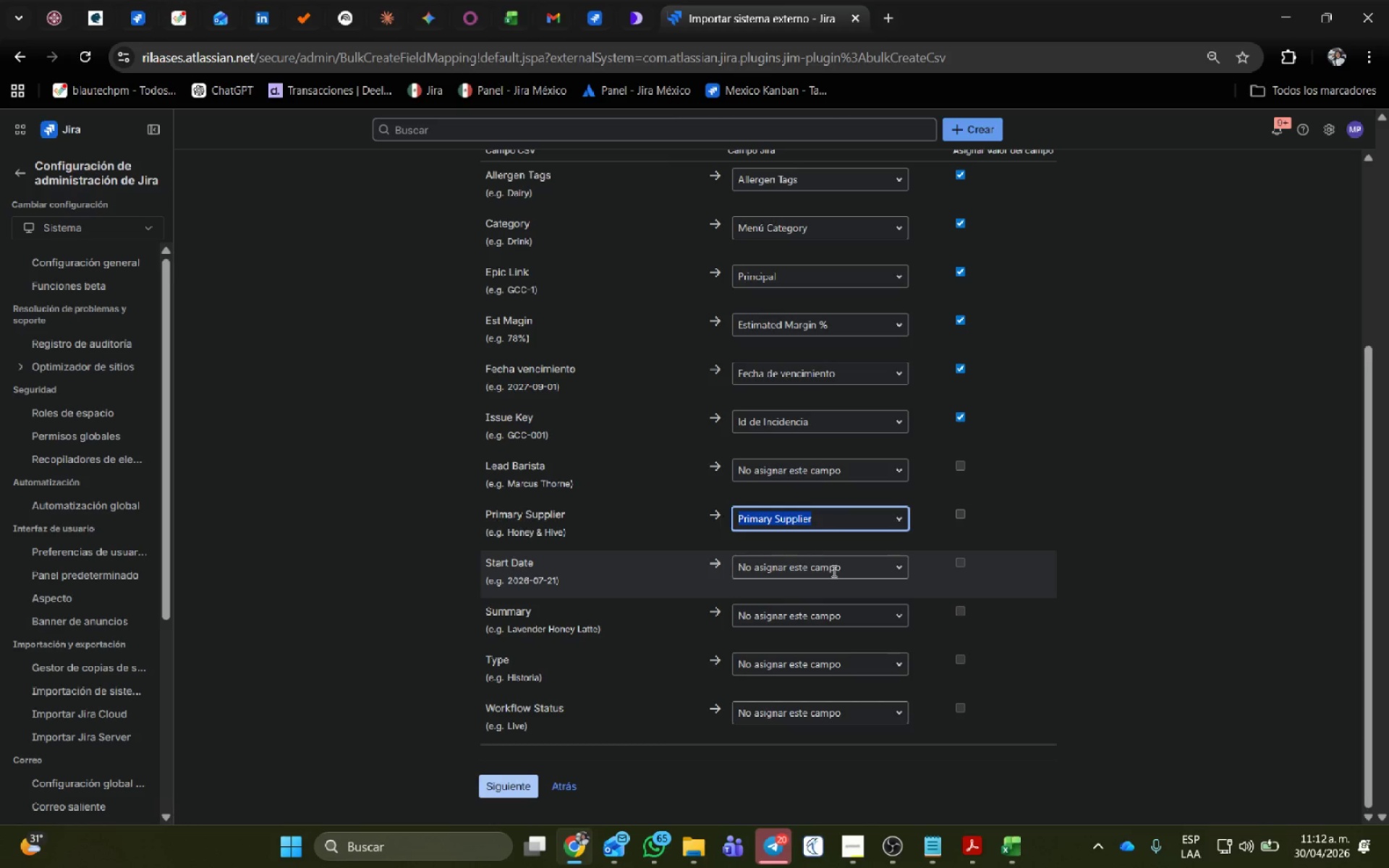 
left_click([853, 569])
 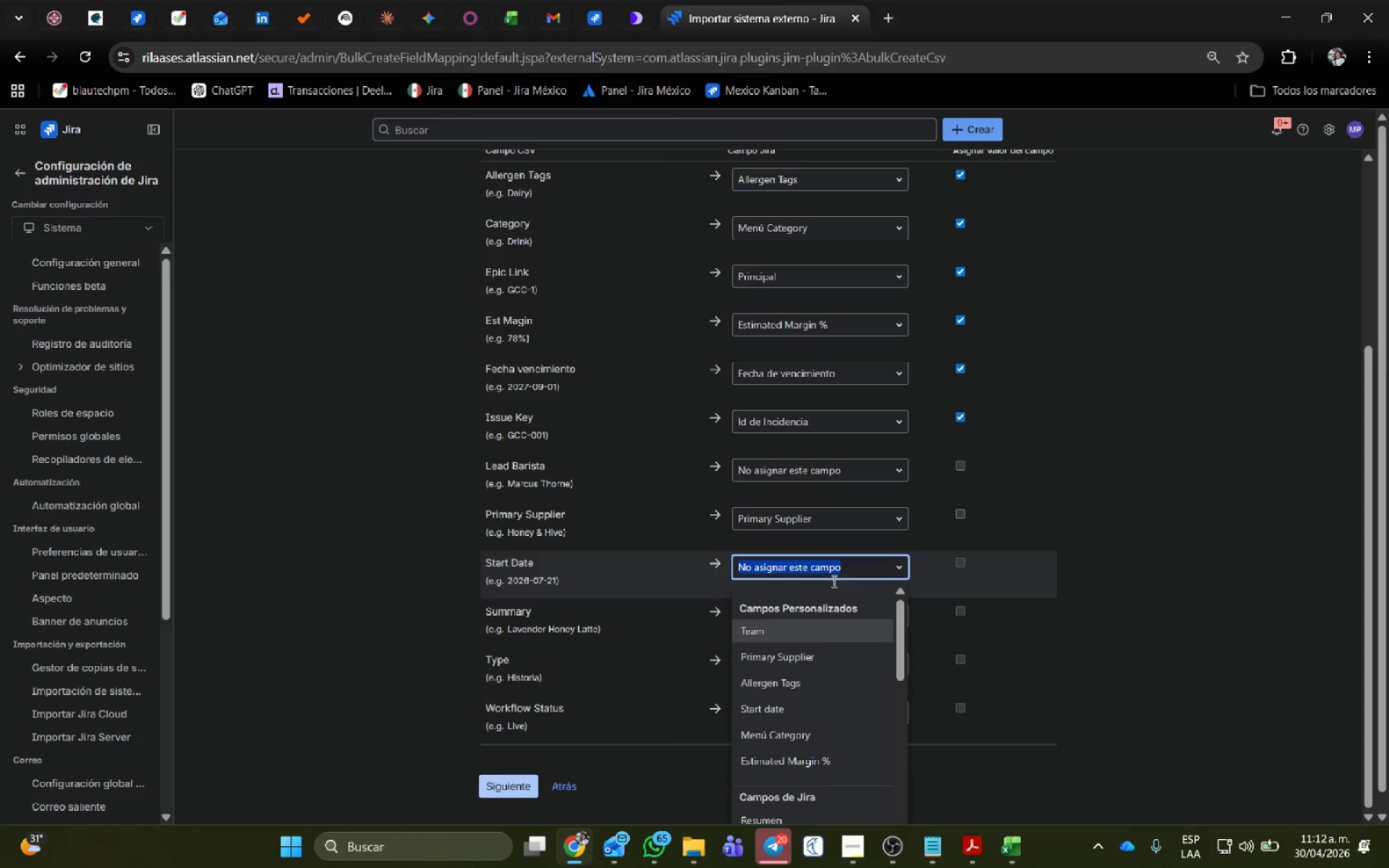 
left_click([799, 704])
 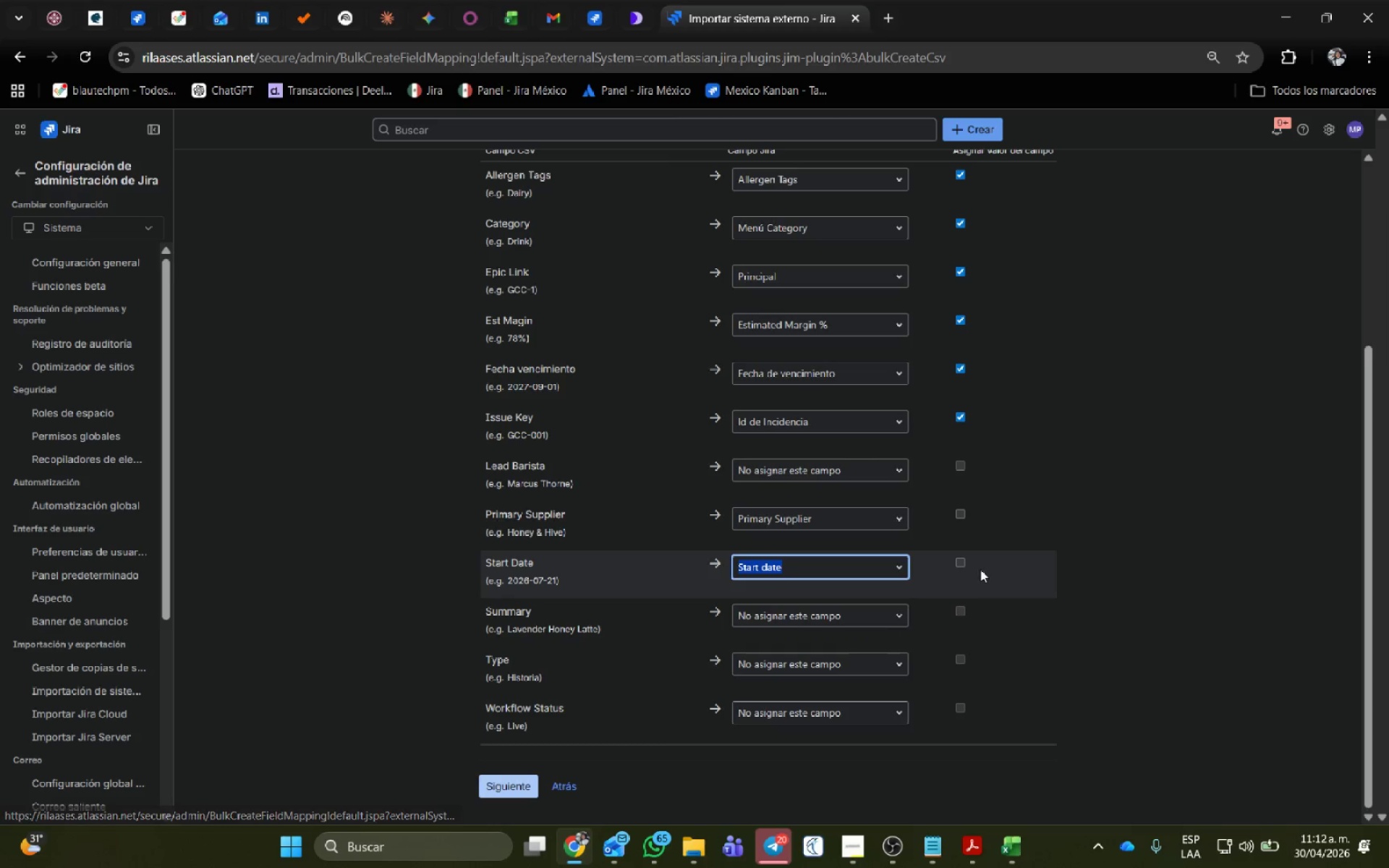 
scroll: coordinate [980, 569], scroll_direction: down, amount: 1.0
 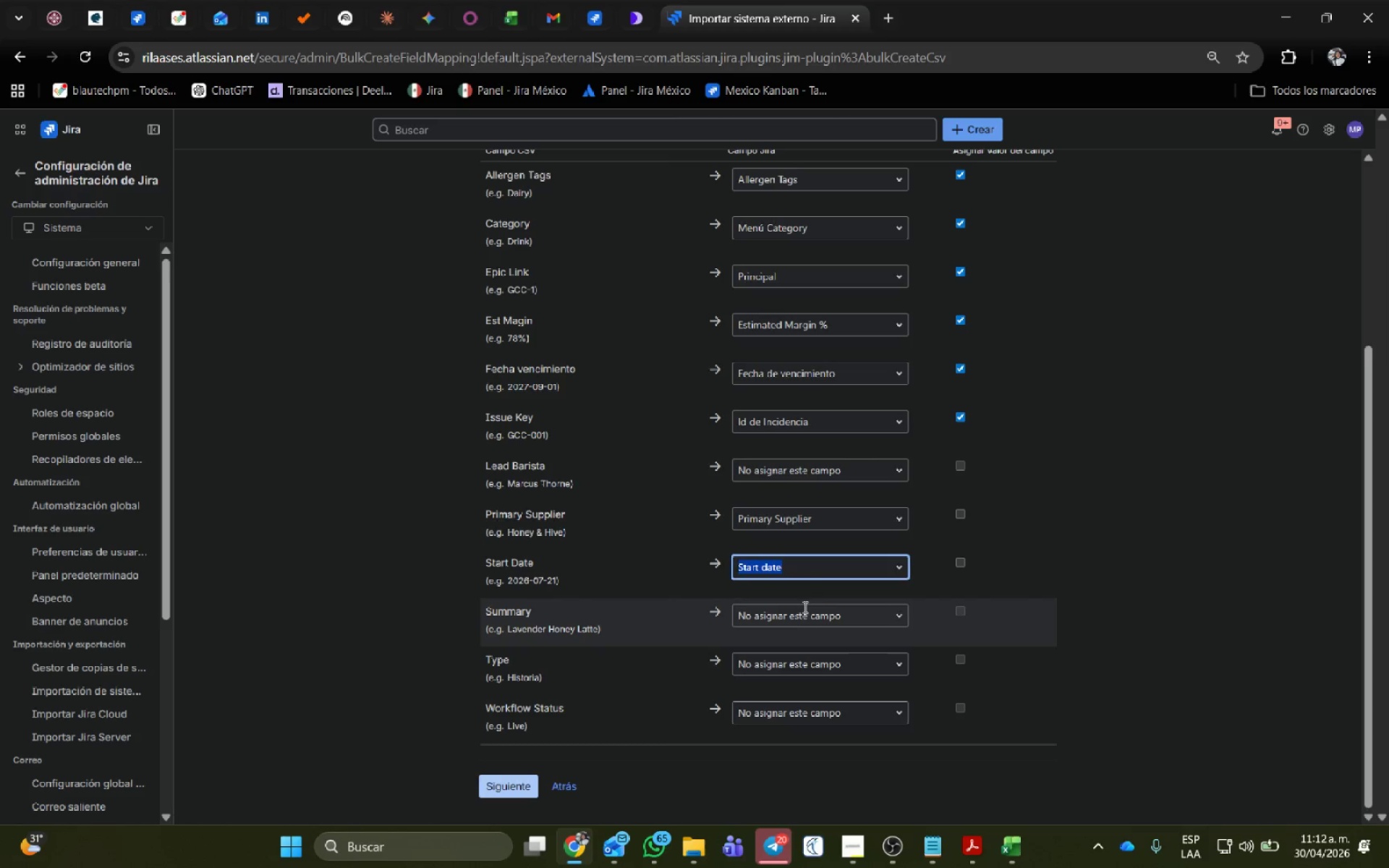 
left_click([803, 613])
 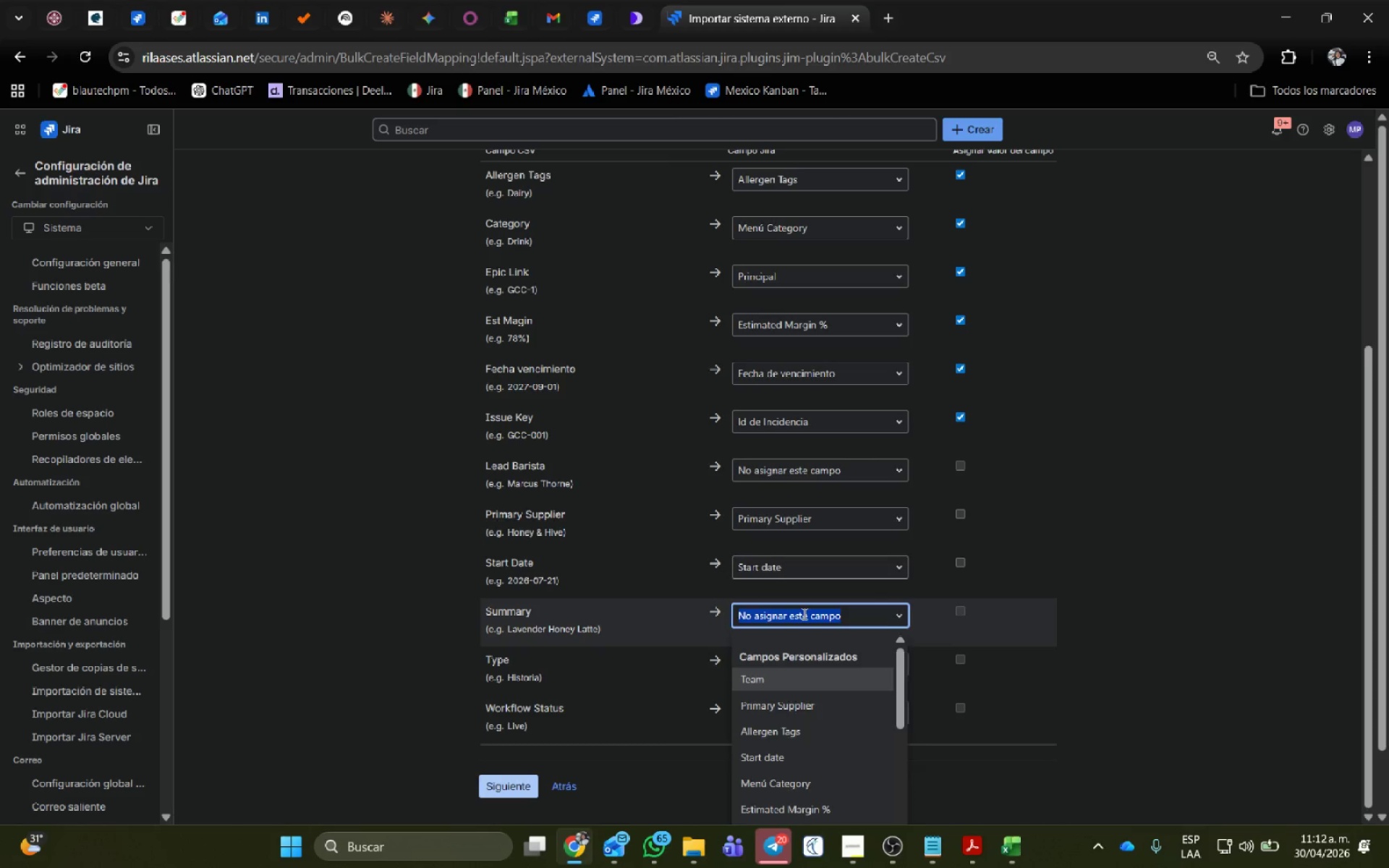 
type(resu)
 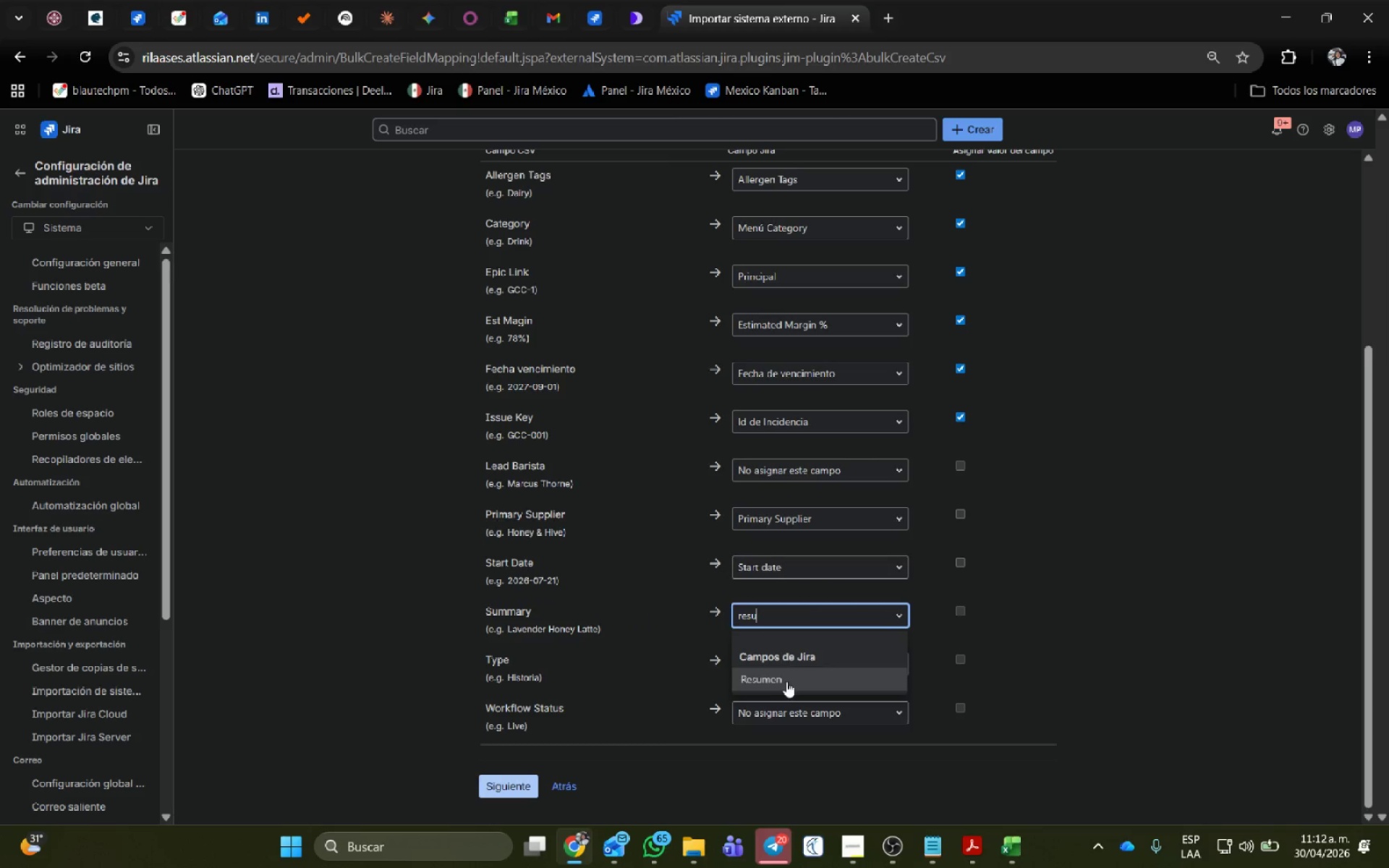 
left_click([784, 682])
 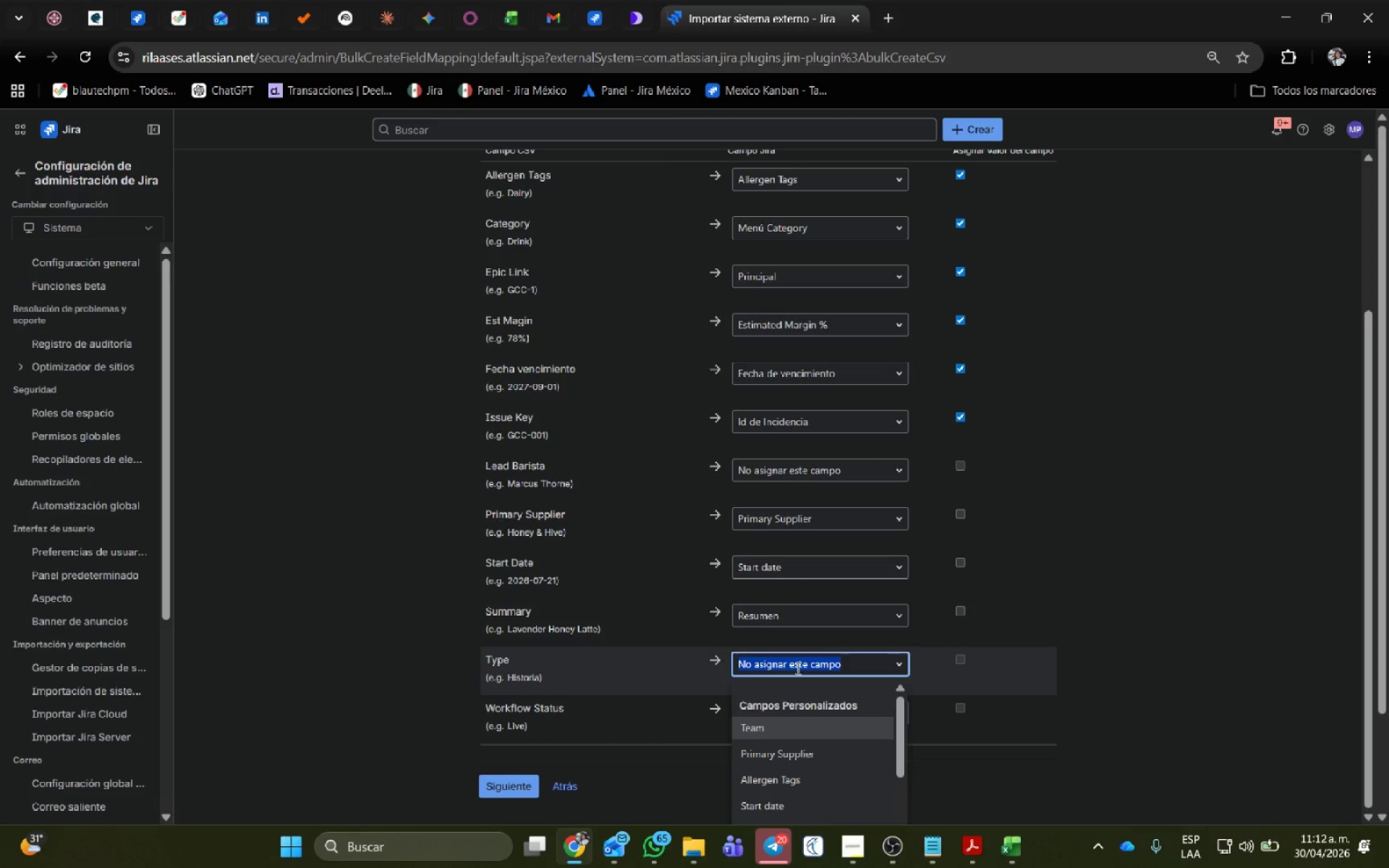 
type(tipo)
 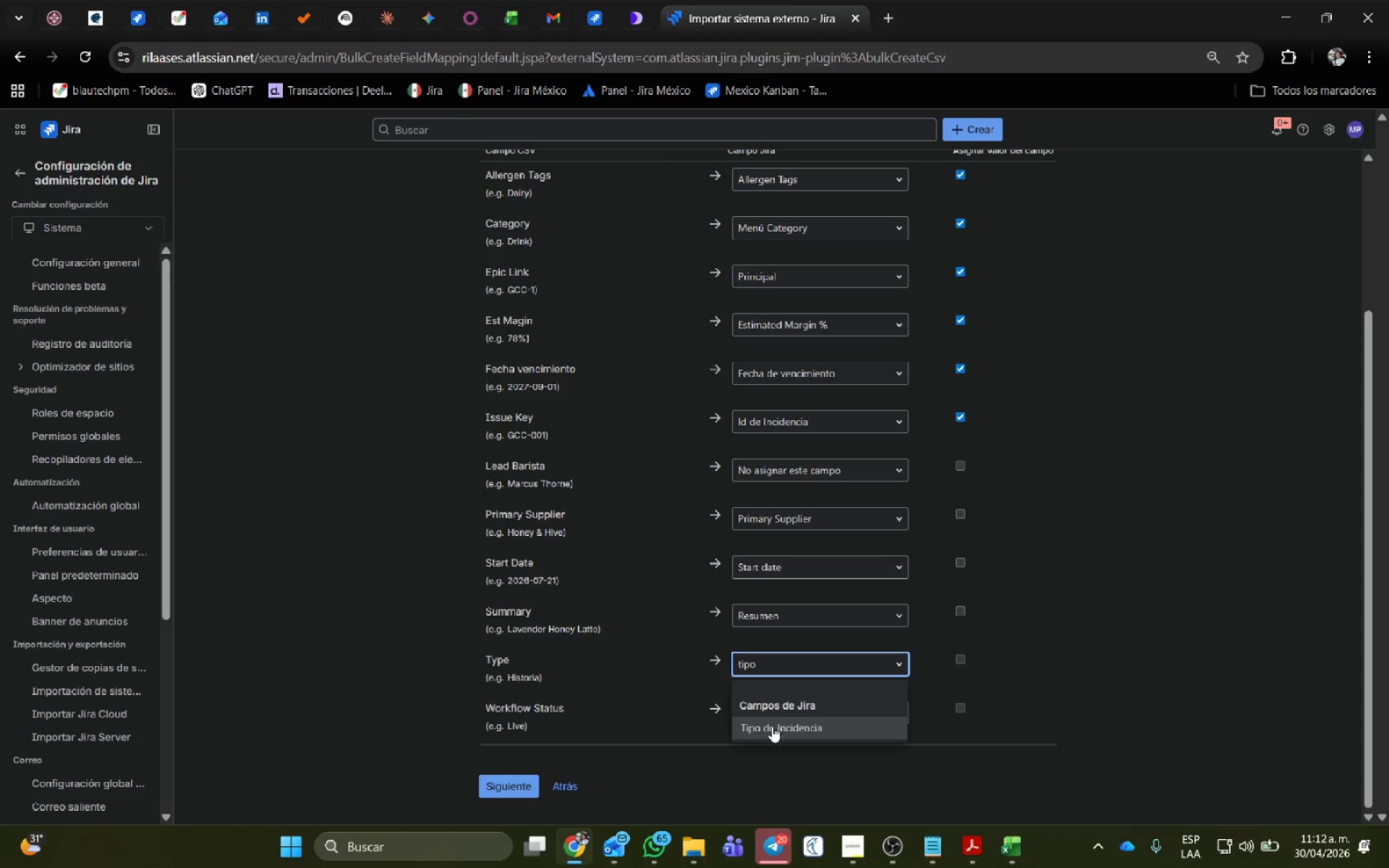 
left_click([769, 730])
 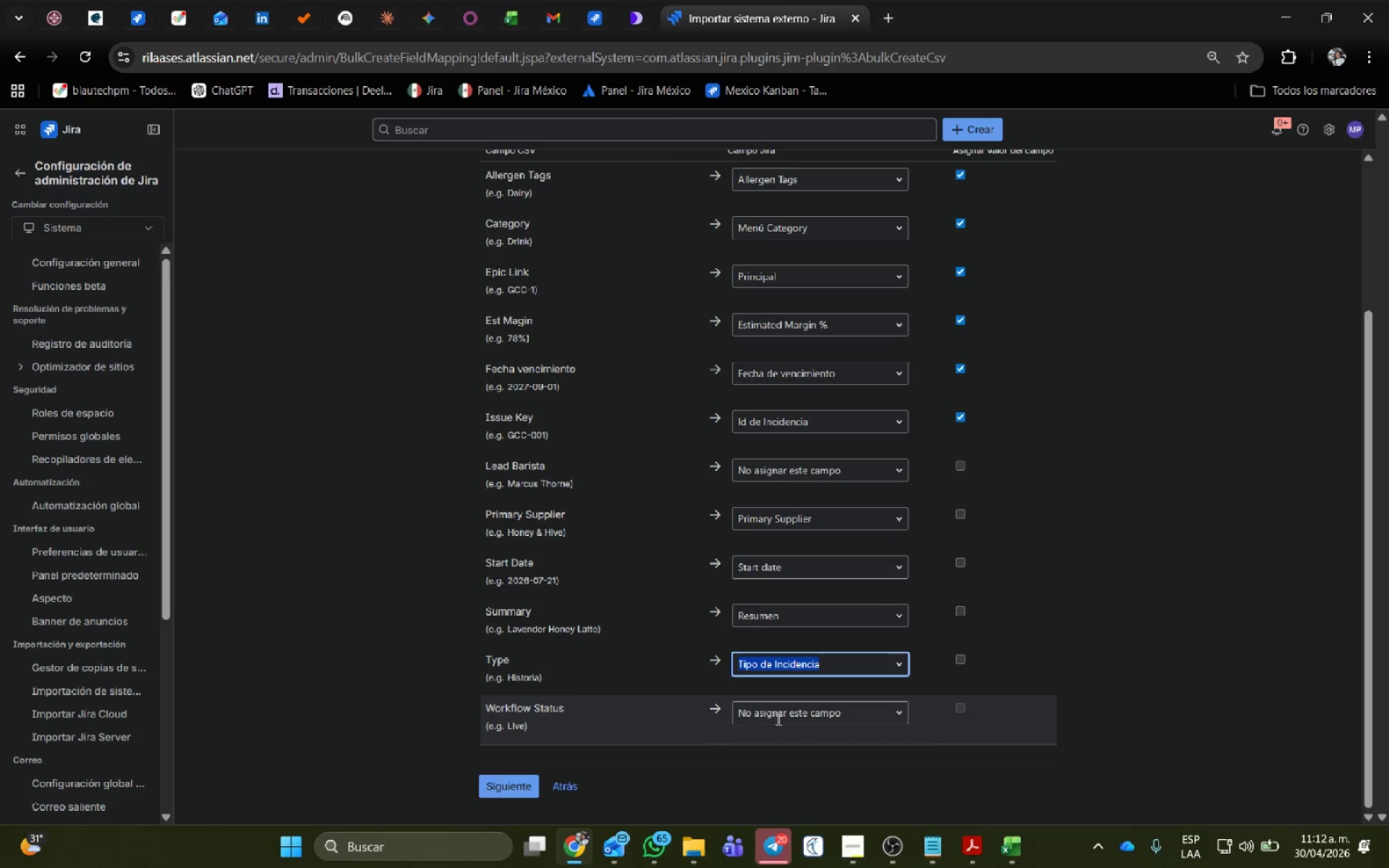 
left_click([783, 719])
 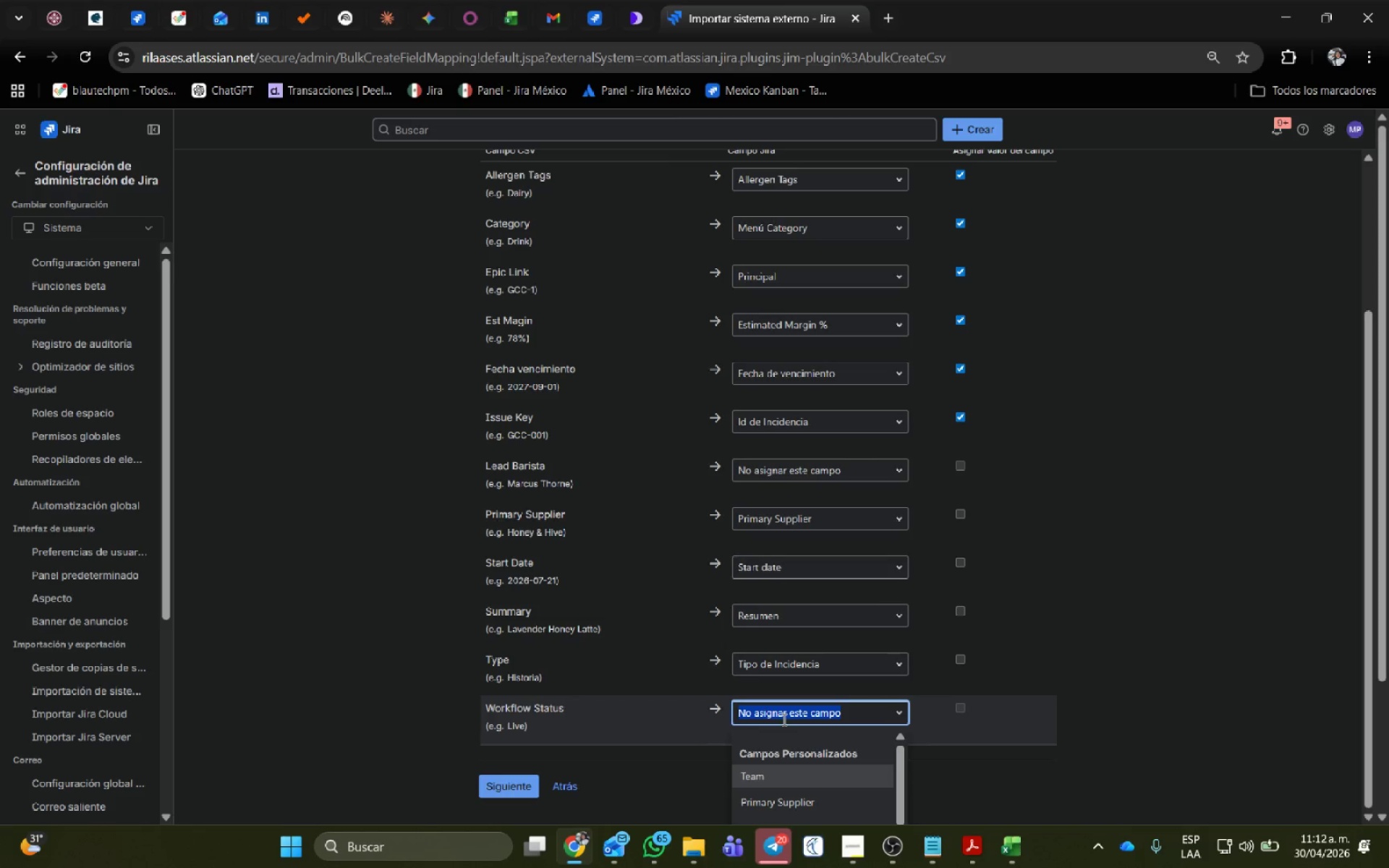 
scroll: coordinate [833, 691], scroll_direction: down, amount: 8.0
 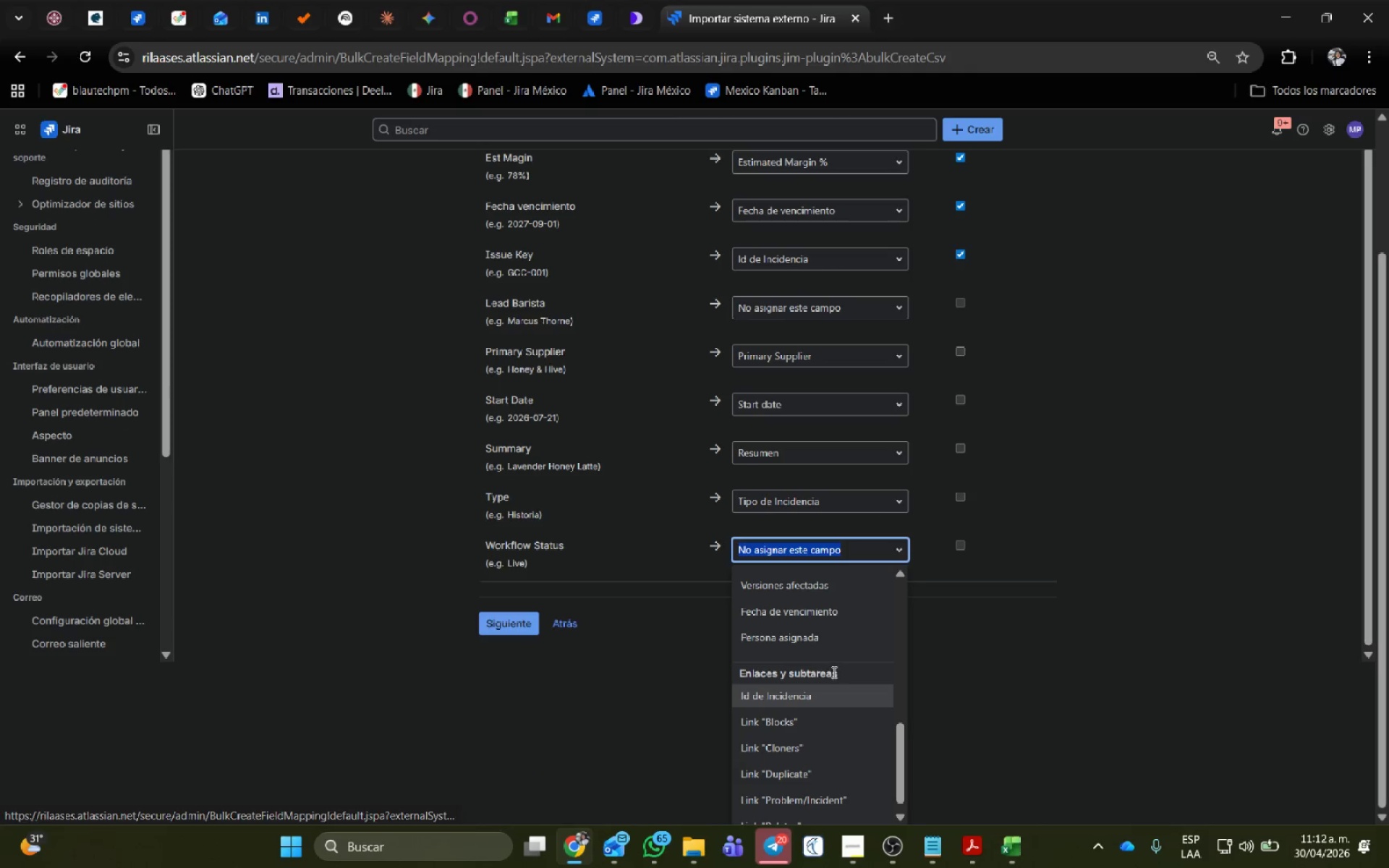 
scroll: coordinate [834, 671], scroll_direction: up, amount: 1.0
 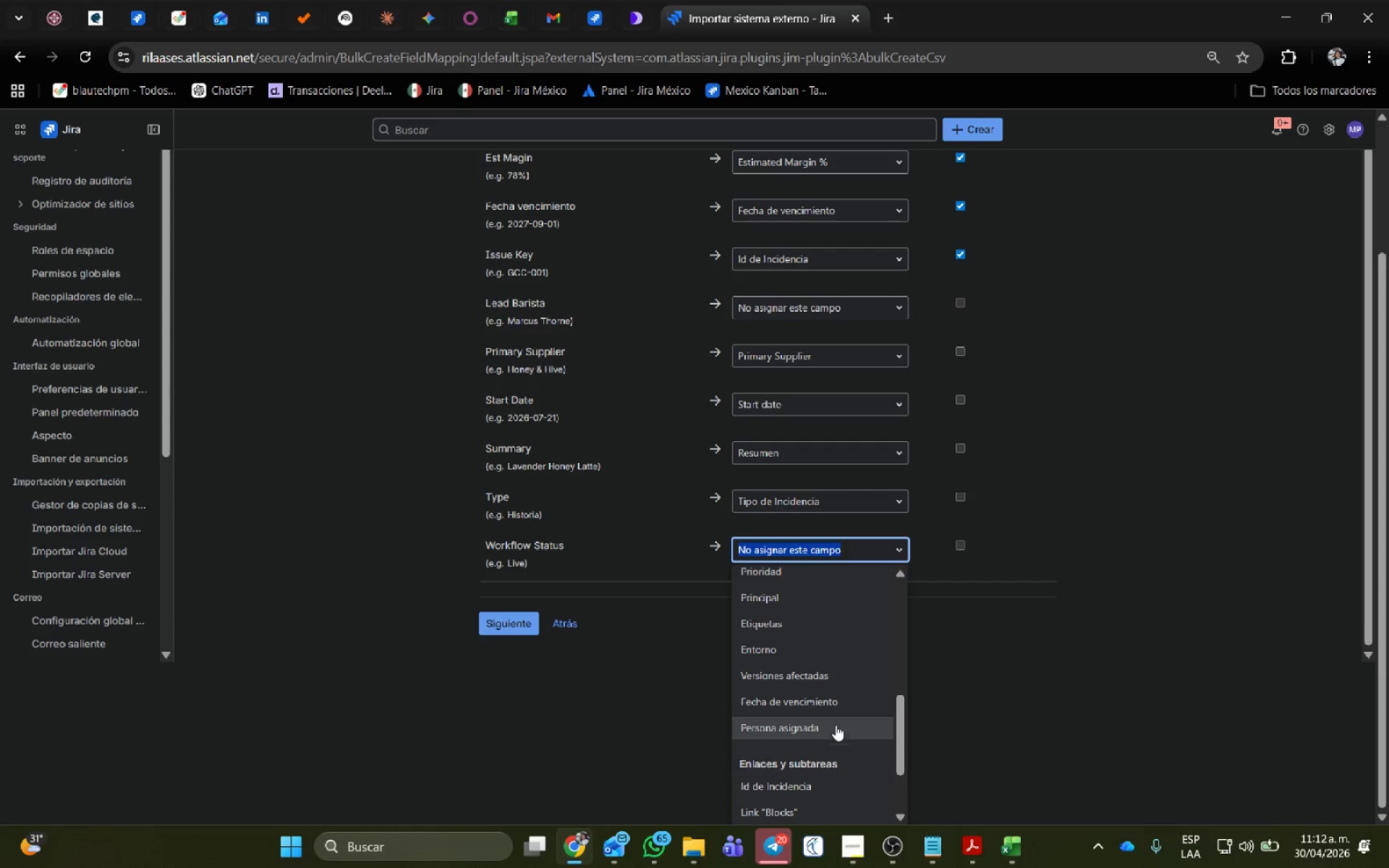 
scroll: coordinate [836, 706], scroll_direction: down, amount: 6.0
 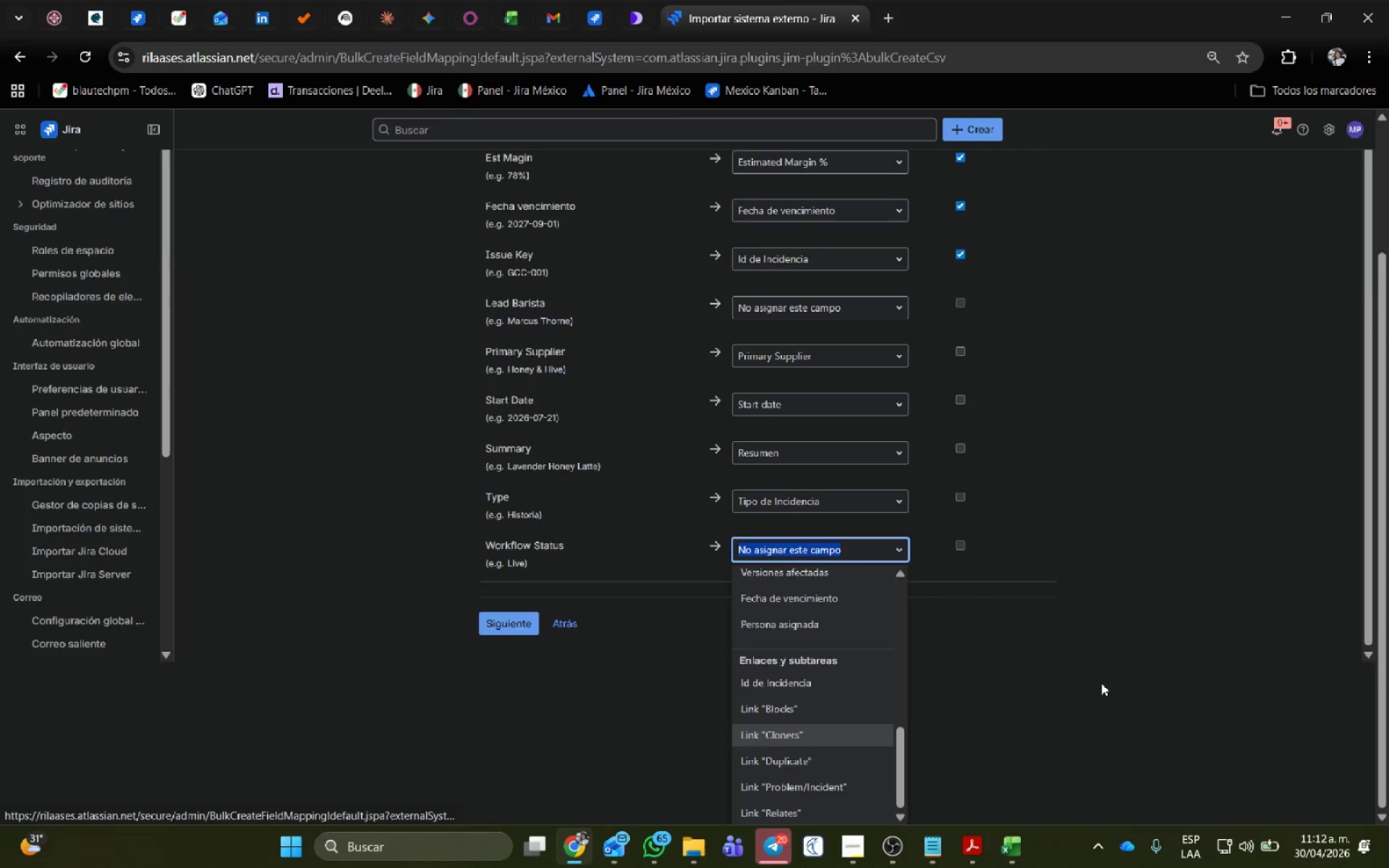 
left_click([1102, 682])
 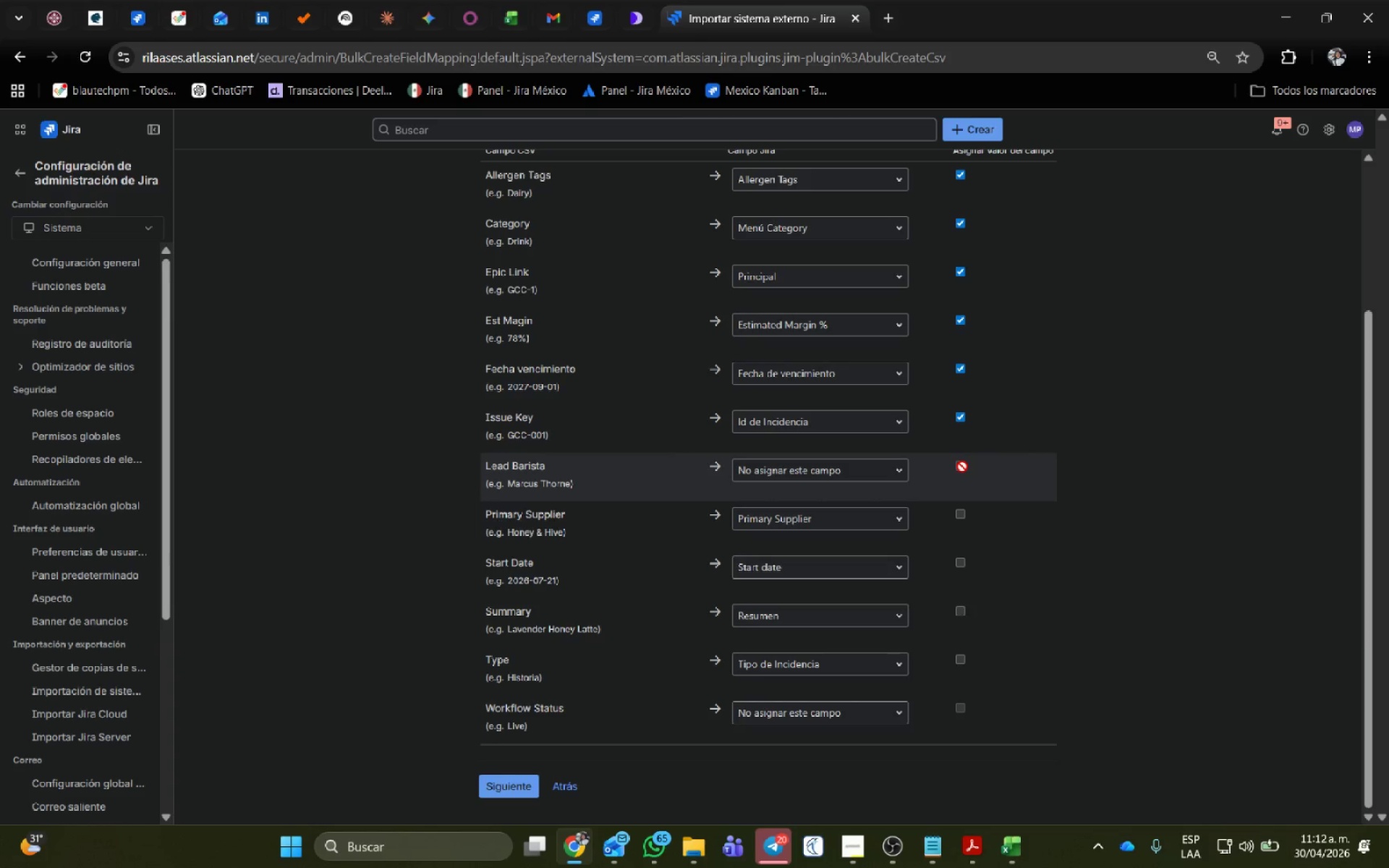 
left_click([962, 509])
 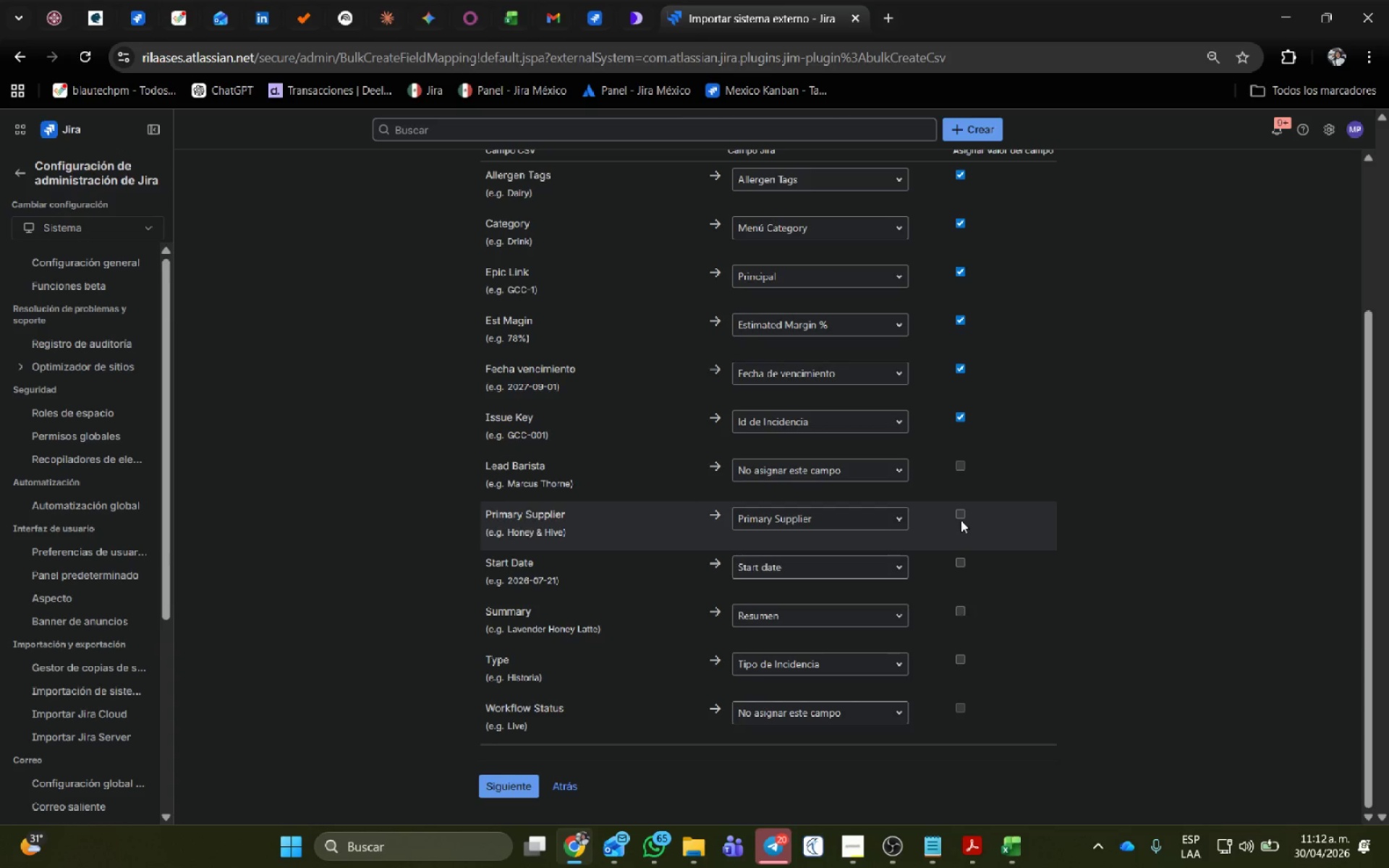 
left_click([961, 514])
 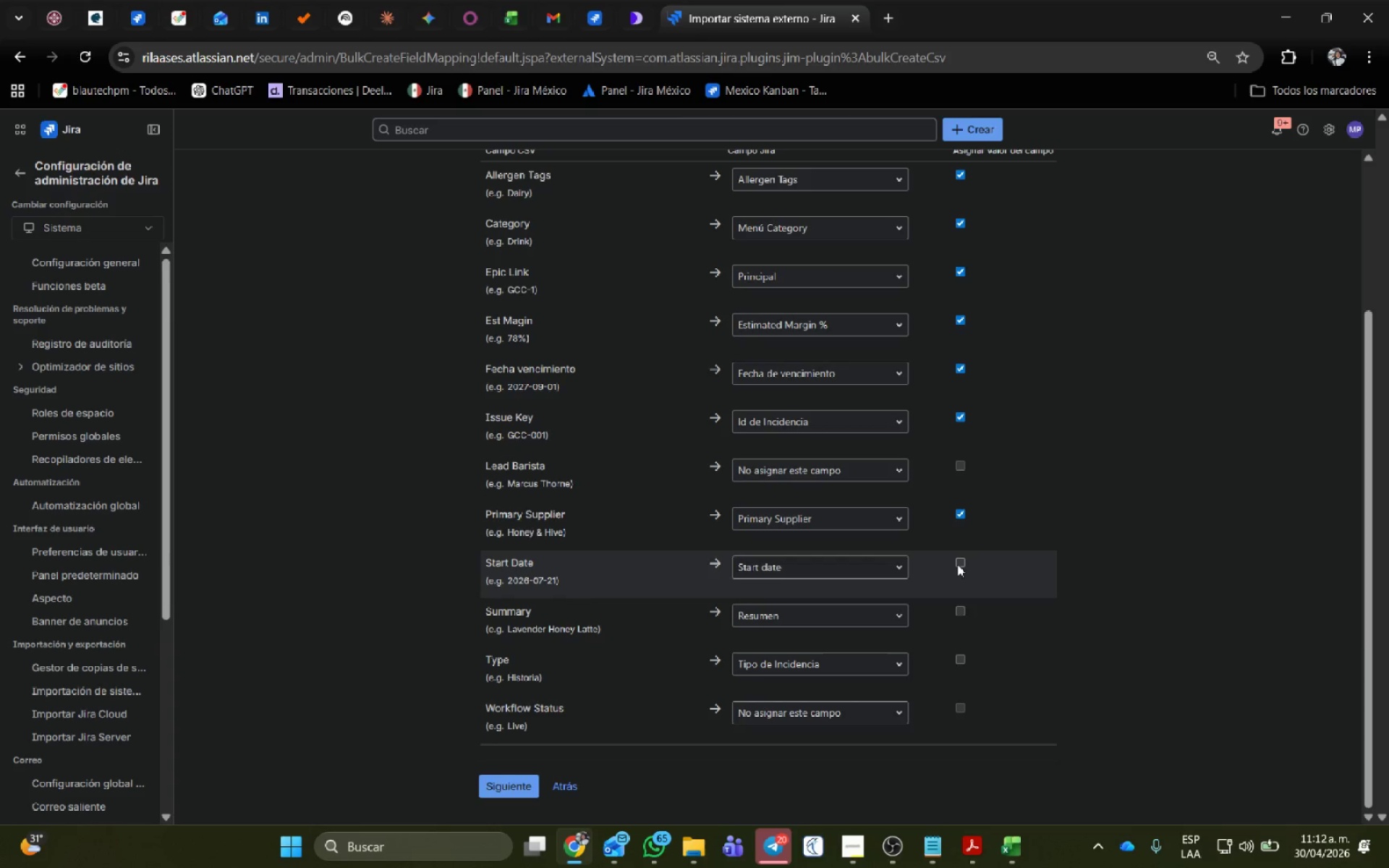 
left_click([961, 562])
 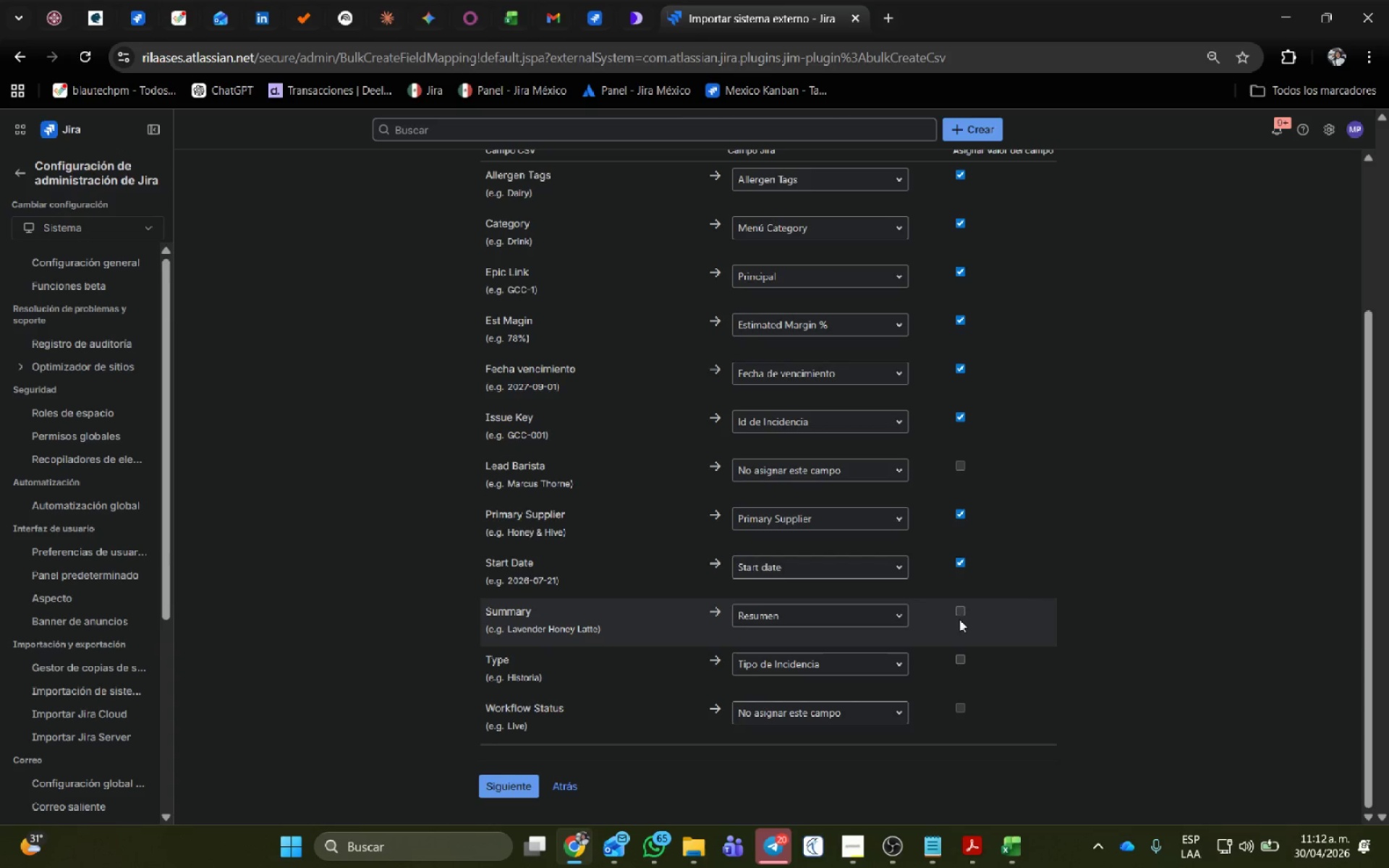 
left_click([964, 609])
 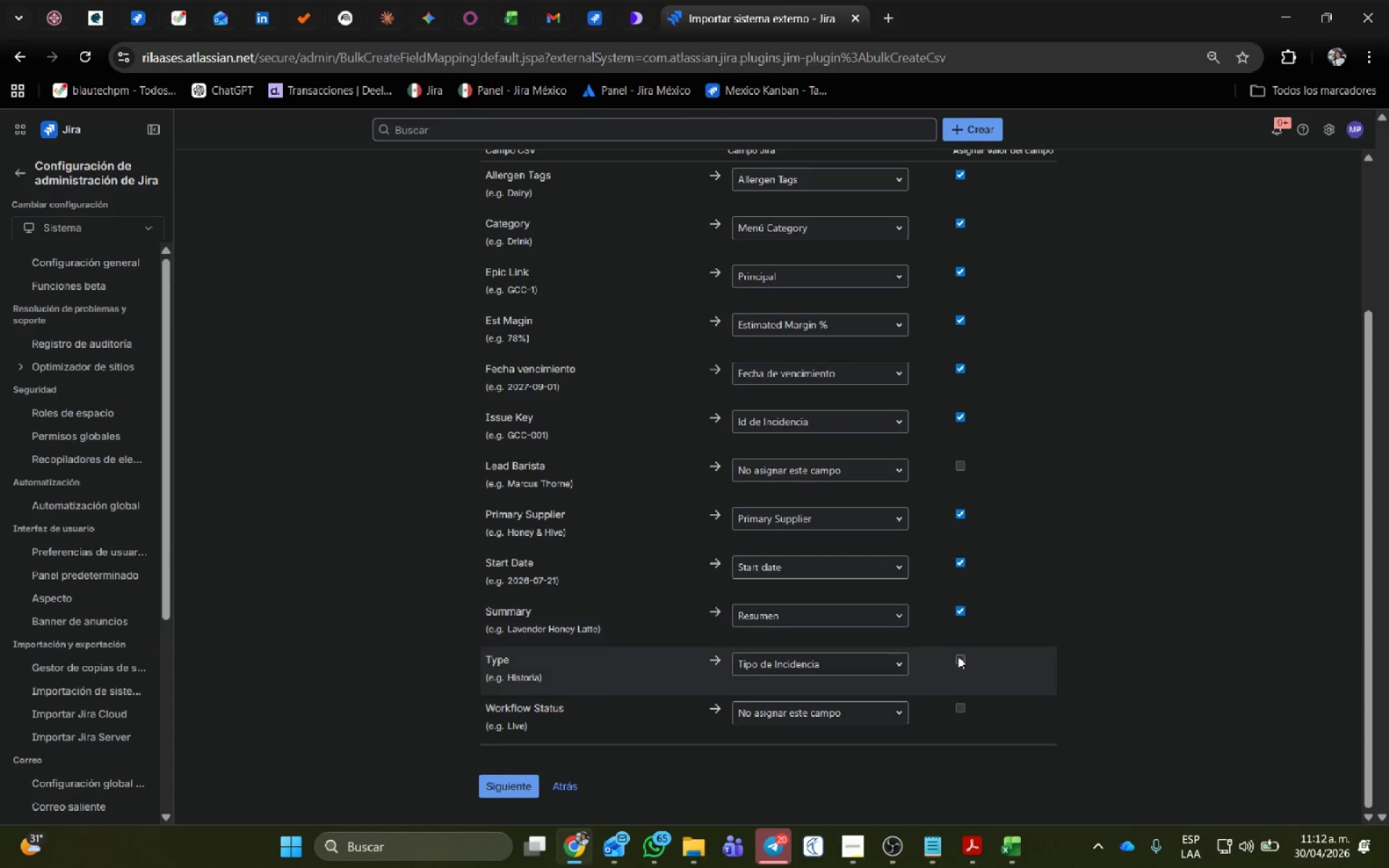 
left_click([961, 661])
 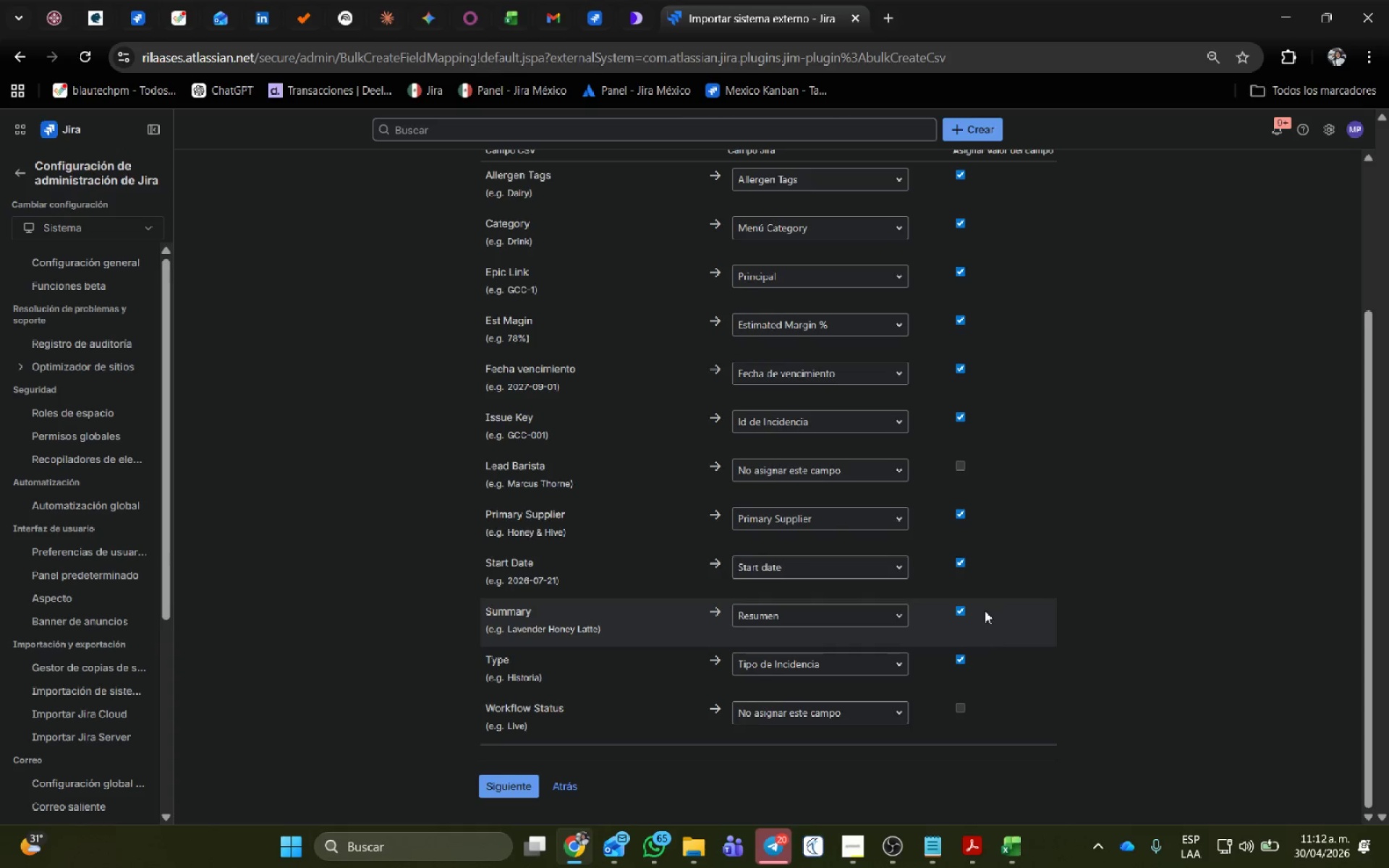 
scroll: coordinate [987, 590], scroll_direction: up, amount: 2.0
 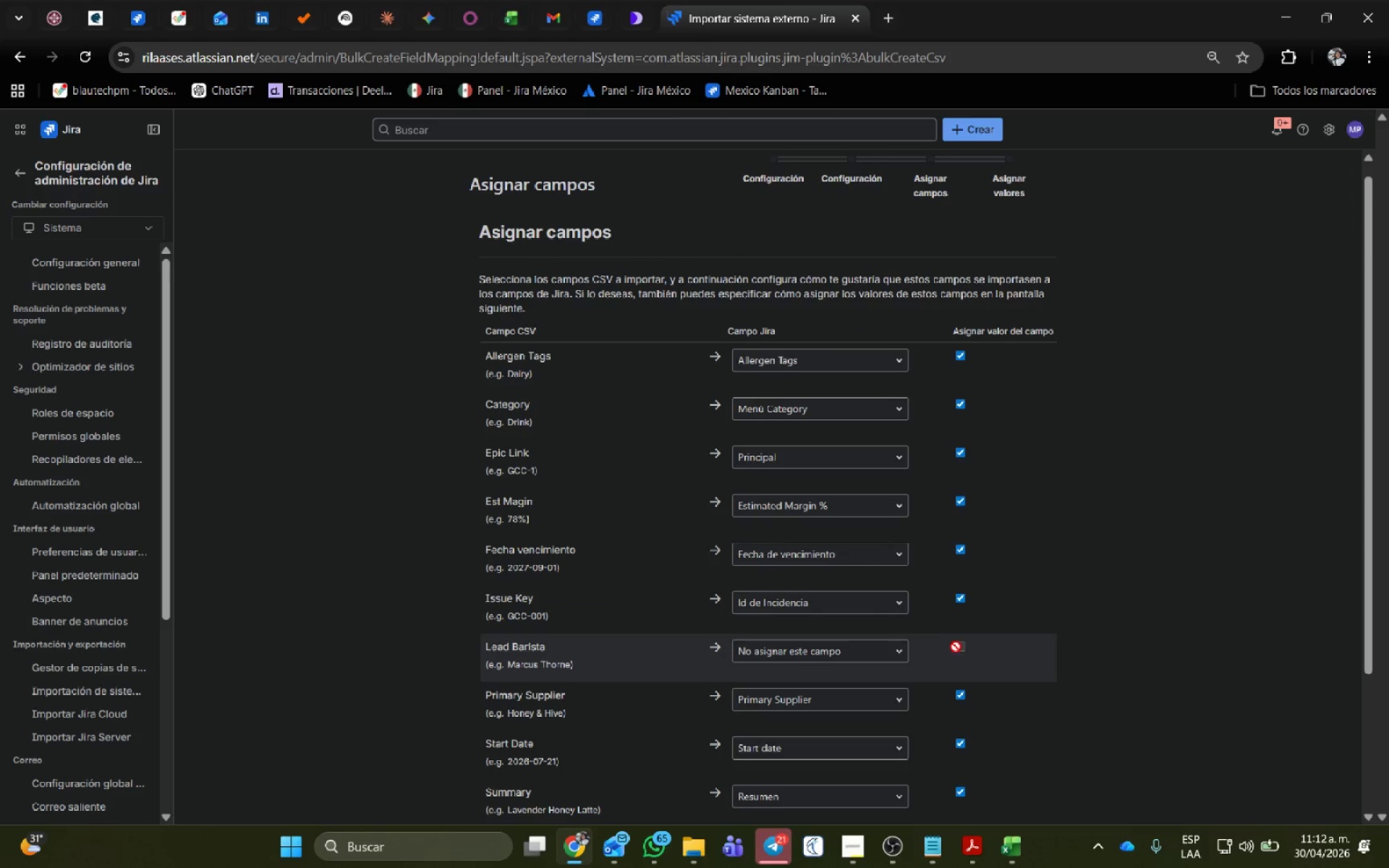 
scroll: coordinate [583, 626], scroll_direction: down, amount: 8.0
 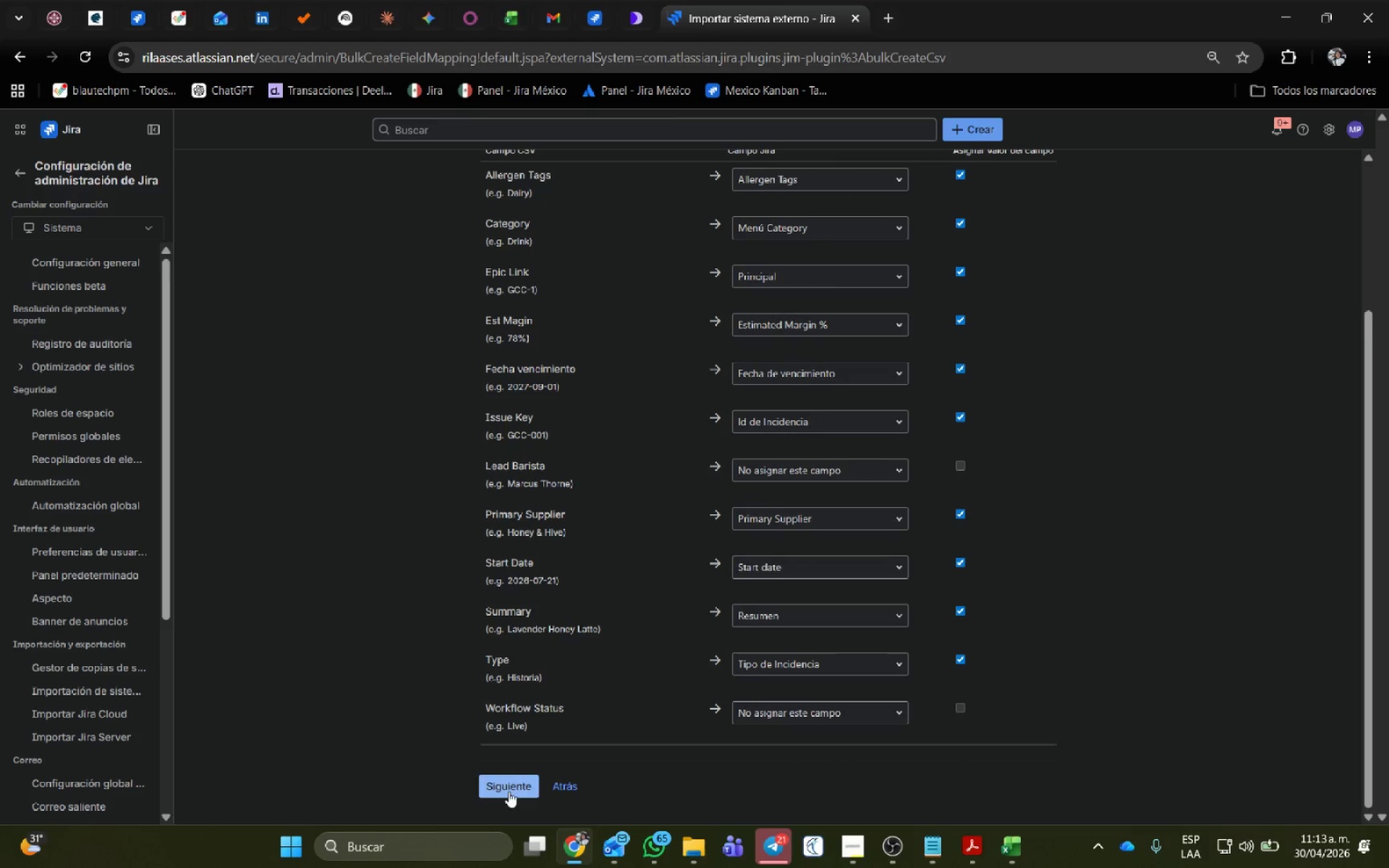 
left_click([508, 789])
 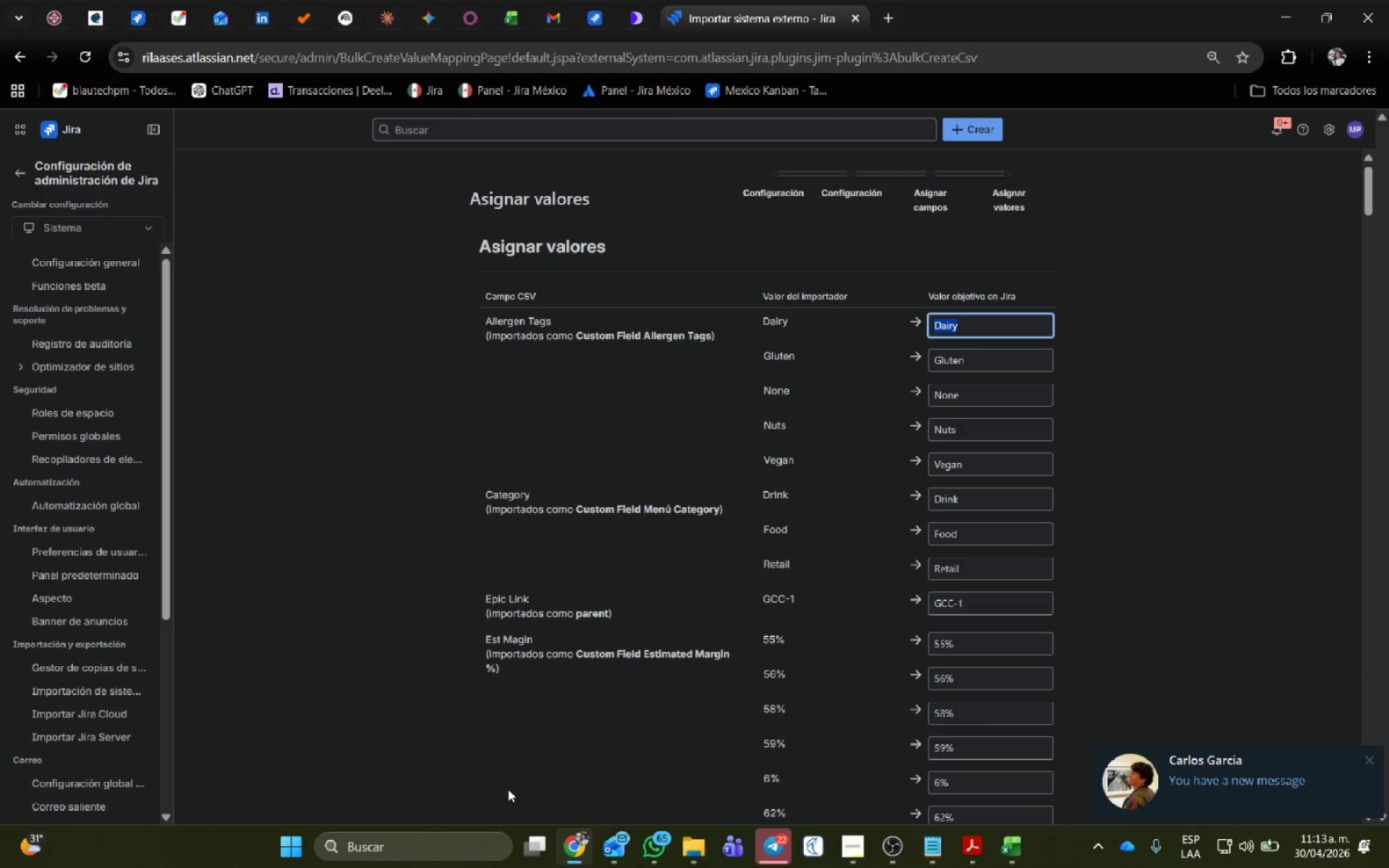 
wait(59.31)
 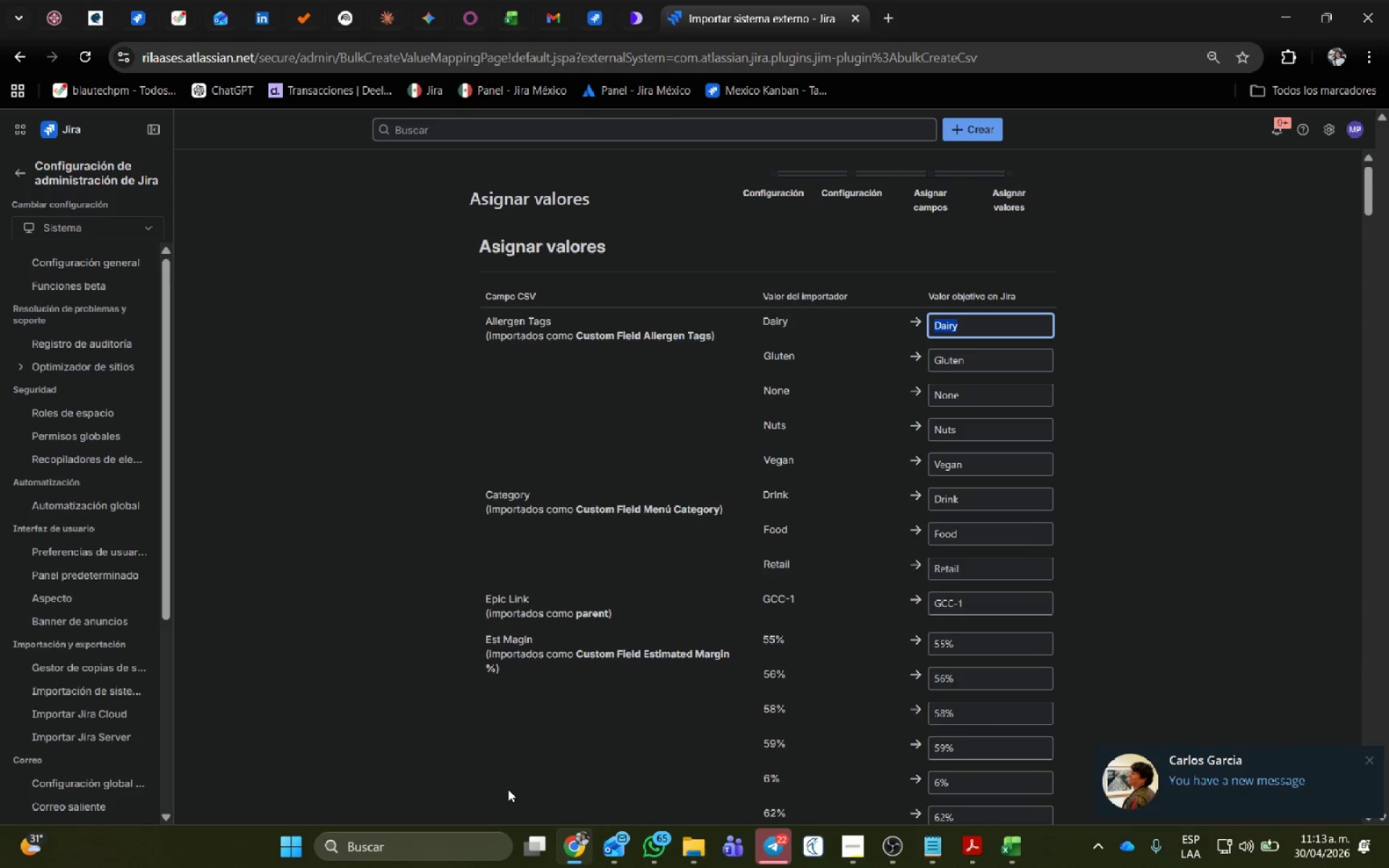 
left_click([1227, 644])
 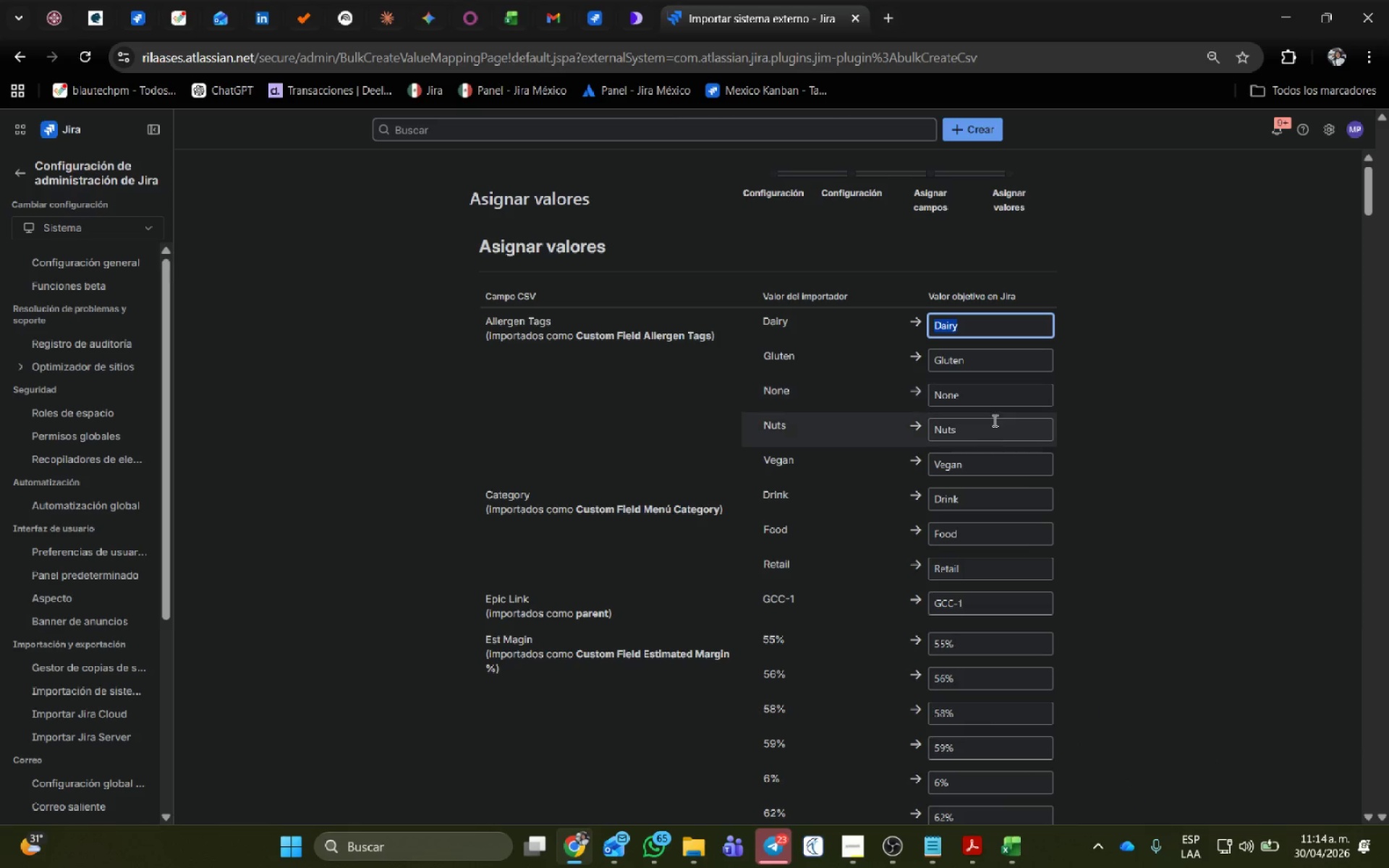 
scroll: coordinate [1000, 444], scroll_direction: down, amount: 2.0
 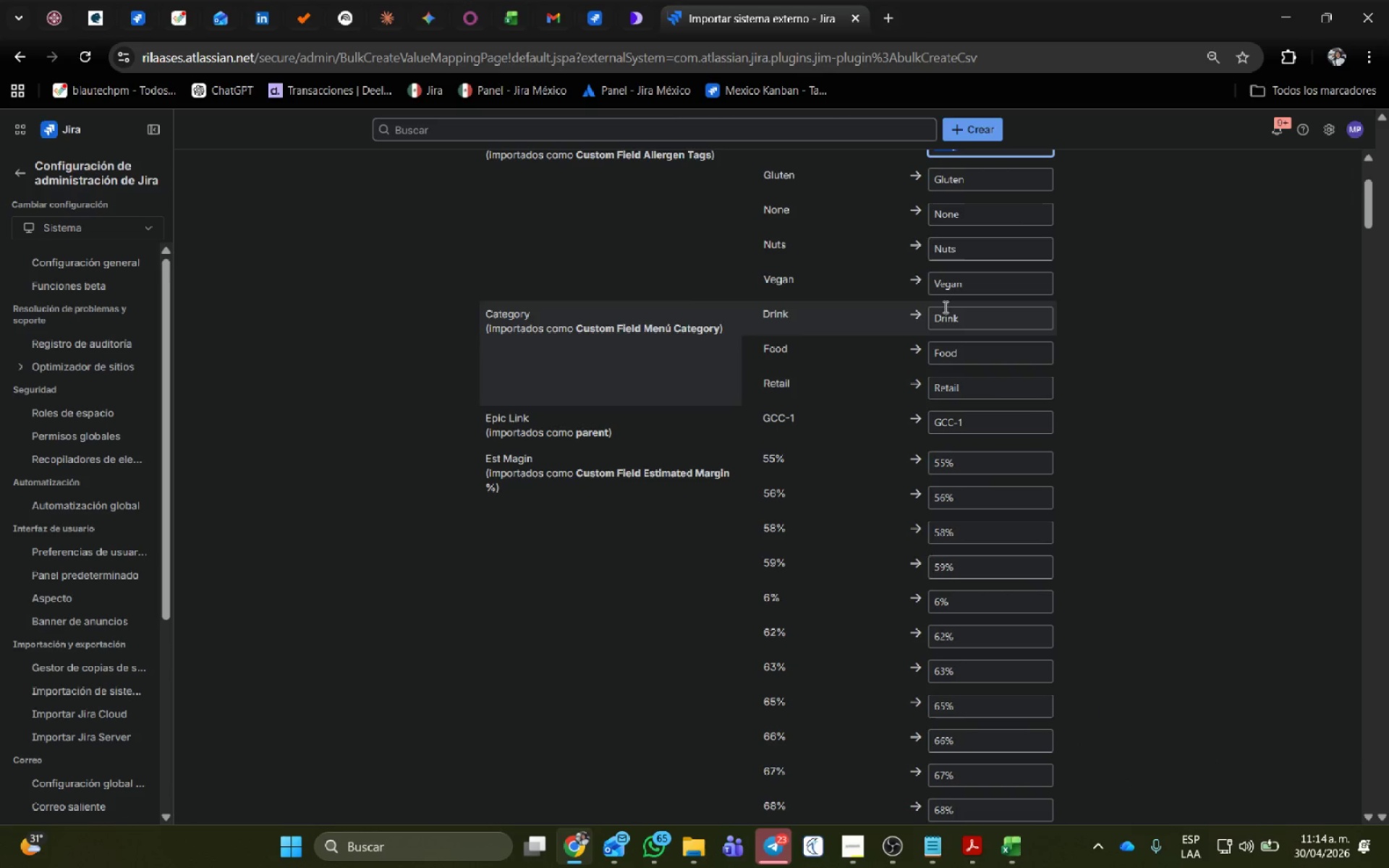 
left_click_drag(start_coordinate=[977, 284], to_coordinate=[837, 281])
 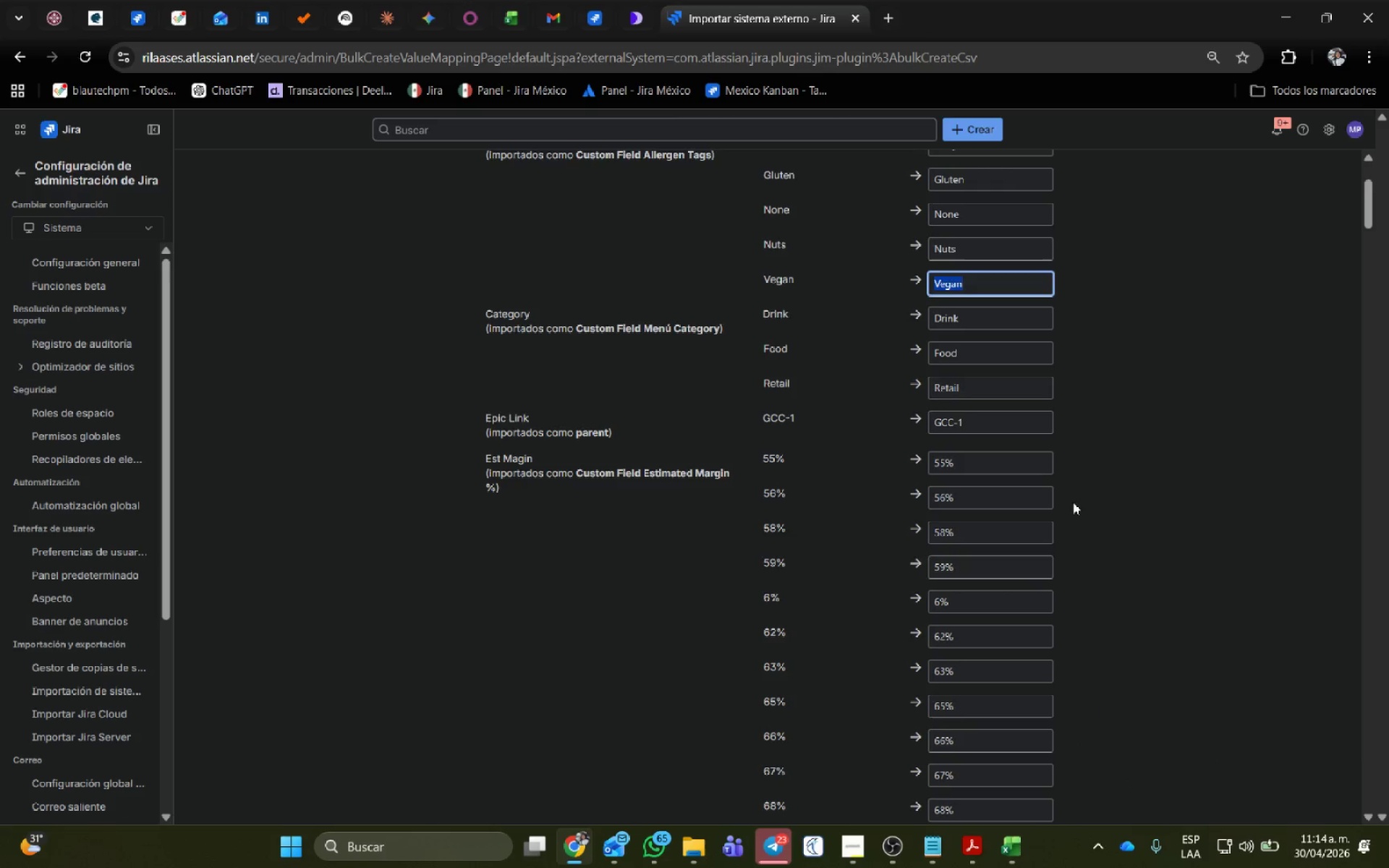 
scroll: coordinate [1099, 584], scroll_direction: down, amount: 61.0
 